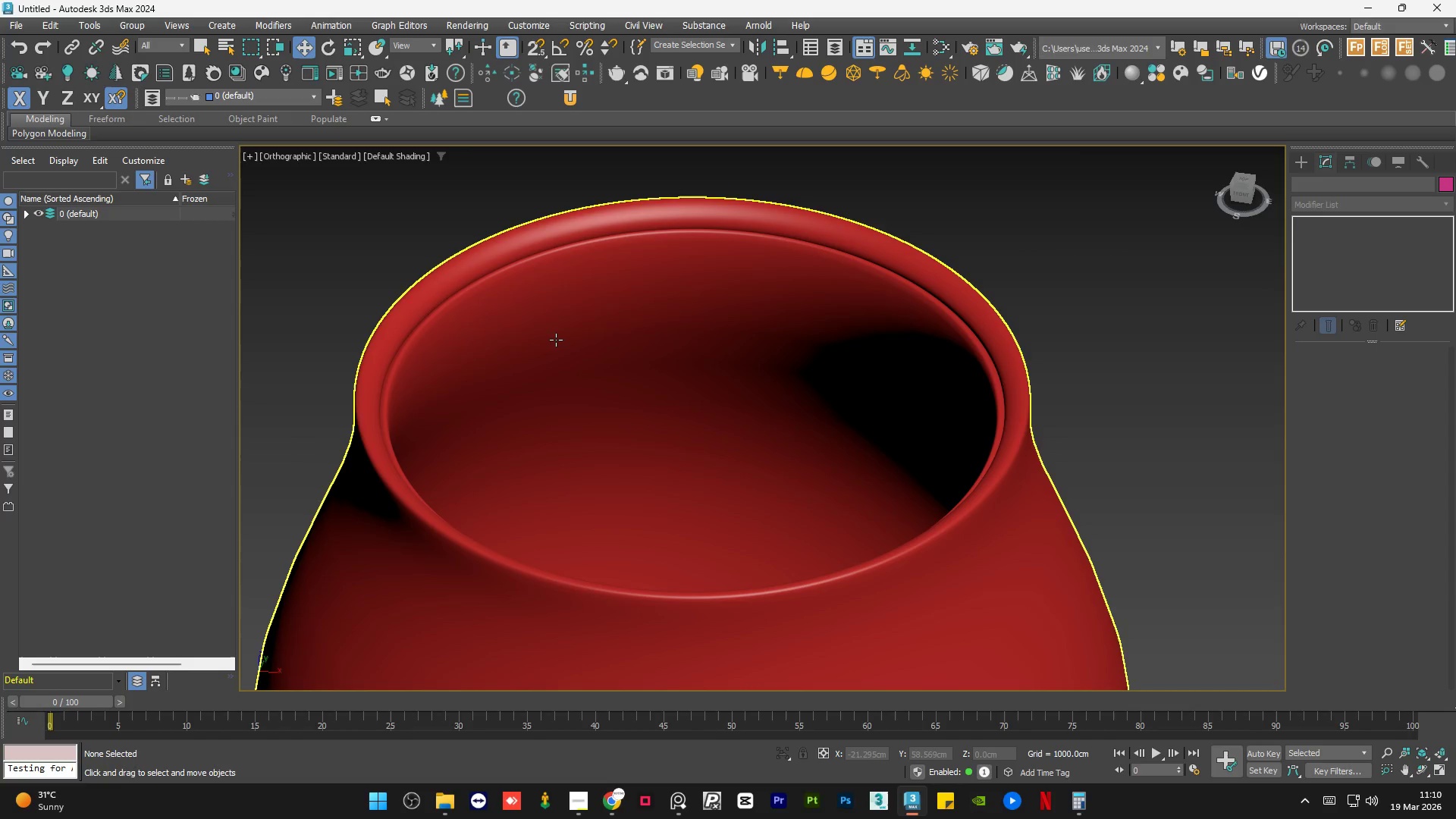 
left_click([1358, 237])
 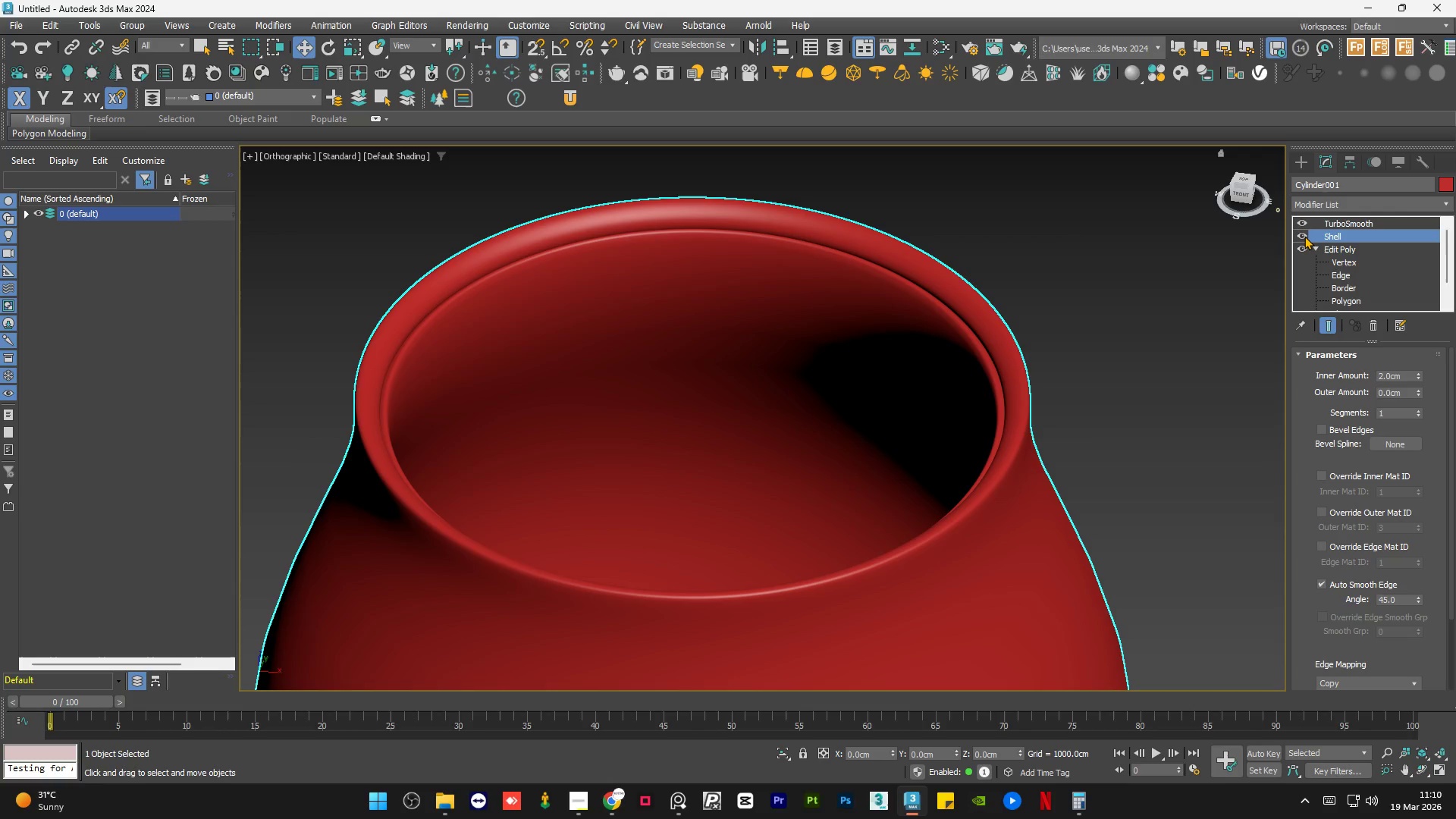 
left_click([1304, 236])
 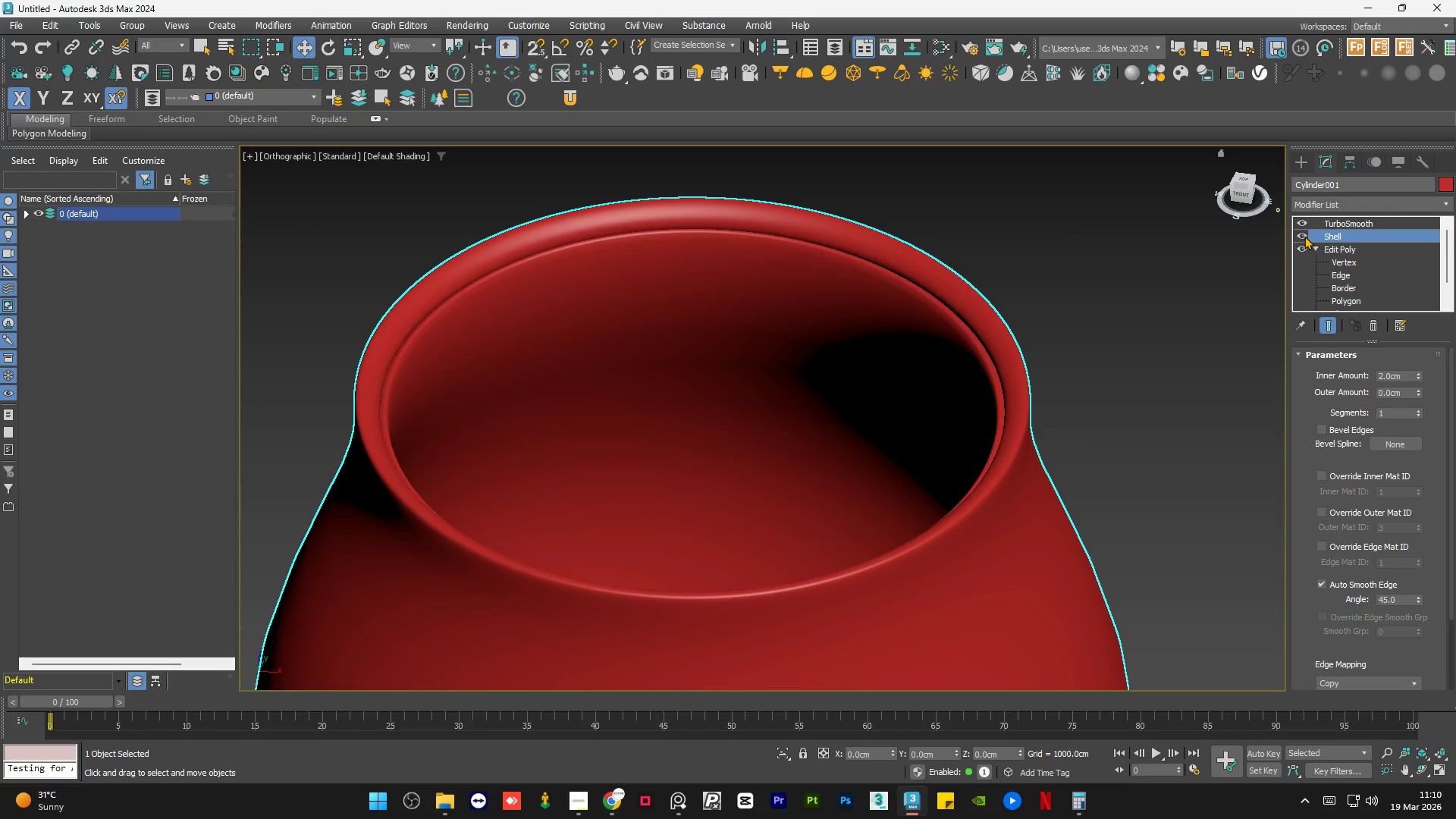 
double_click([1304, 236])
 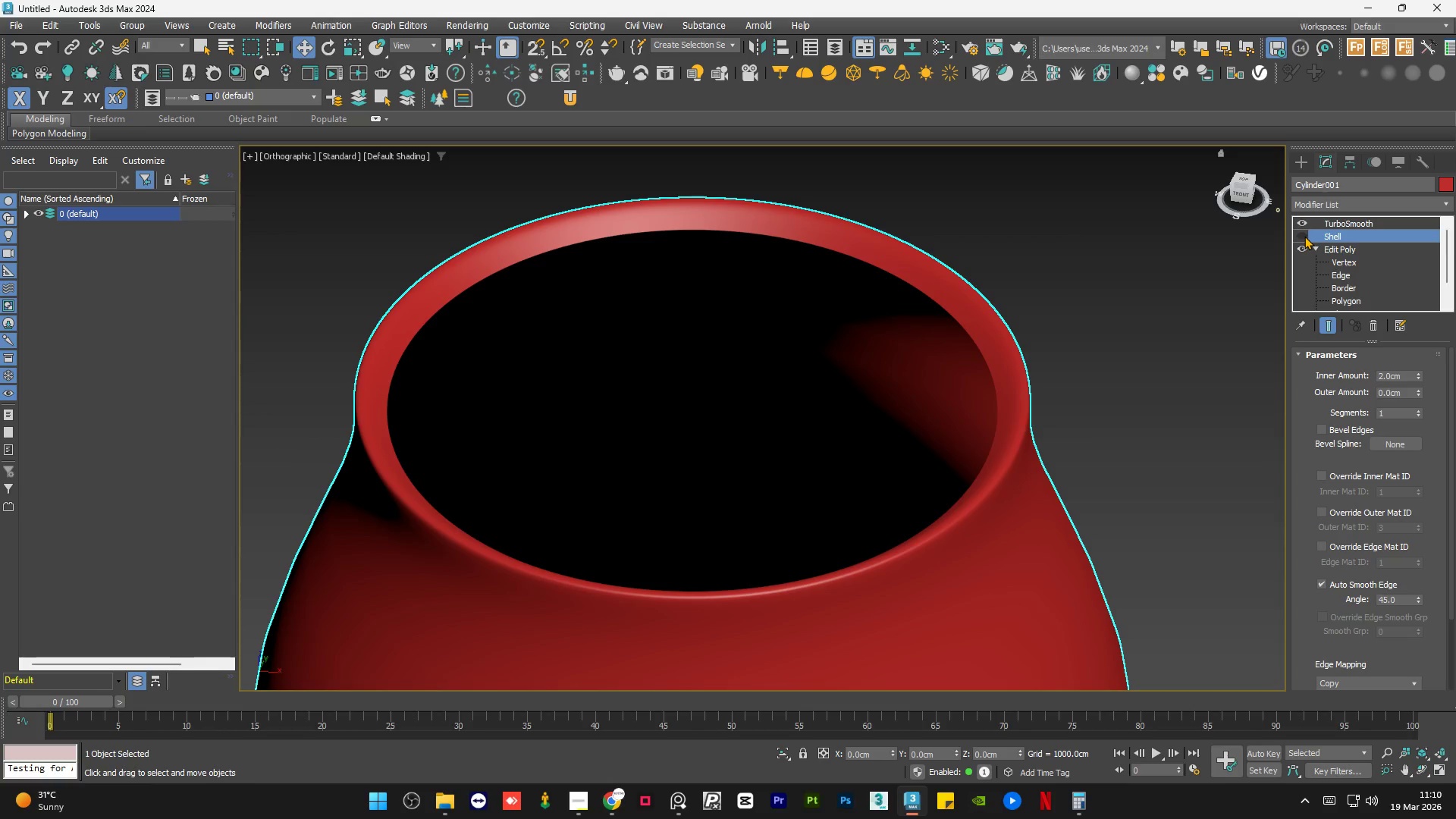 
left_click([1304, 236])
 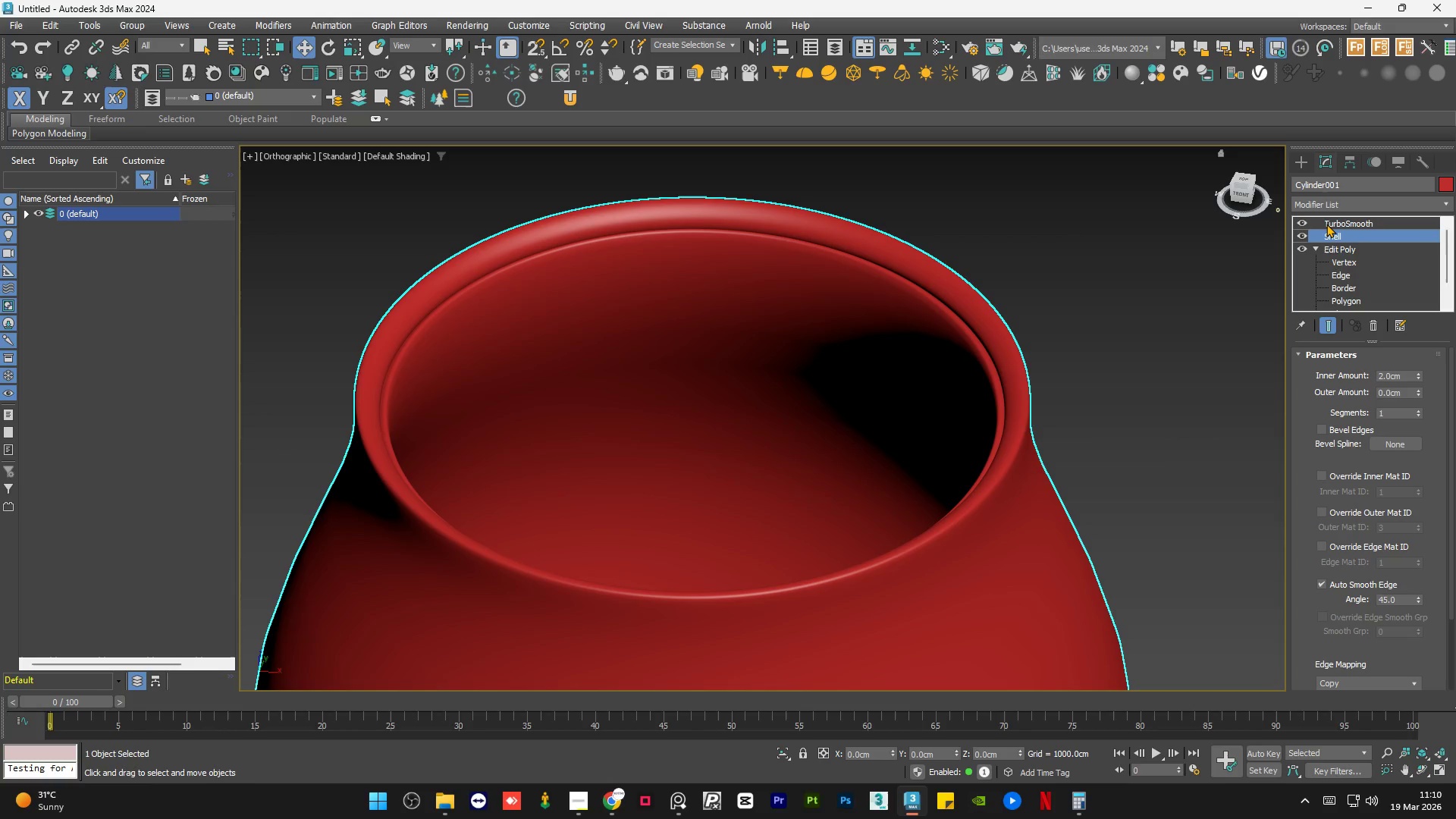 
left_click([1326, 224])
 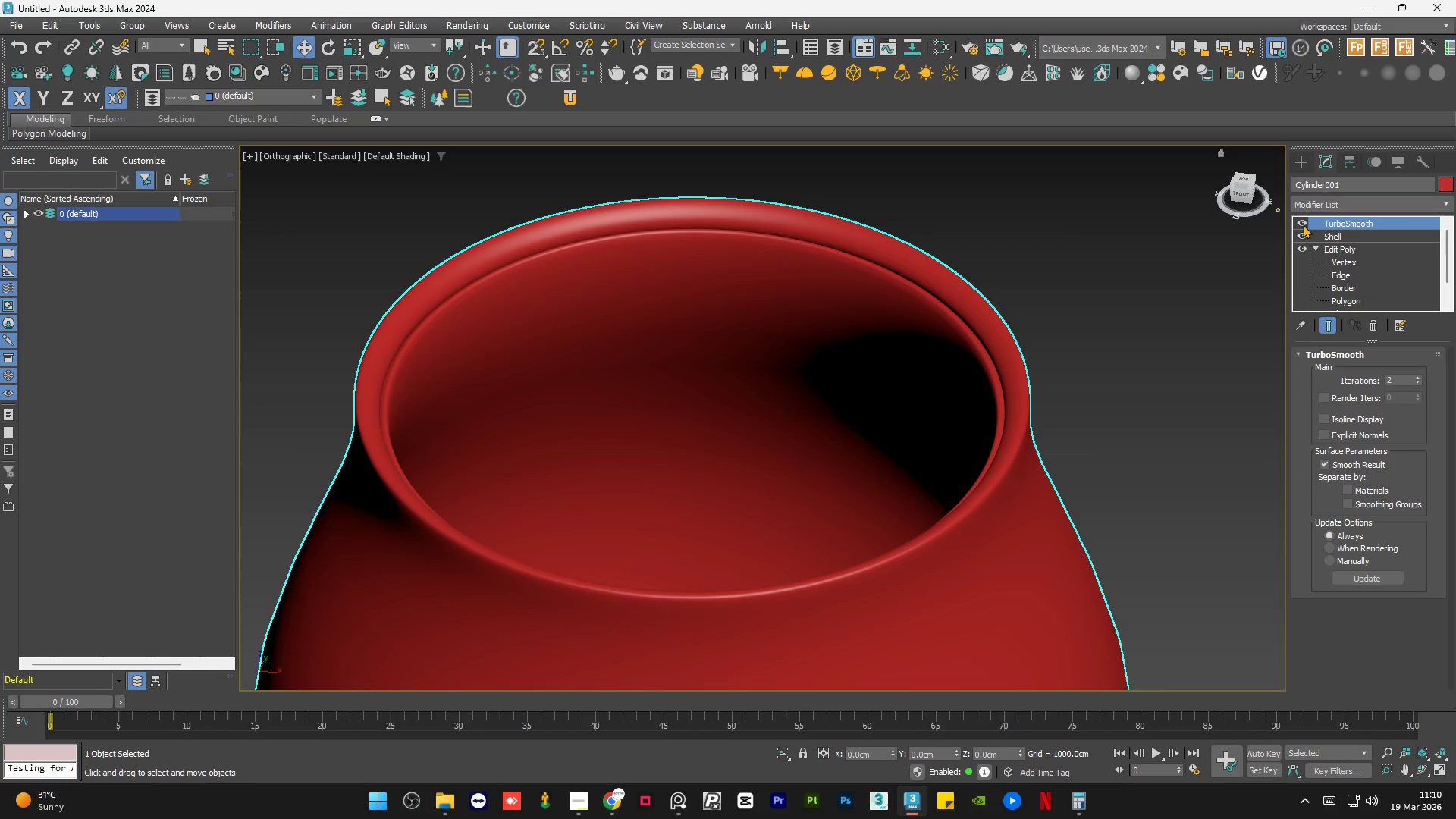 
left_click([1303, 224])
 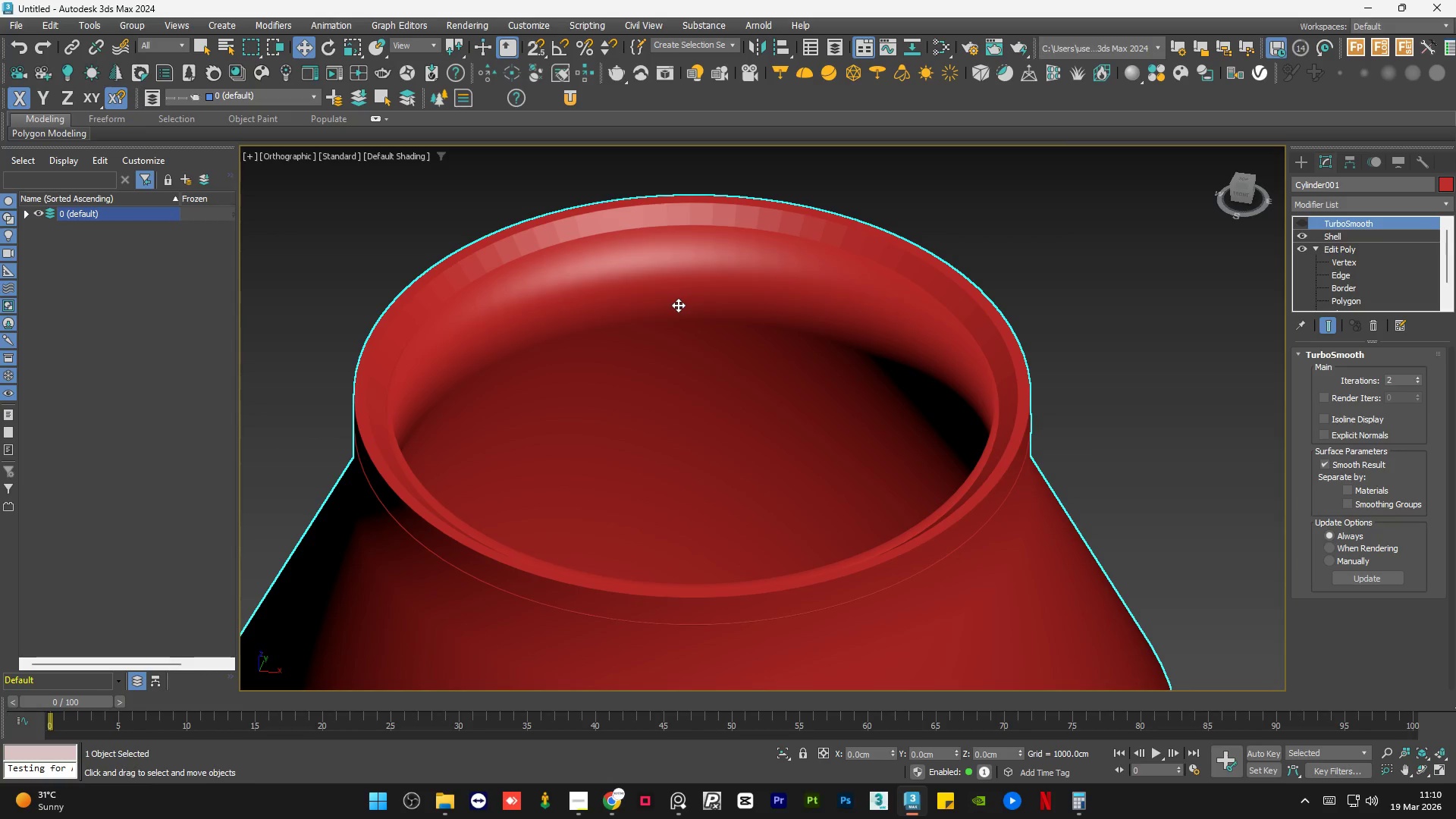 
key(F4)
 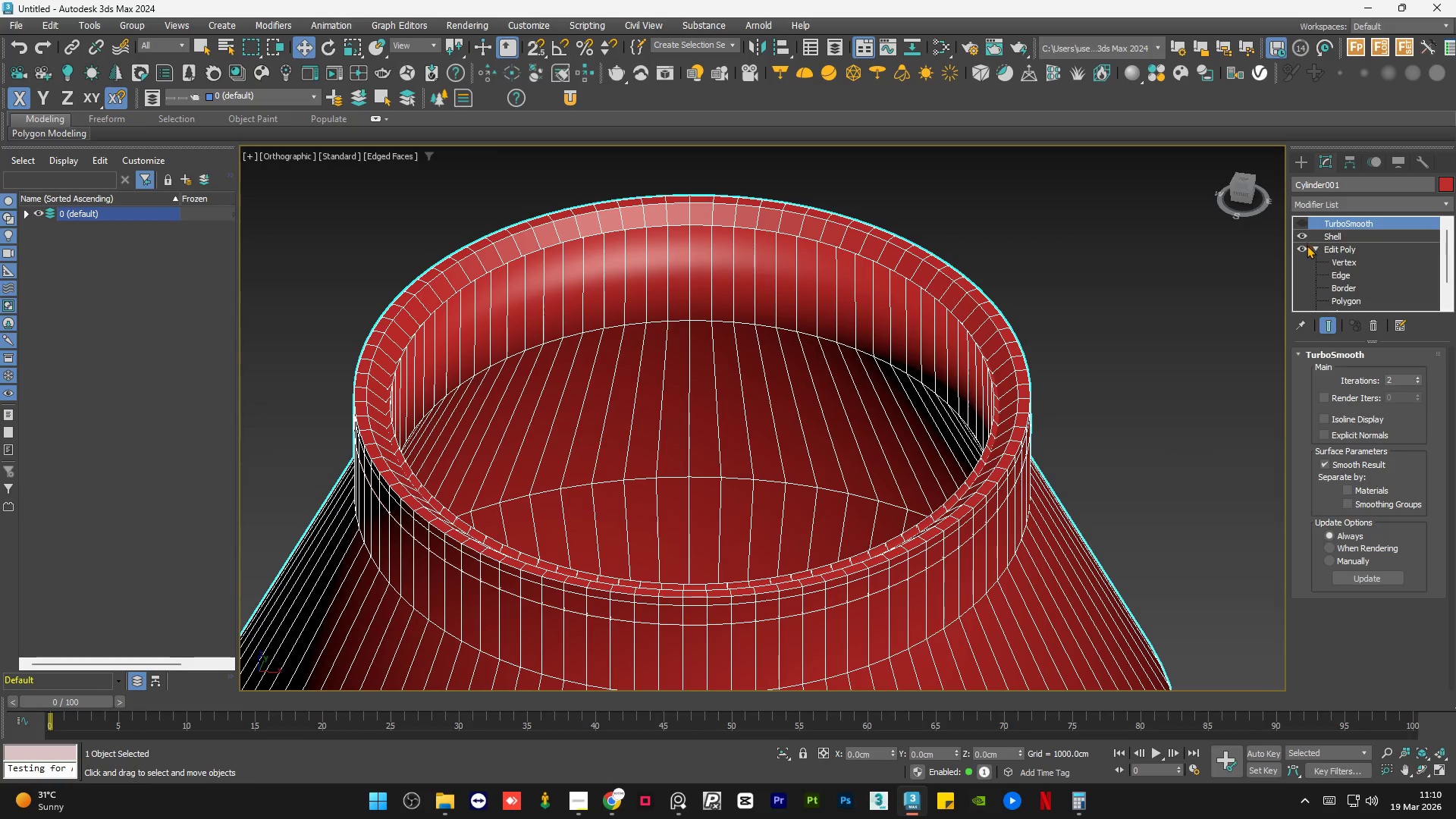 
double_click([1350, 243])
 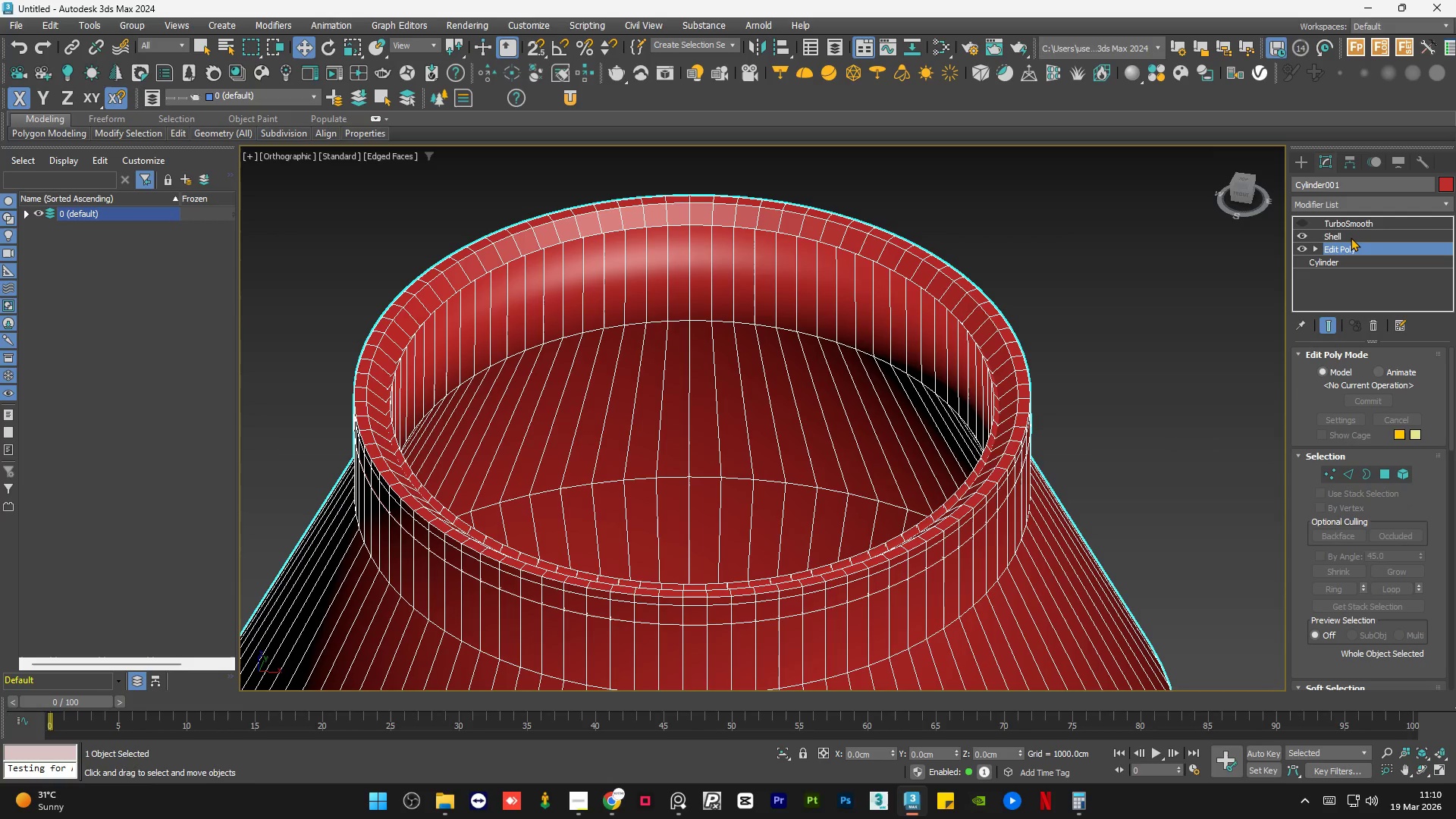 
triple_click([1351, 237])
 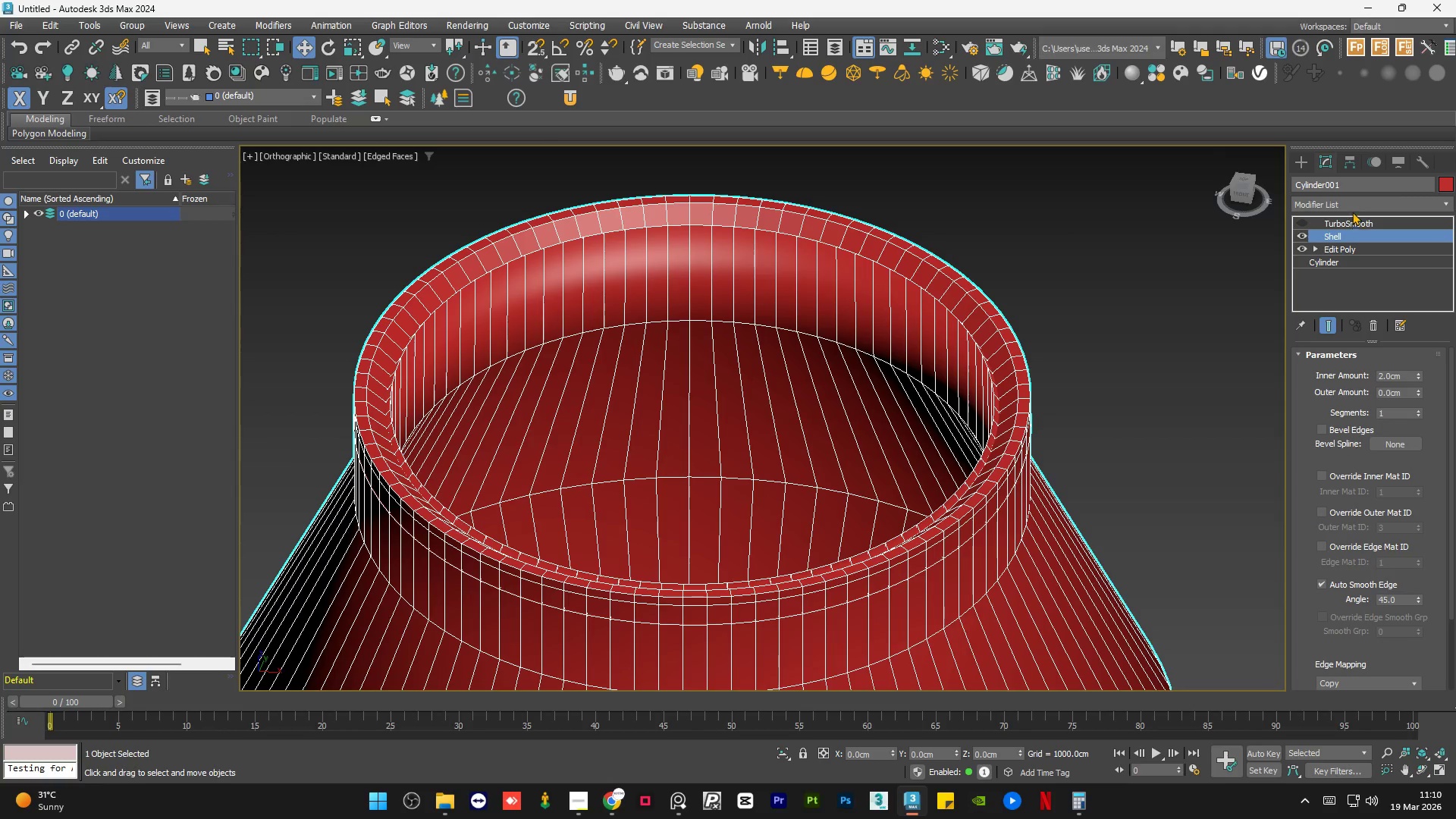 
left_click([1354, 203])
 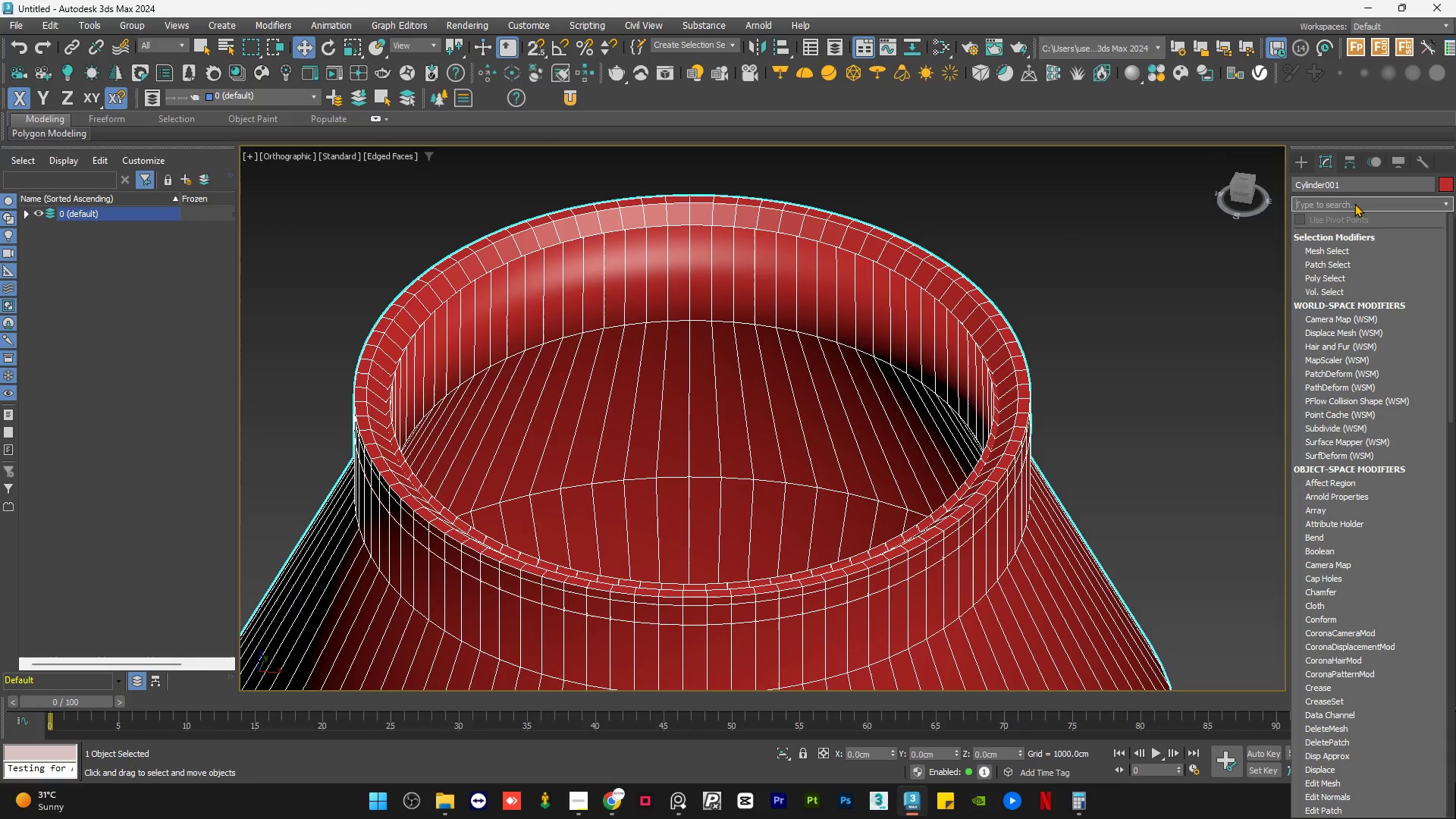 
type(ed)
 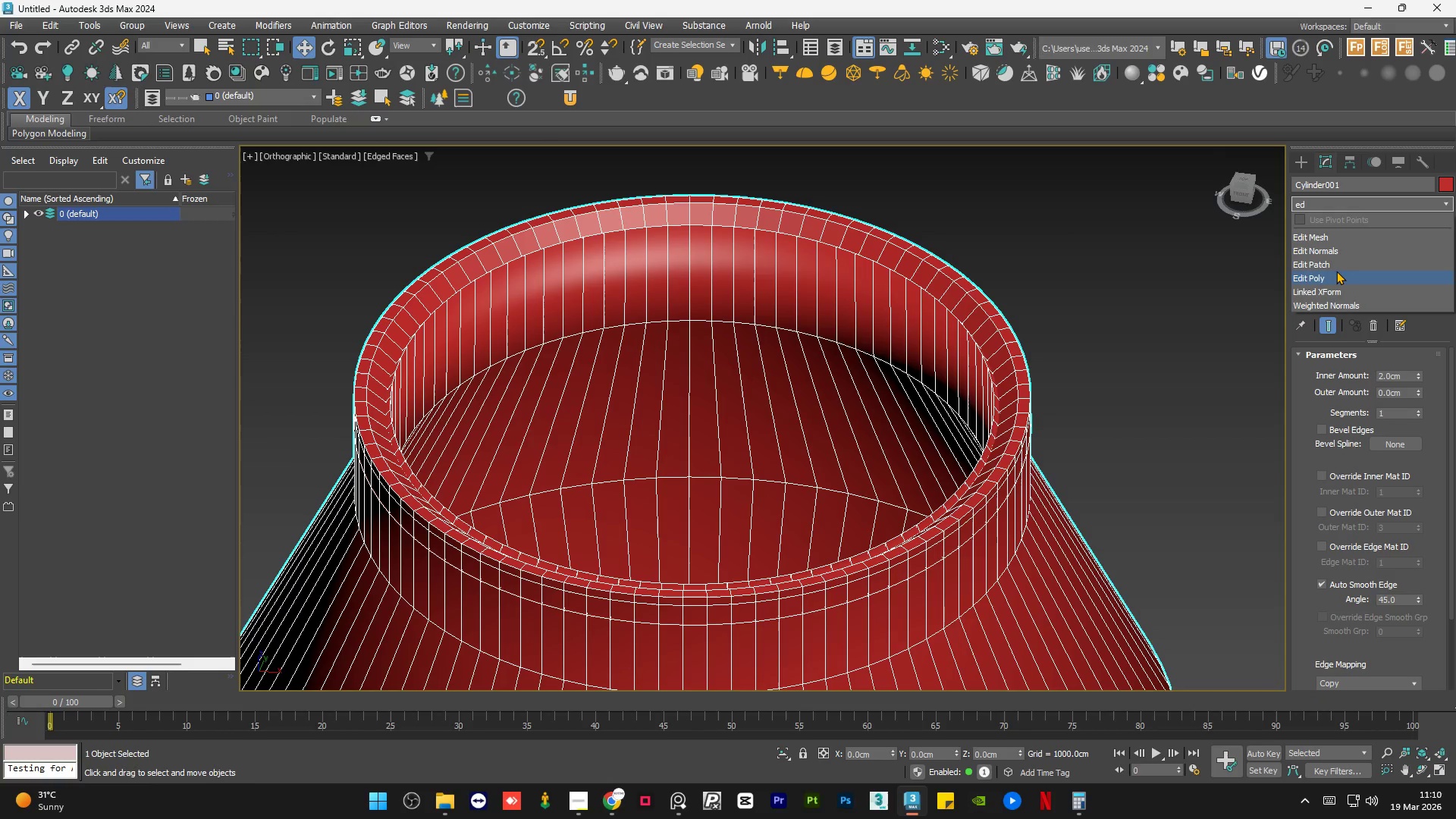 
left_click([1334, 275])
 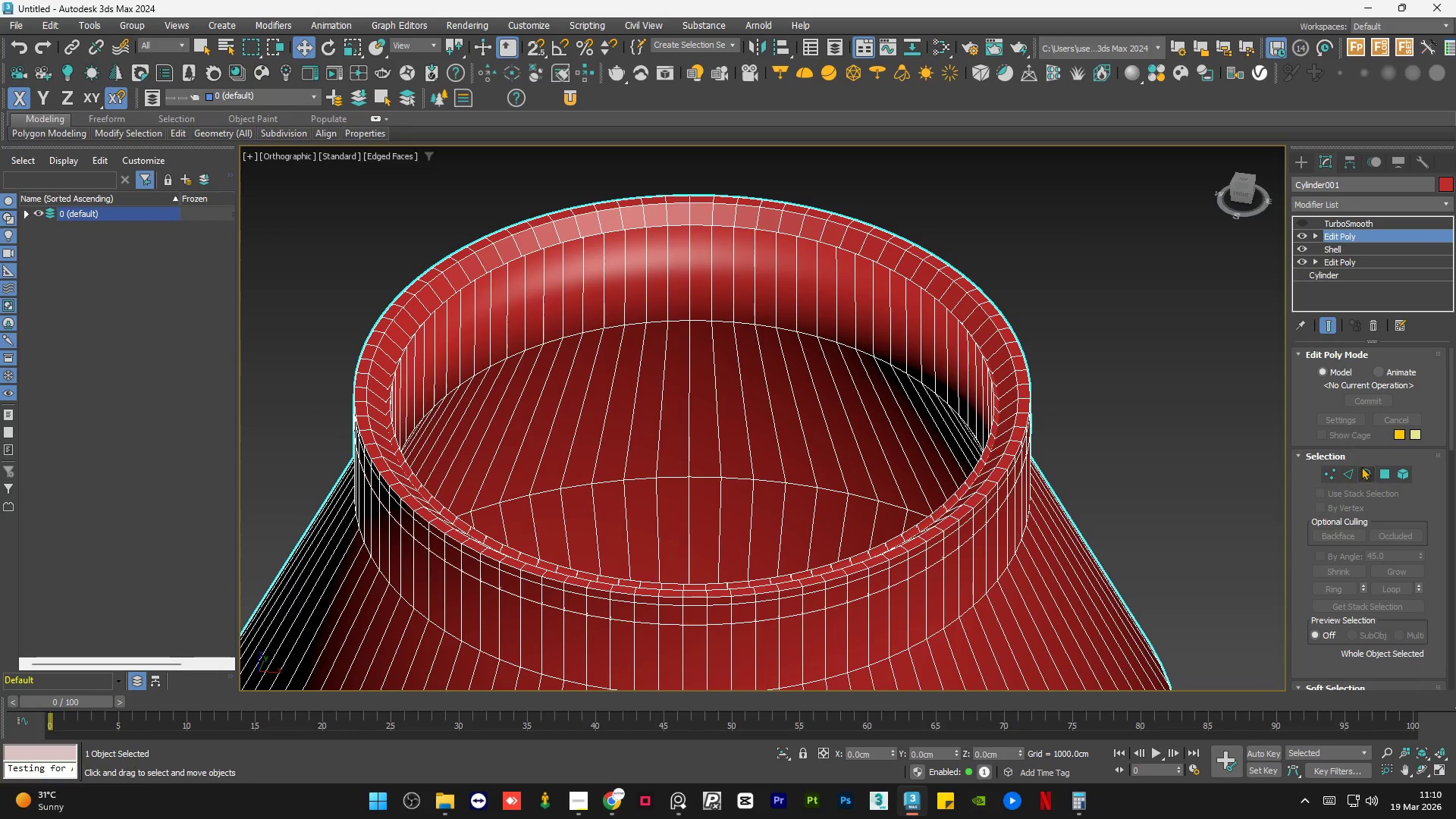 
left_click([1351, 474])
 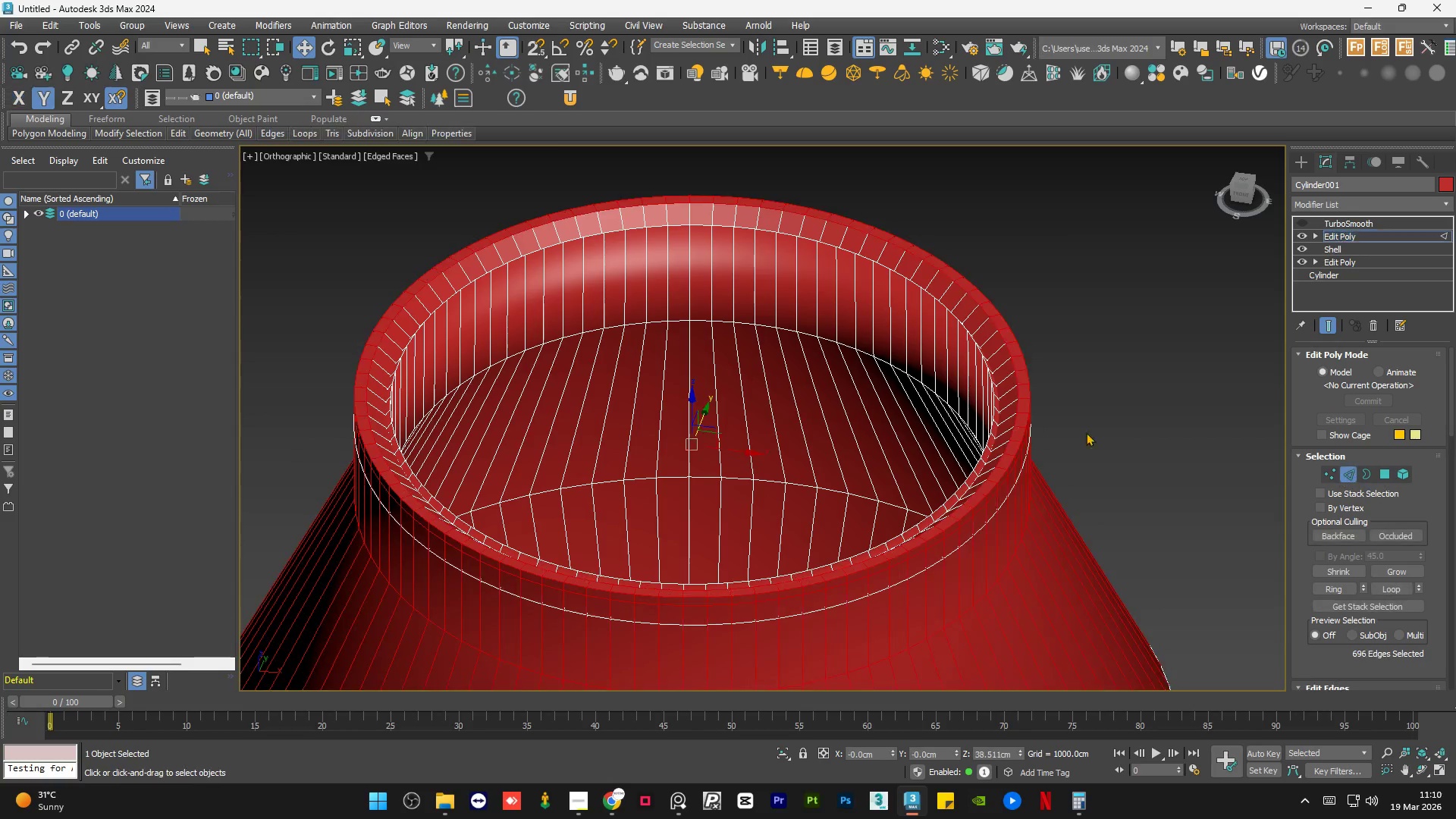 
scroll: coordinate [700, 383], scroll_direction: down, amount: 3.0
 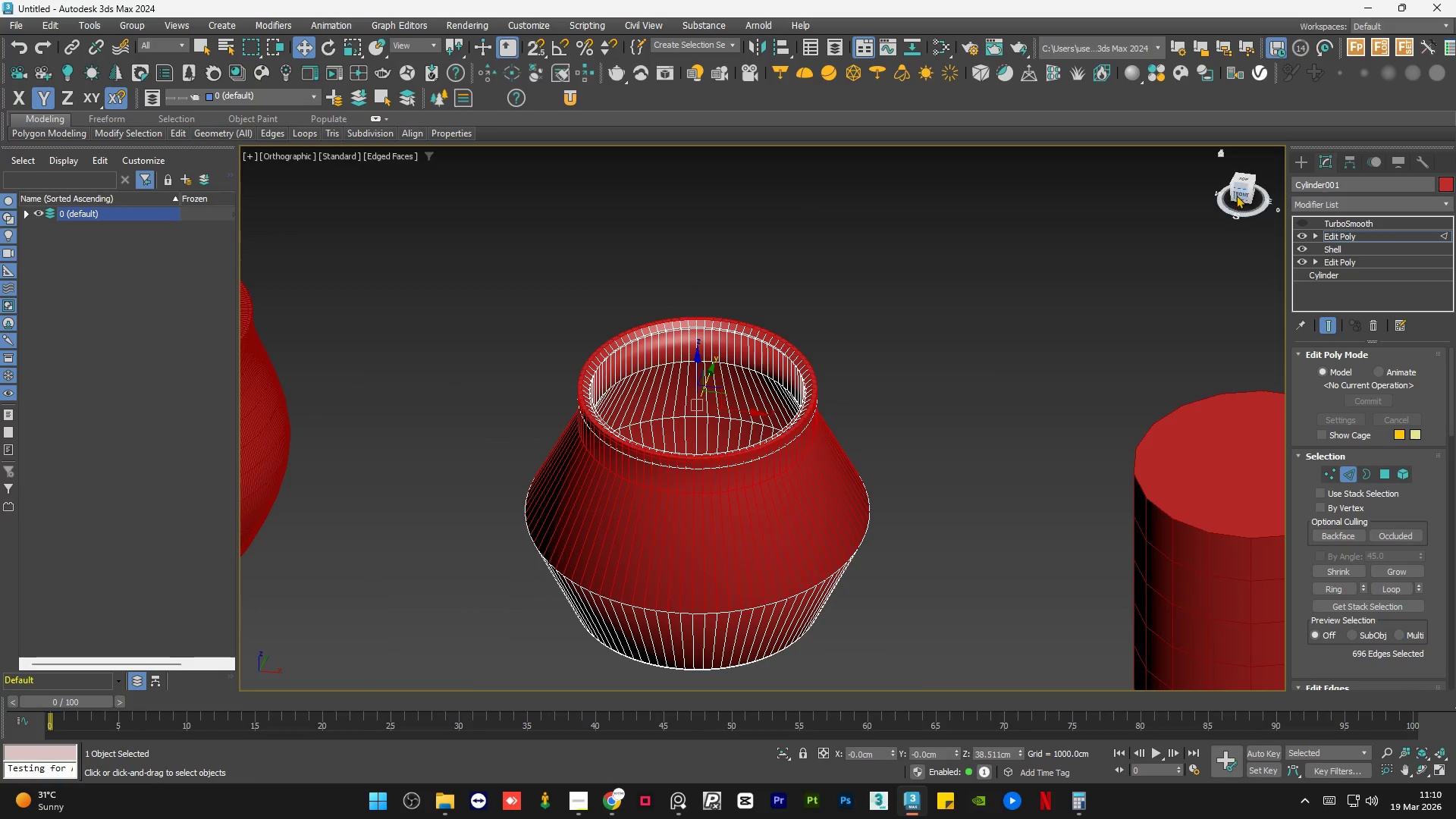 
left_click([1238, 193])
 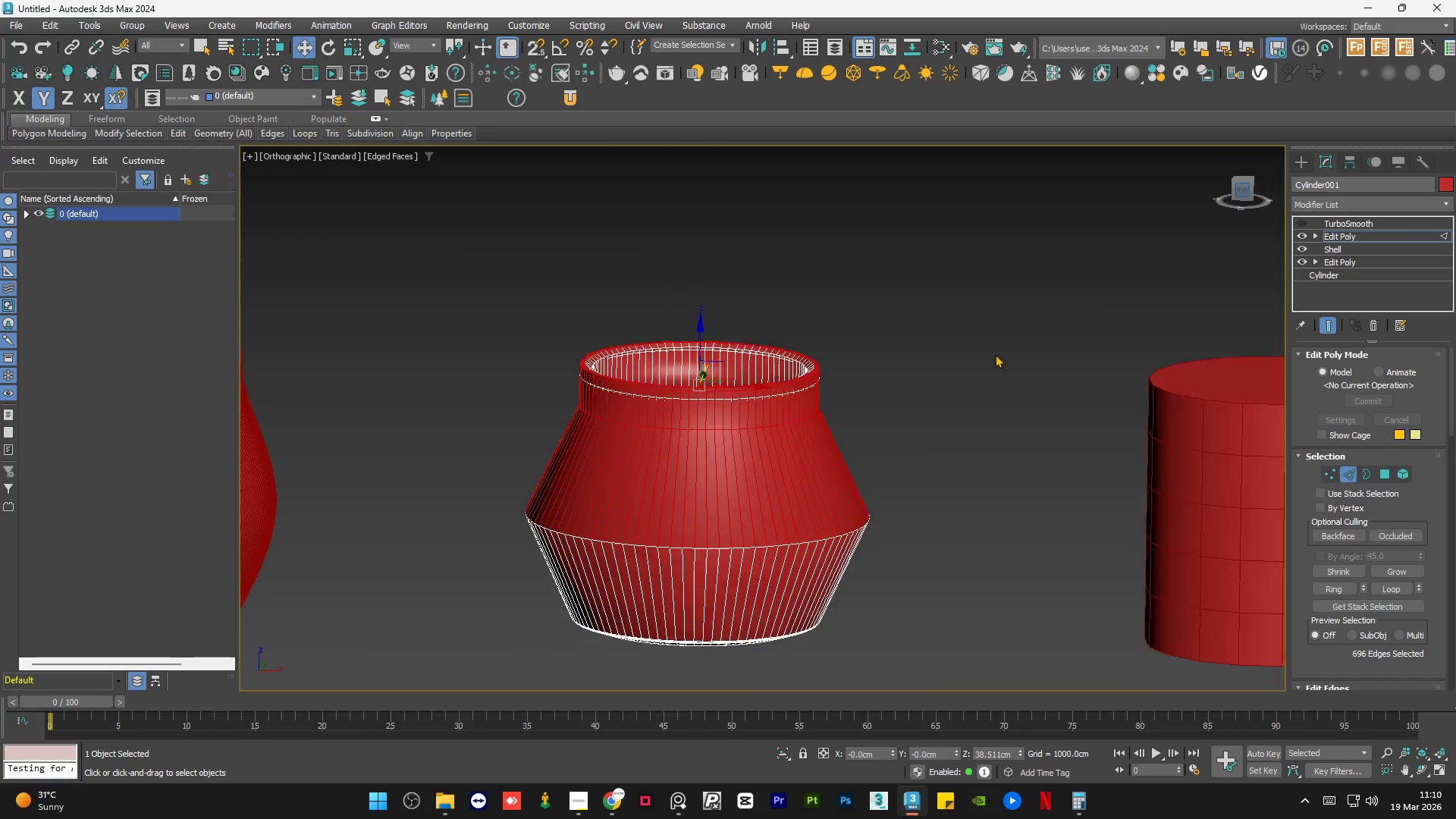 
left_click([988, 357])
 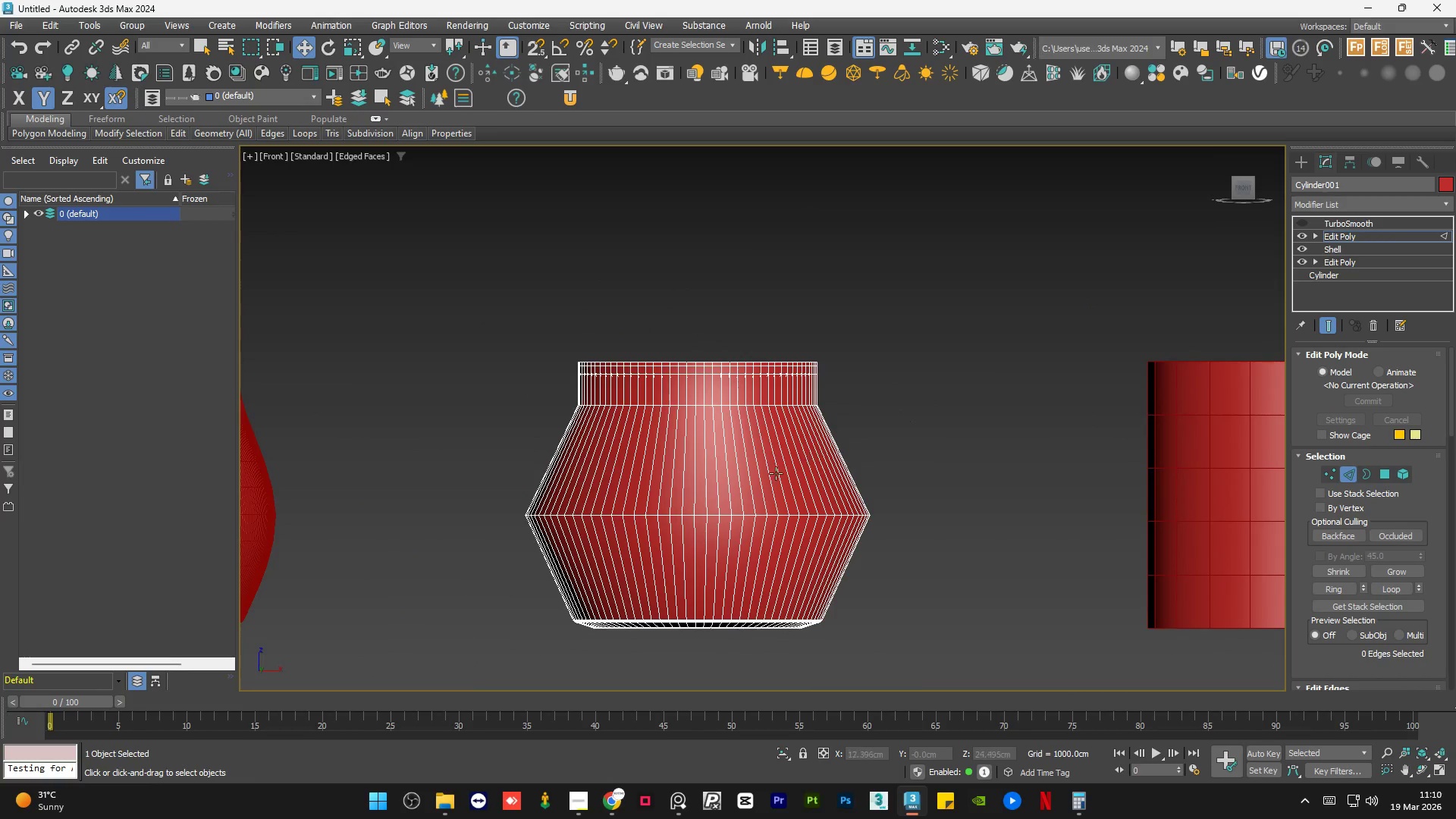 
scroll: coordinate [771, 475], scroll_direction: up, amount: 1.0
 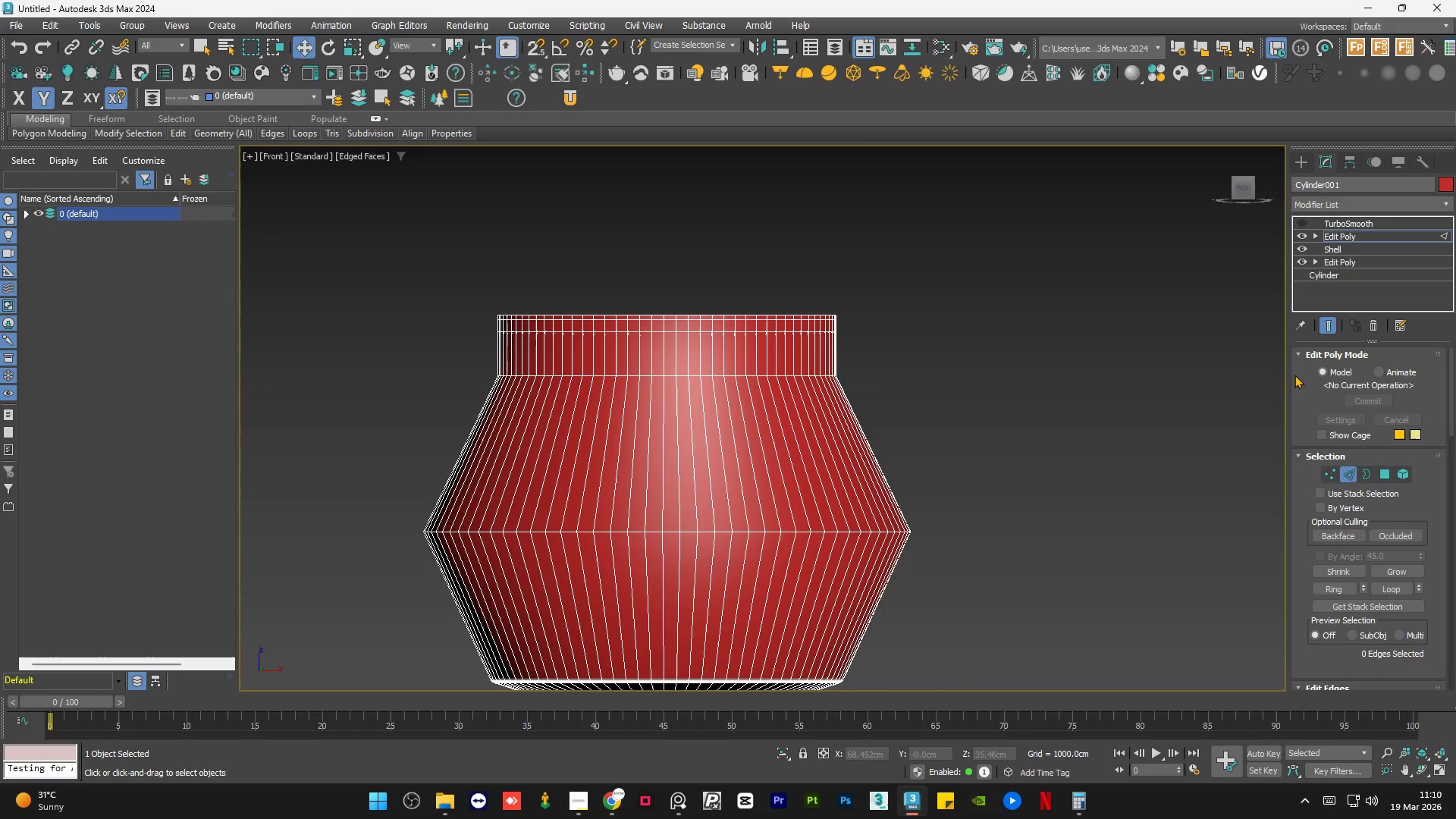 
left_click_drag(start_coordinate=[1053, 367], to_coordinate=[396, 624])
 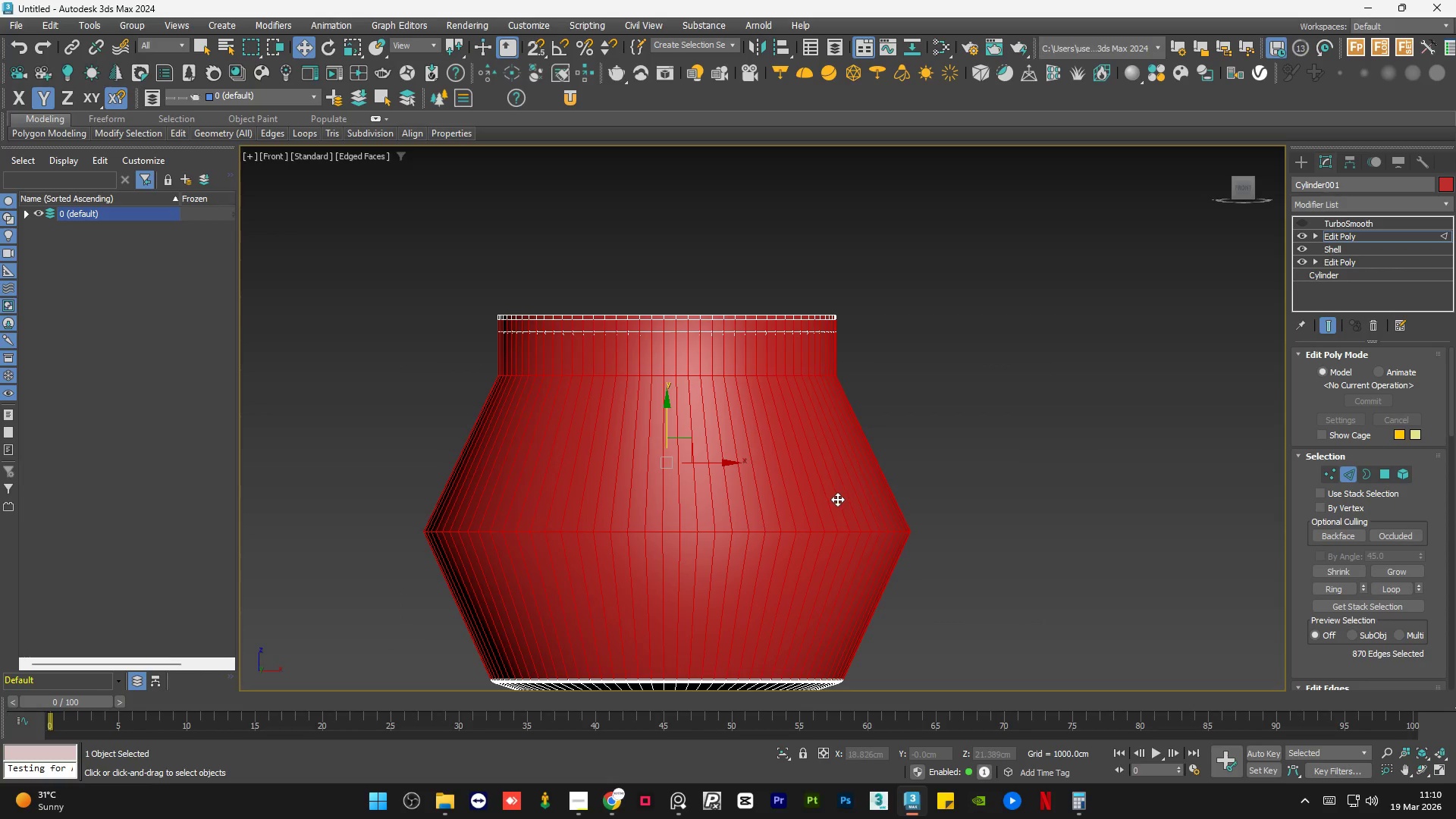 
left_click([1029, 459])
 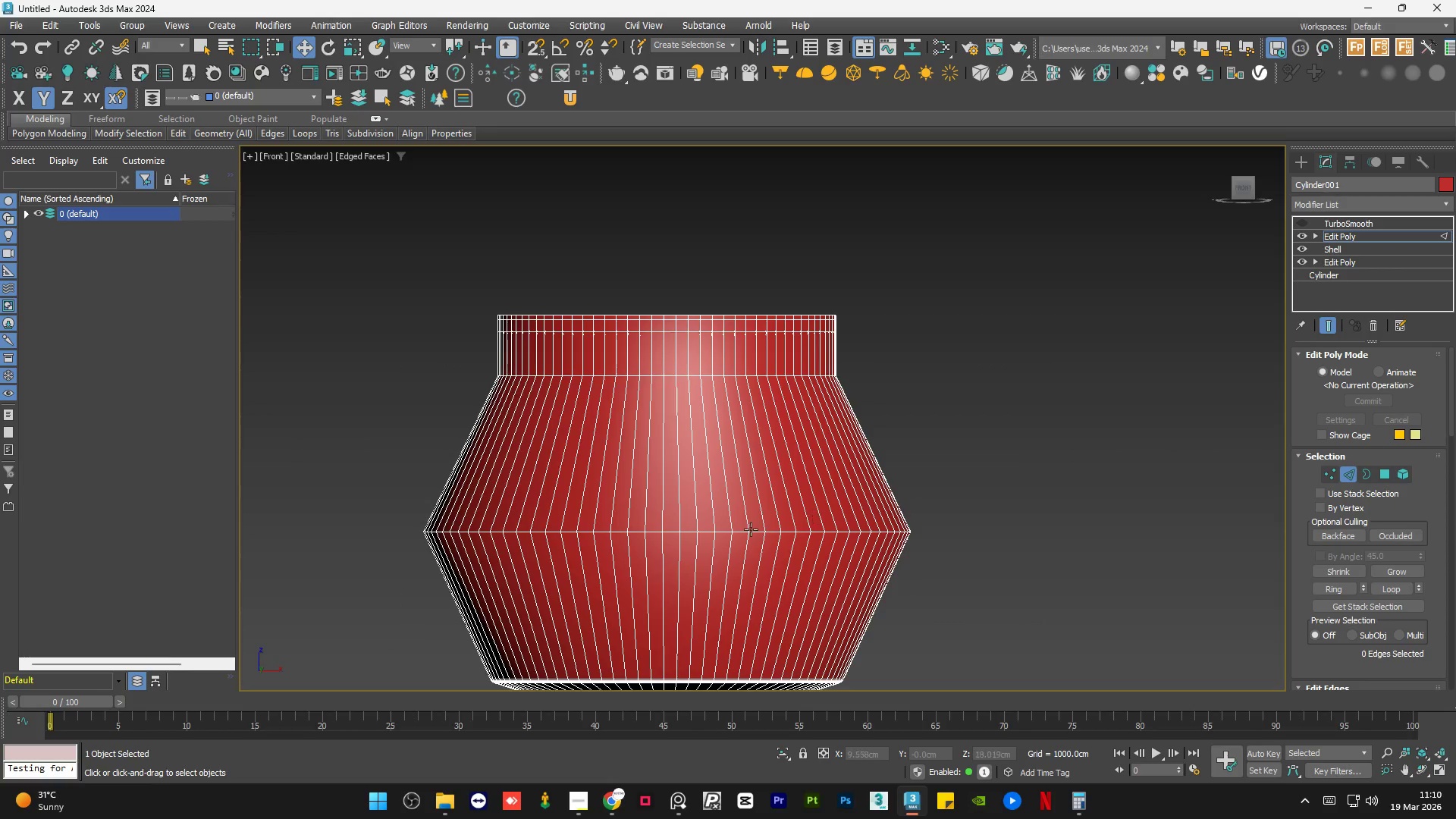 
hold_key(key=ControlLeft, duration=0.41)
left_click([773, 505])
 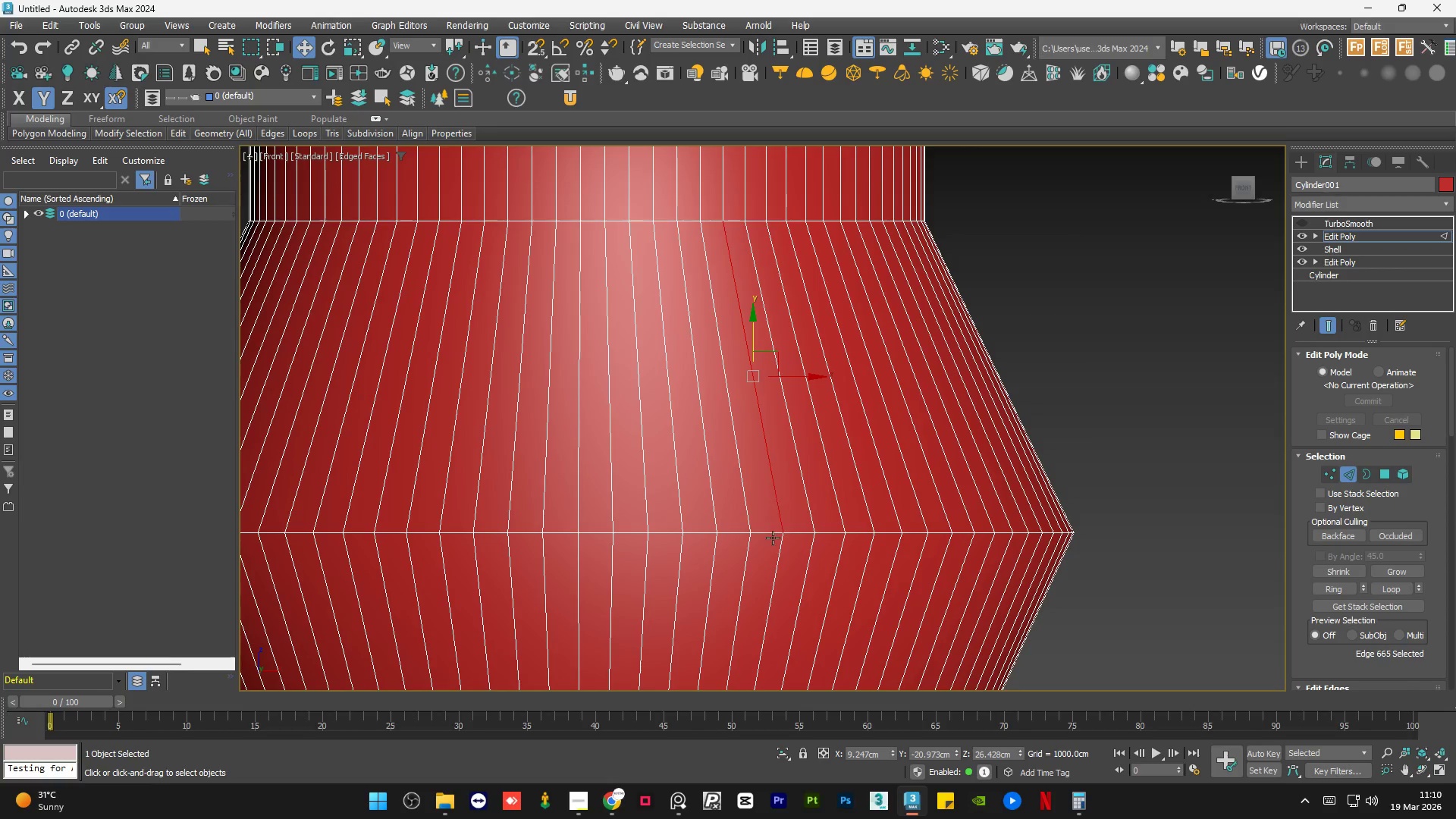 
scroll: coordinate [747, 530], scroll_direction: up, amount: 2.0
 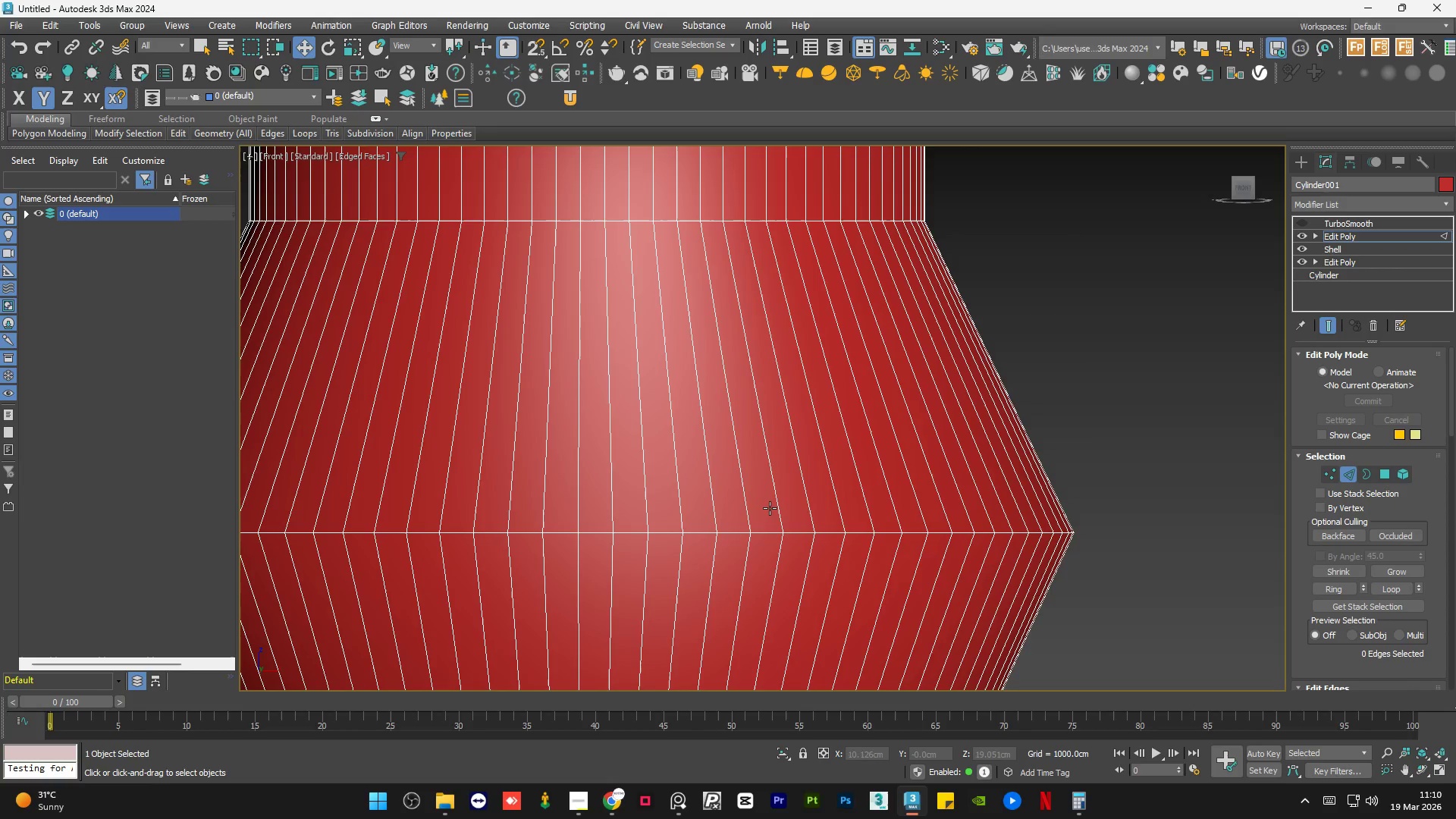 
hold_key(key=ControlLeft, duration=0.45)
left_click([774, 563])
 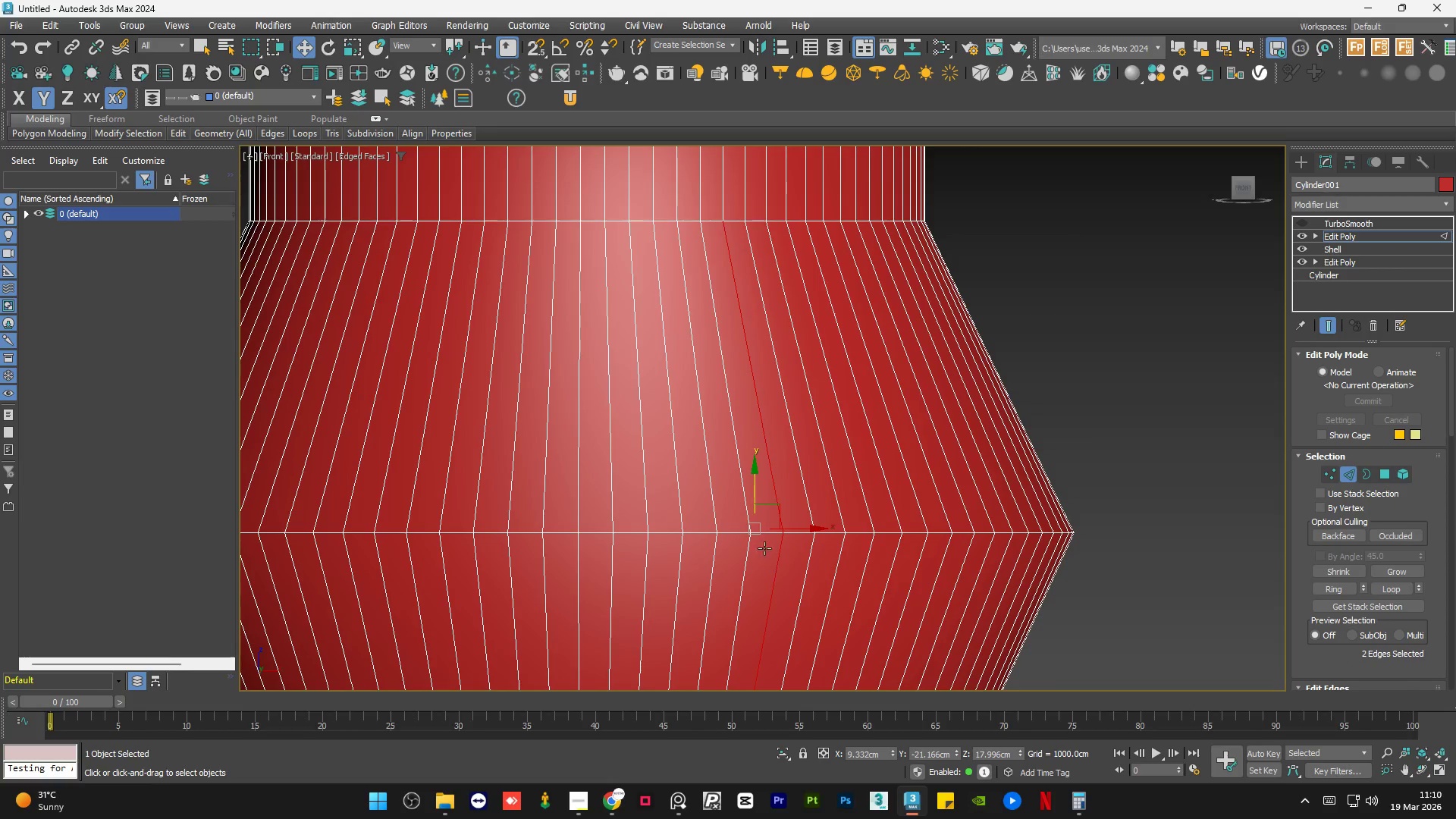 
hold_key(key=ControlLeft, duration=0.92)
 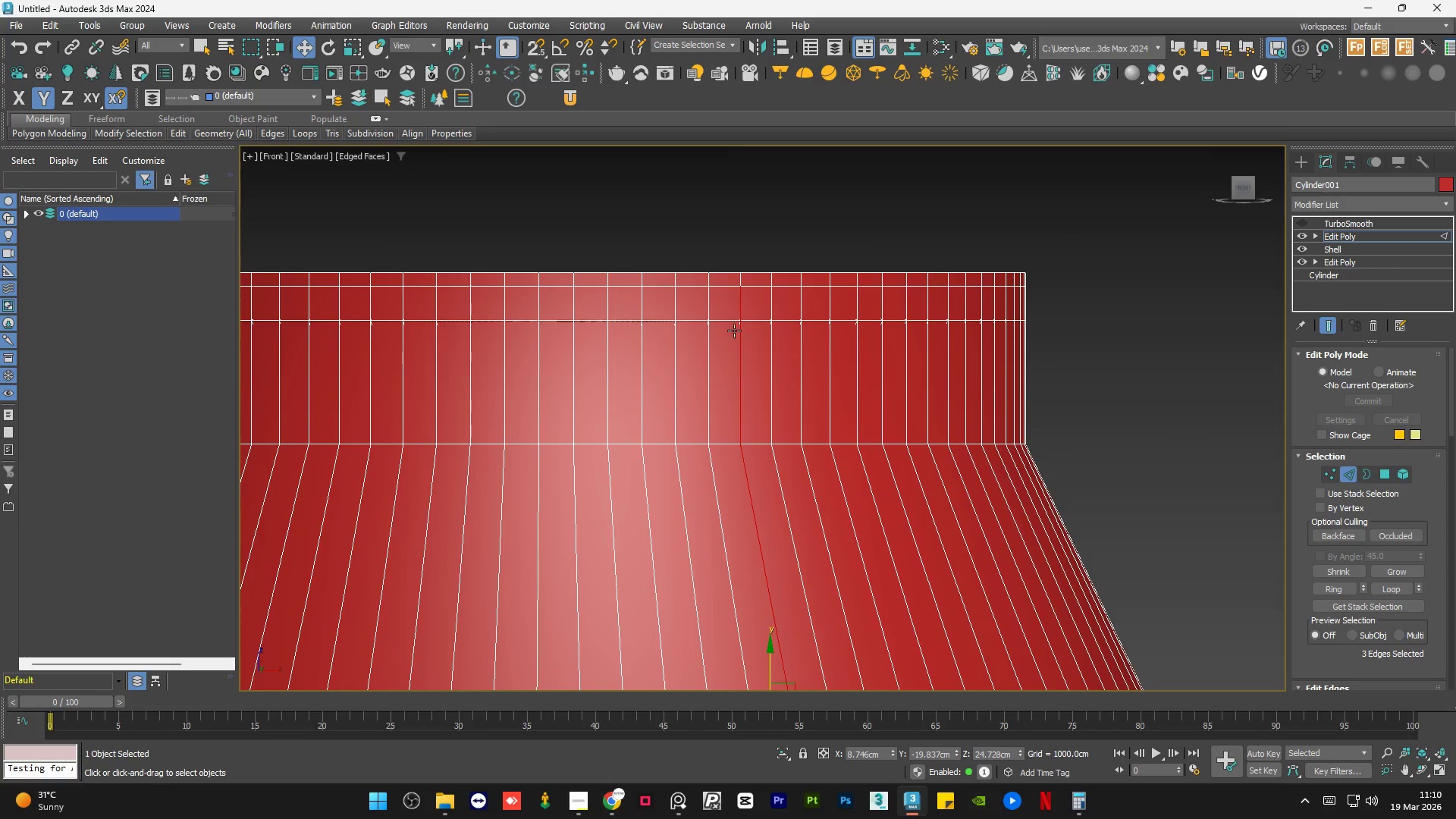 
scroll: coordinate [752, 351], scroll_direction: up, amount: 1.0
 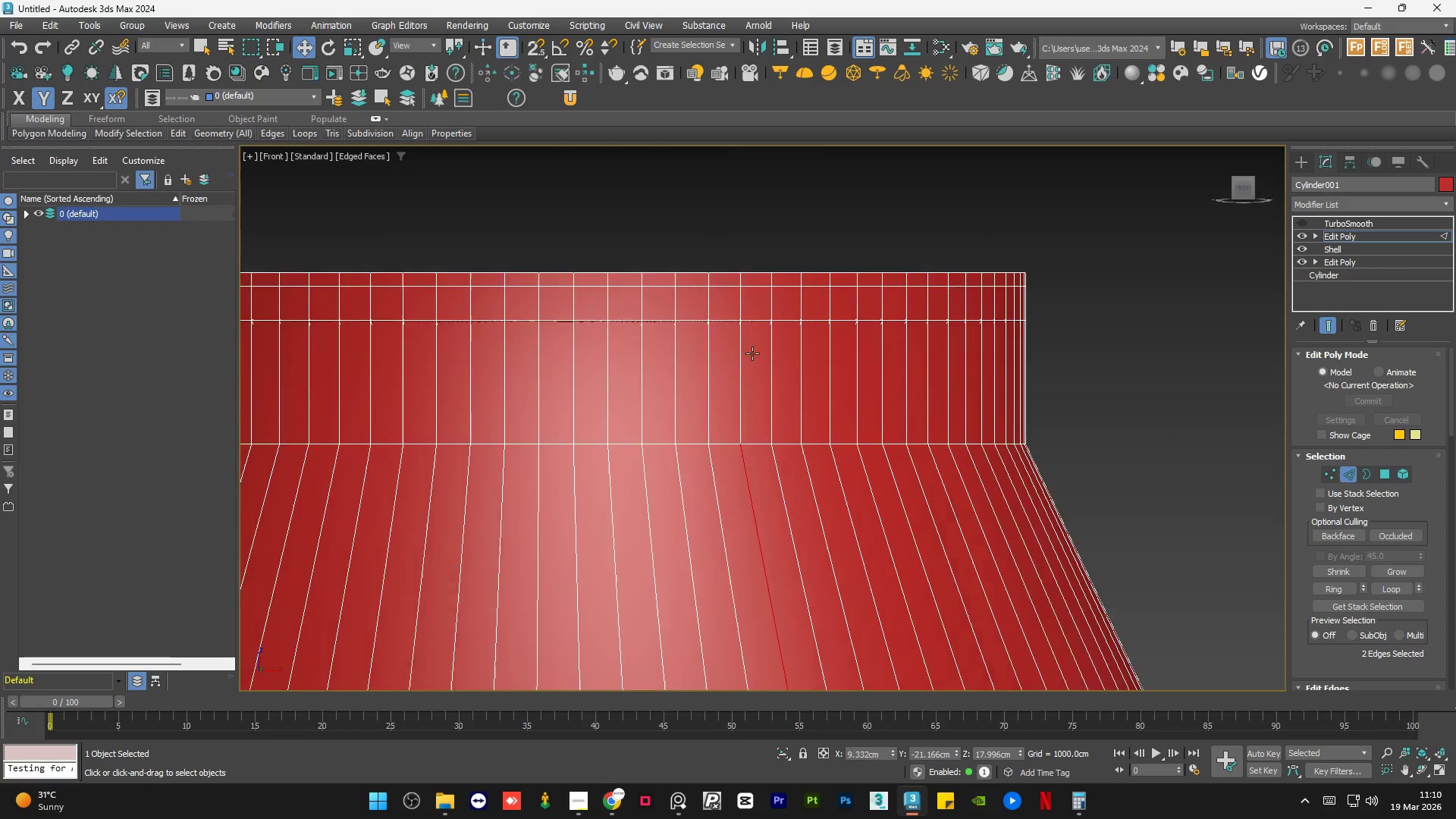 
left_click([741, 379])
 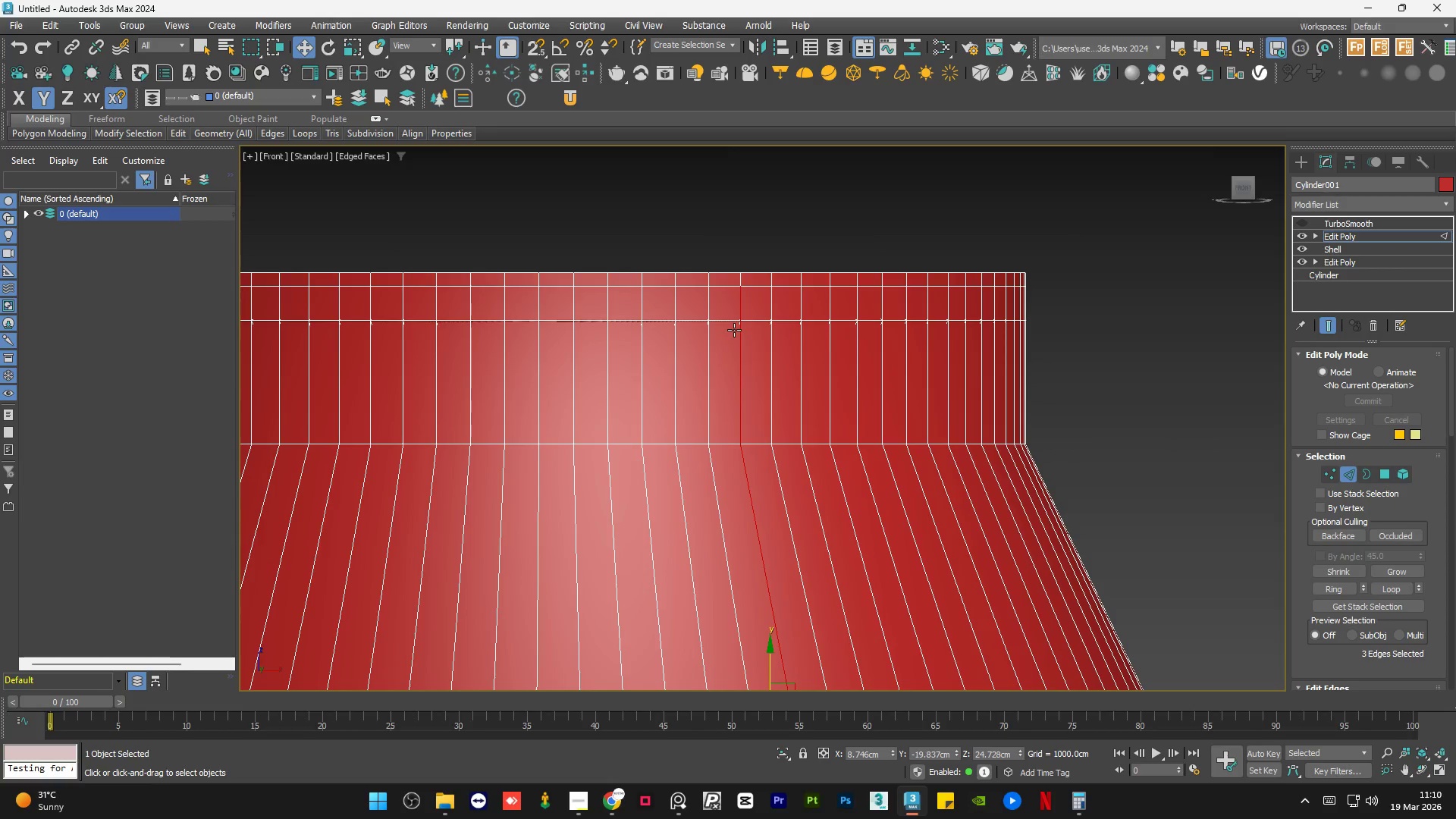 
scroll: coordinate [745, 316], scroll_direction: up, amount: 7.0
 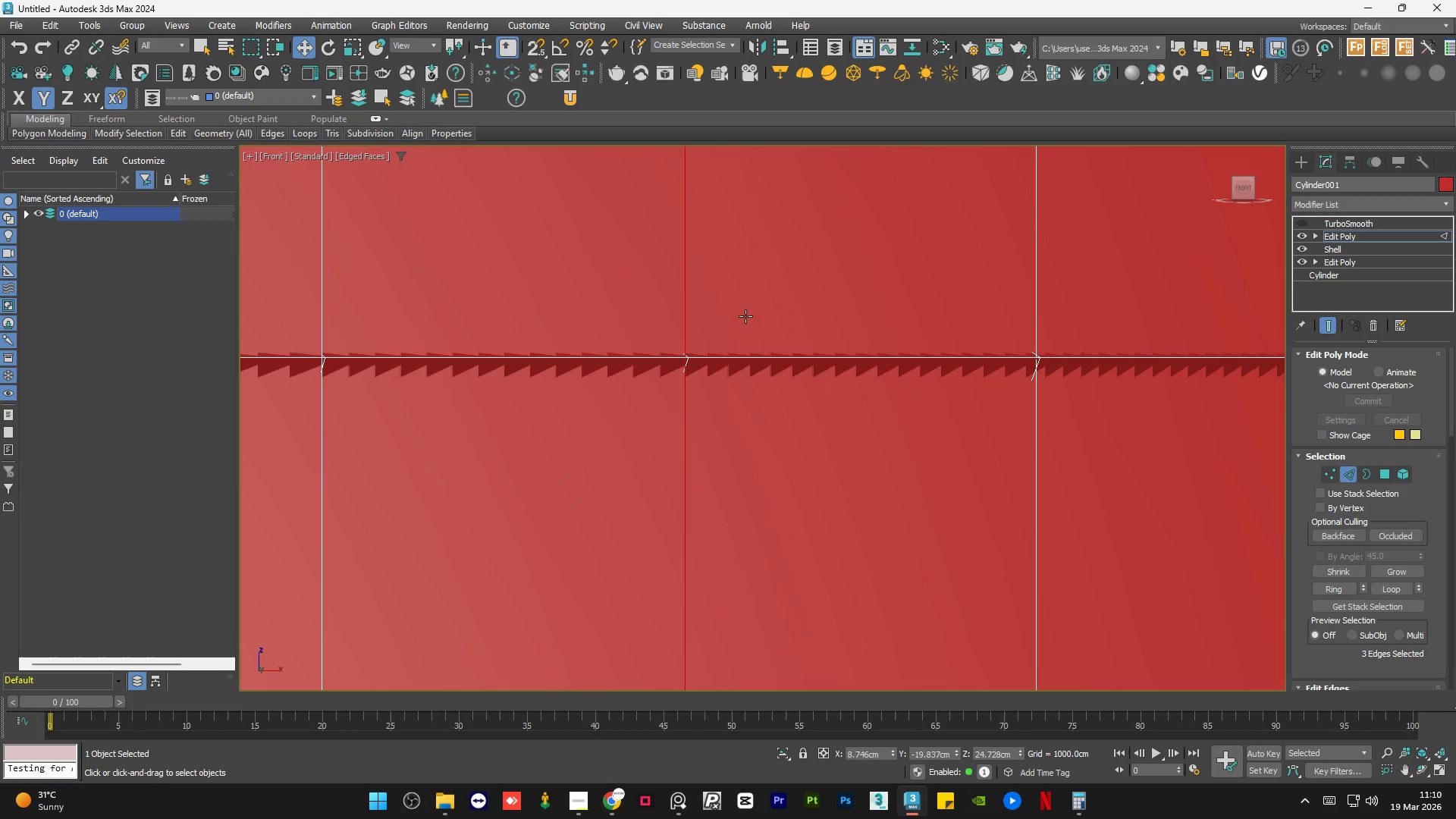 
hold_key(key=AltLeft, duration=1.5)
 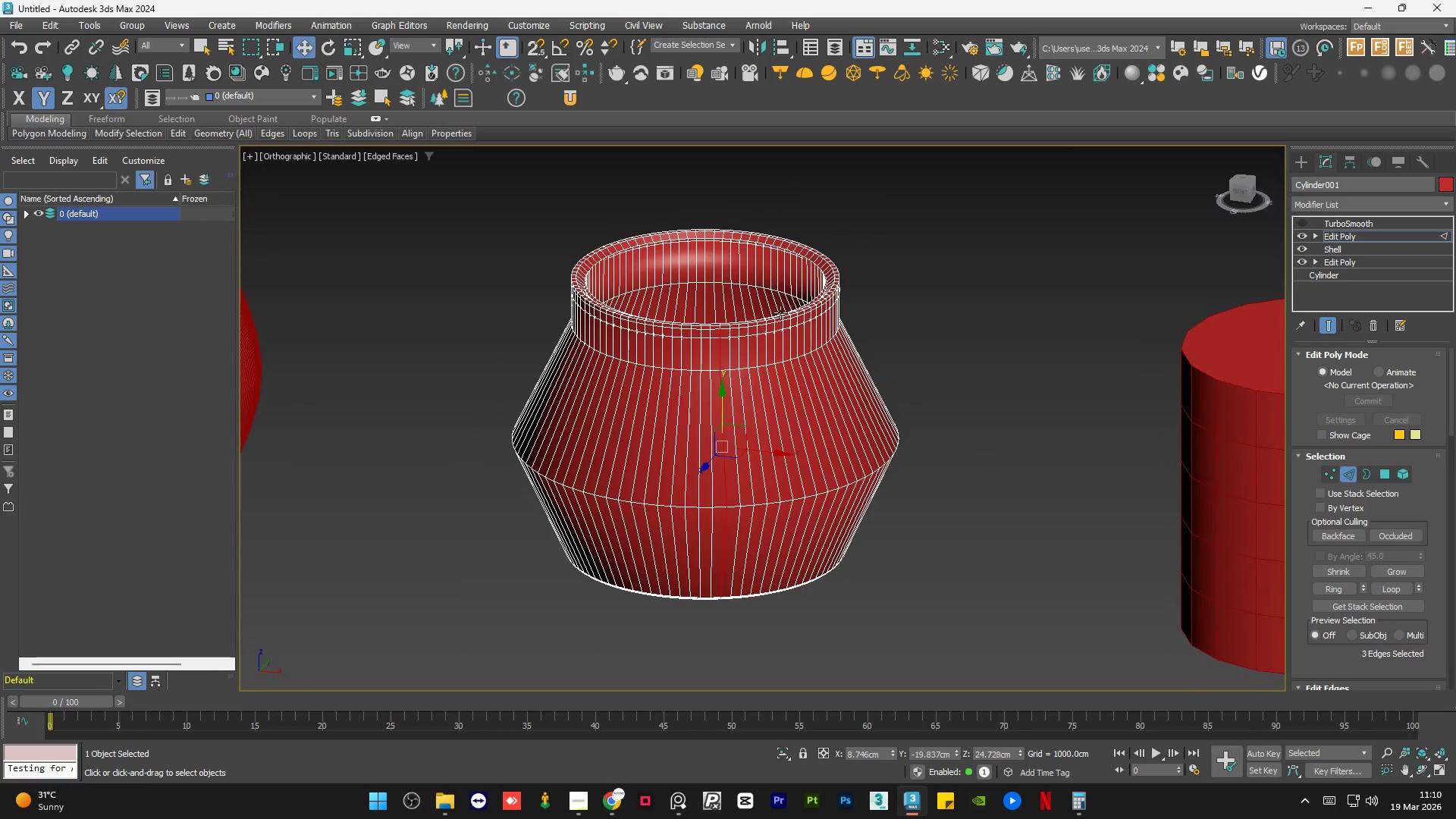 
scroll: coordinate [720, 352], scroll_direction: down, amount: 11.0
 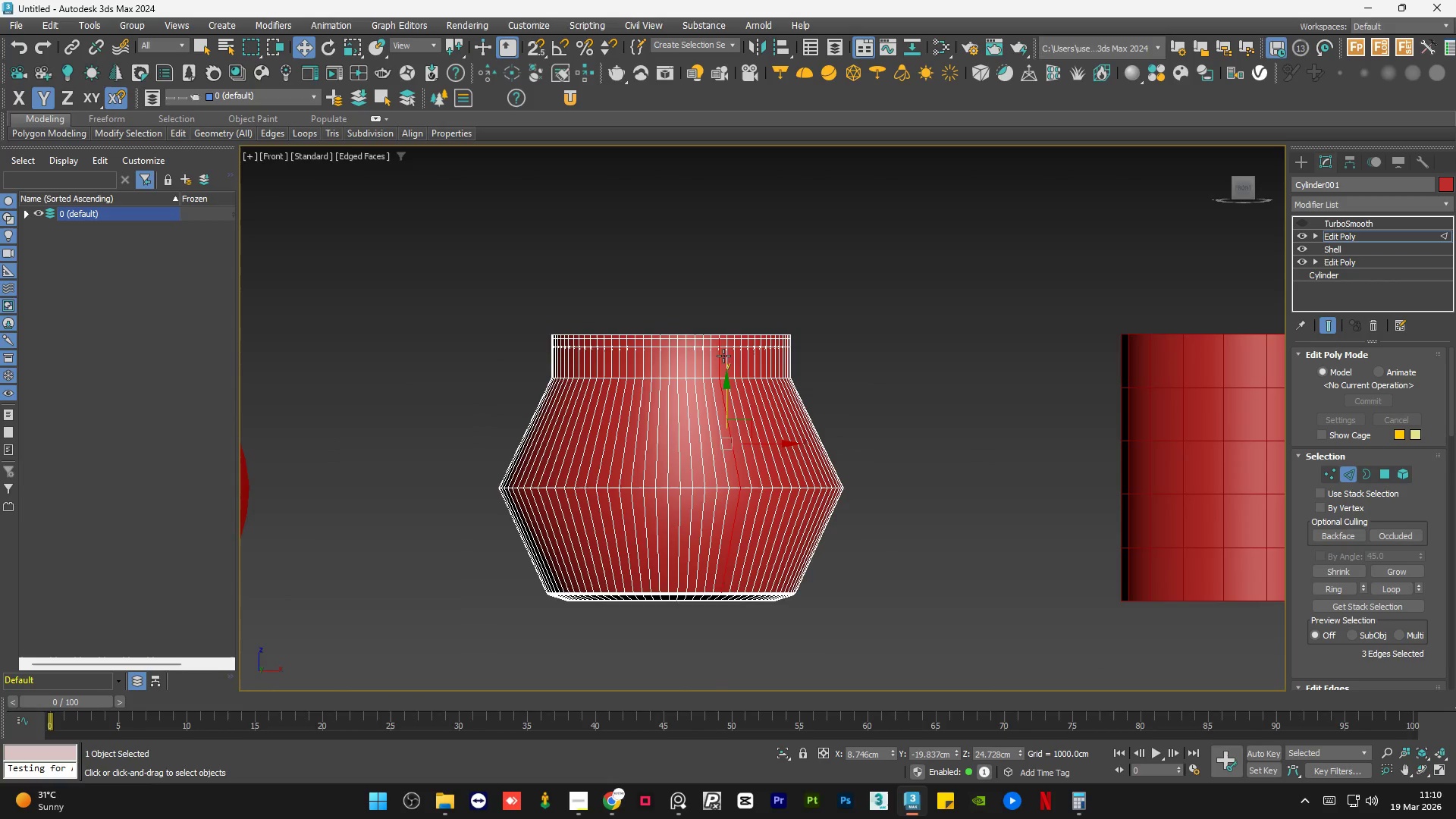 
scroll: coordinate [708, 391], scroll_direction: up, amount: 1.0
 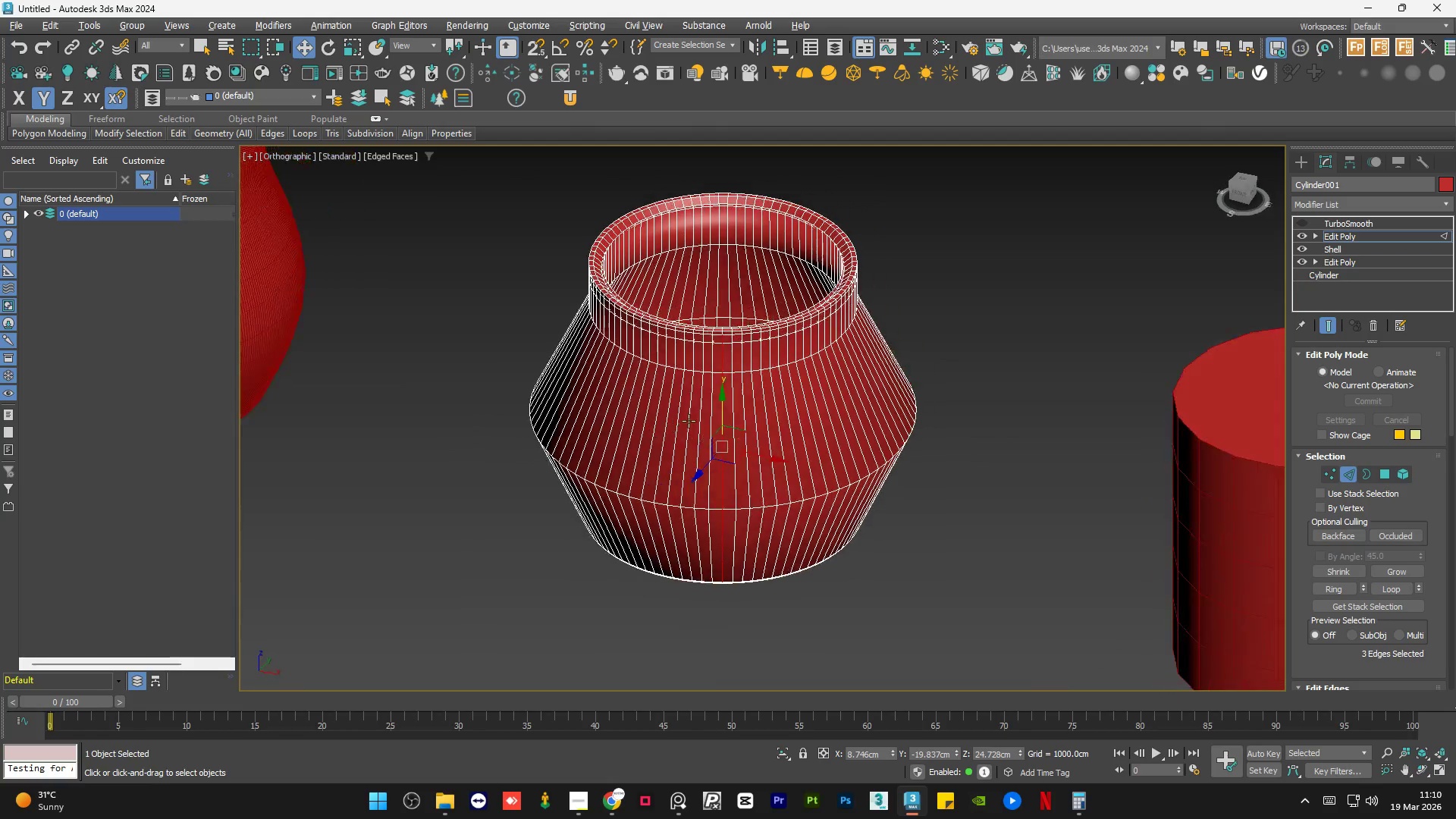 
key(Alt+AltLeft)
 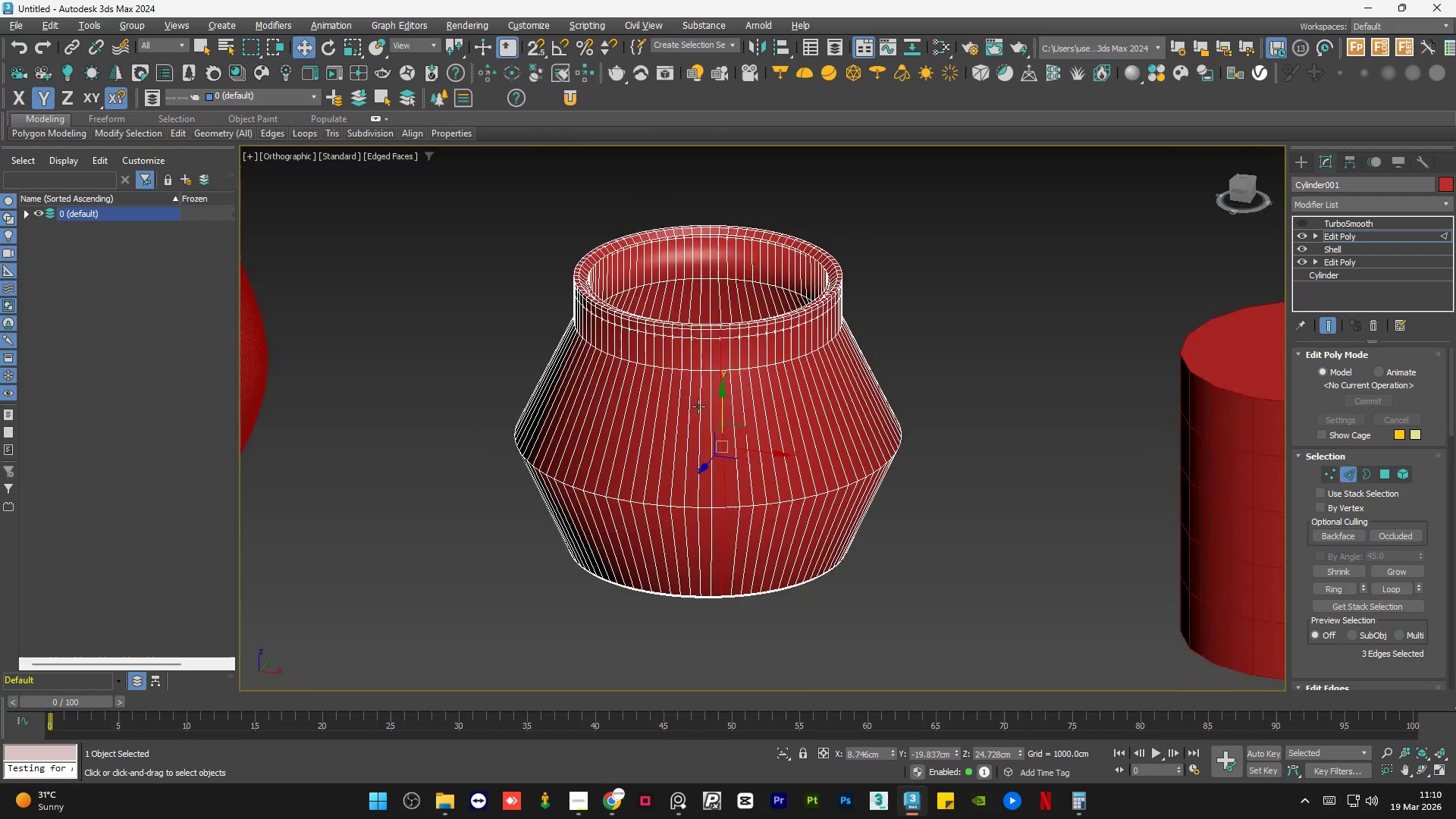 
key(Alt+AltLeft)
 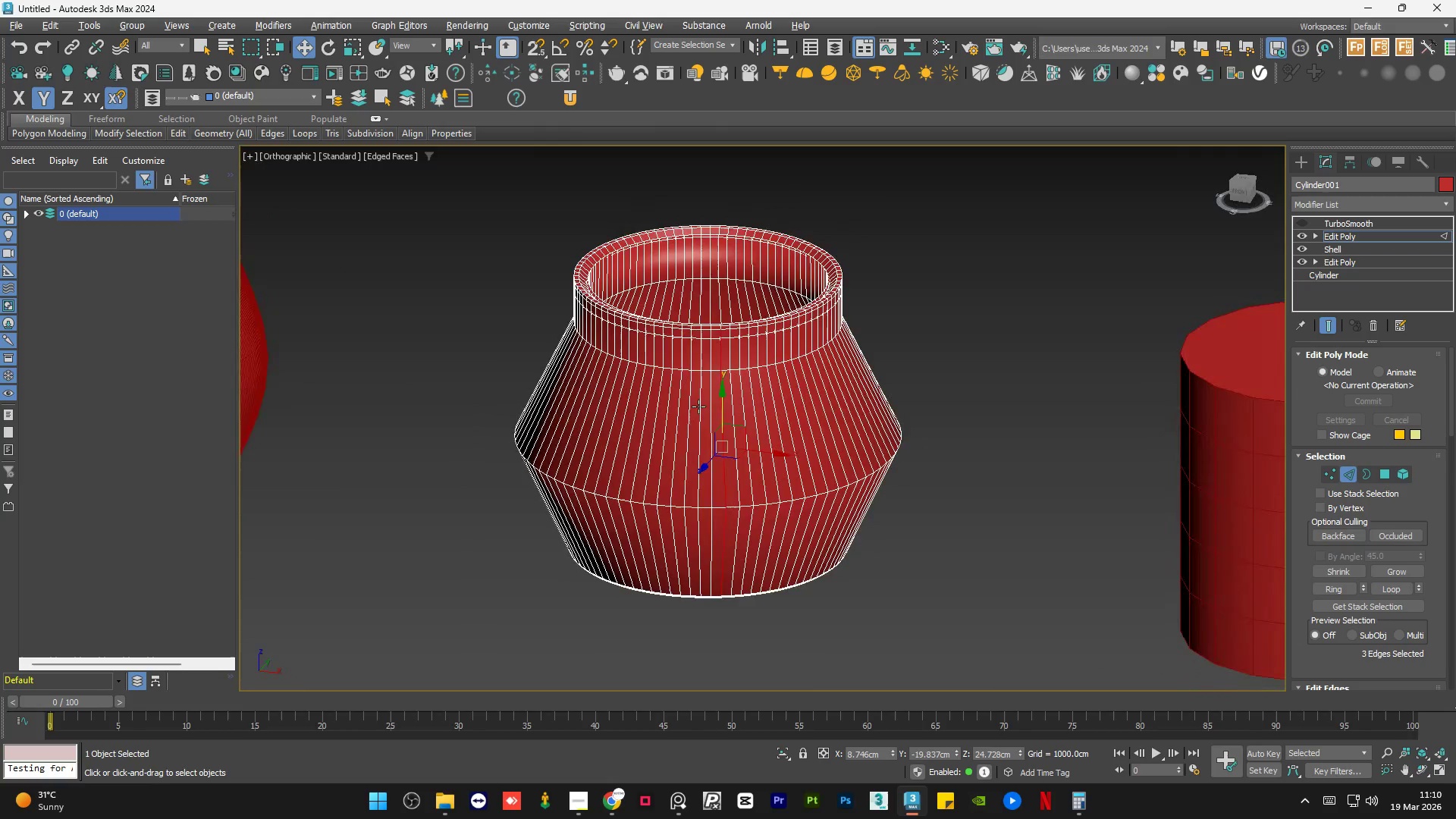 
key(Alt+AltLeft)
 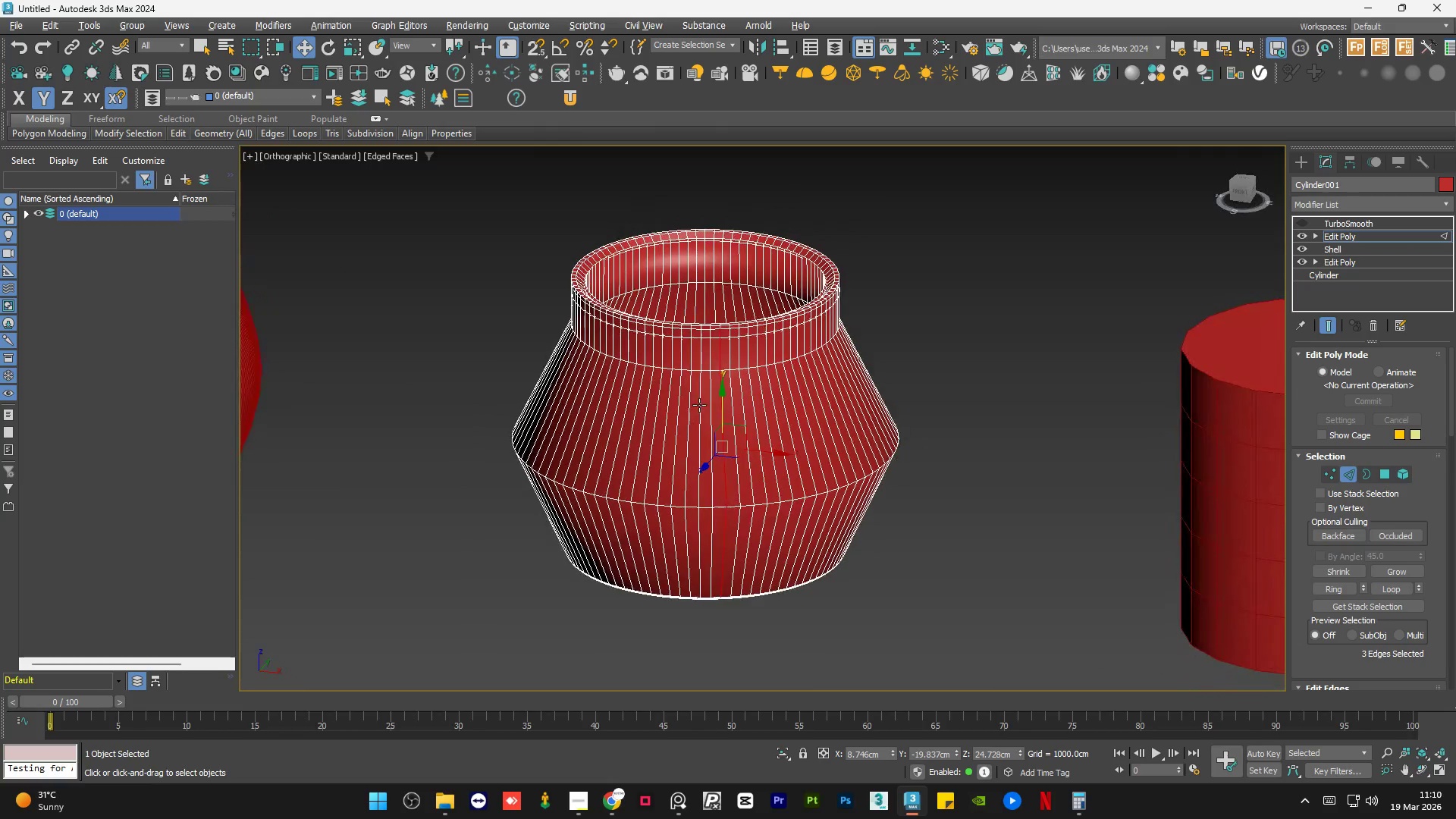 
key(Alt+AltLeft)
 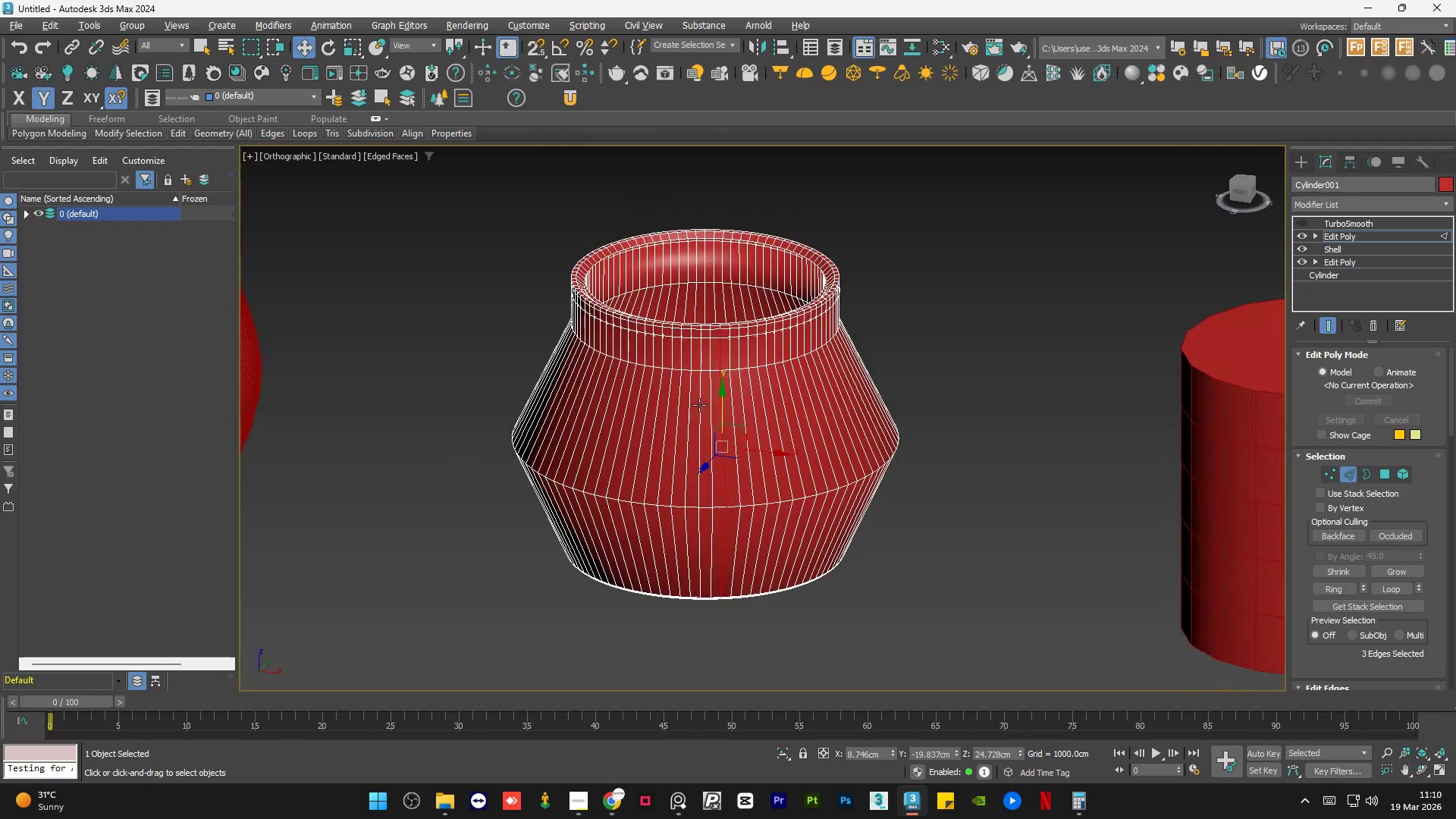 
key(Alt+AltLeft)
 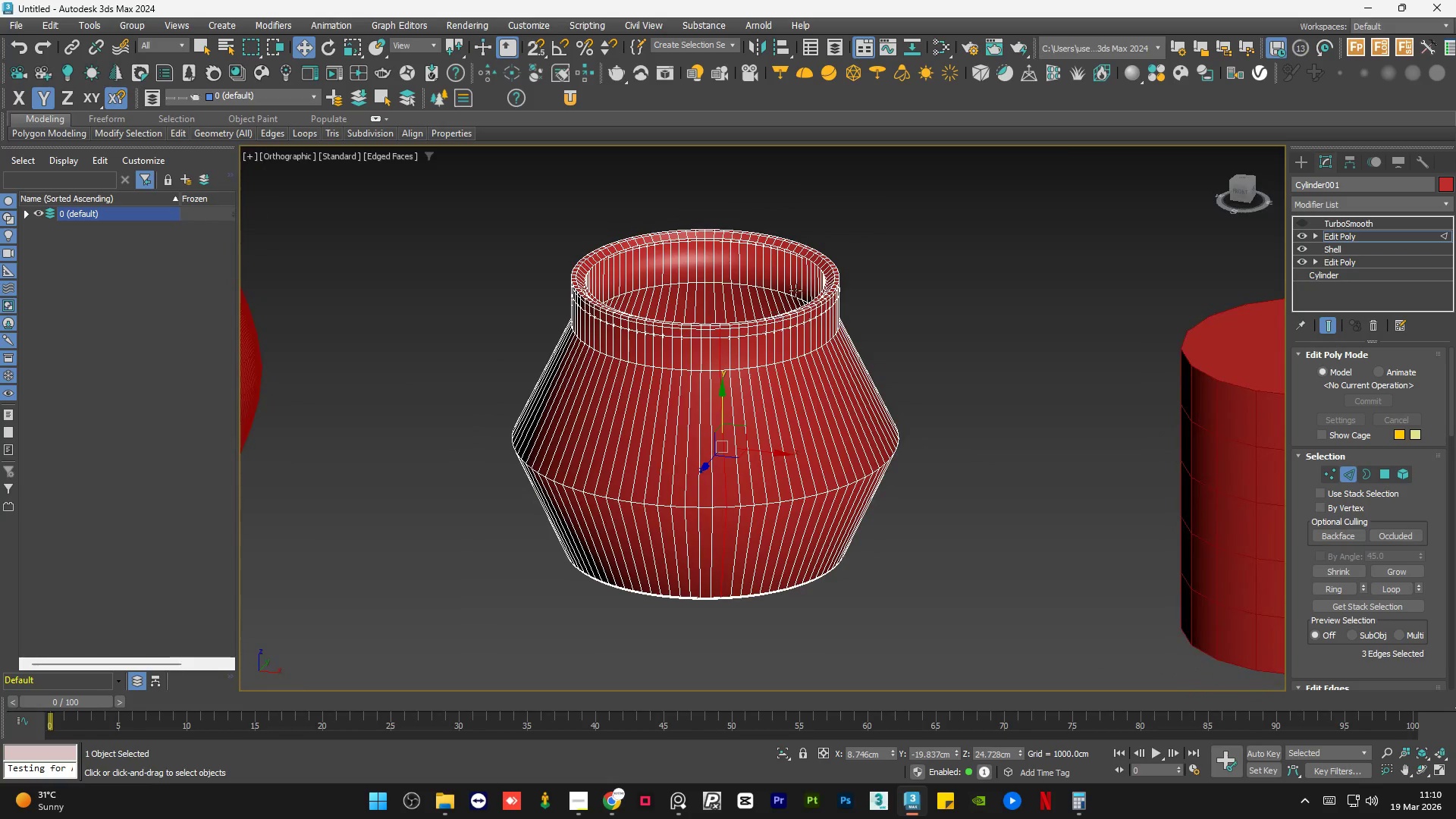 
scroll: coordinate [878, 290], scroll_direction: up, amount: 6.0
 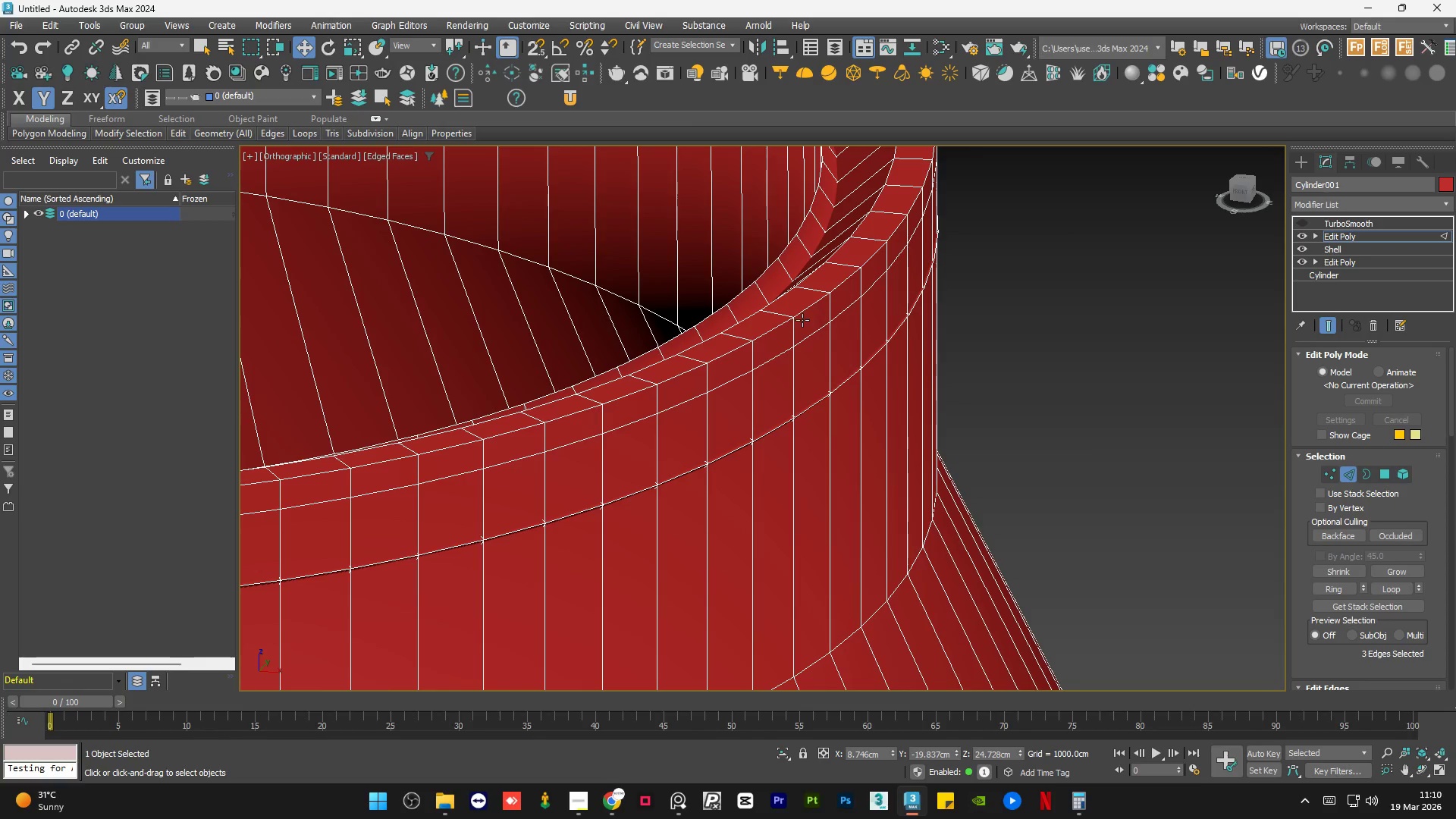 
key(Alt+AltLeft)
 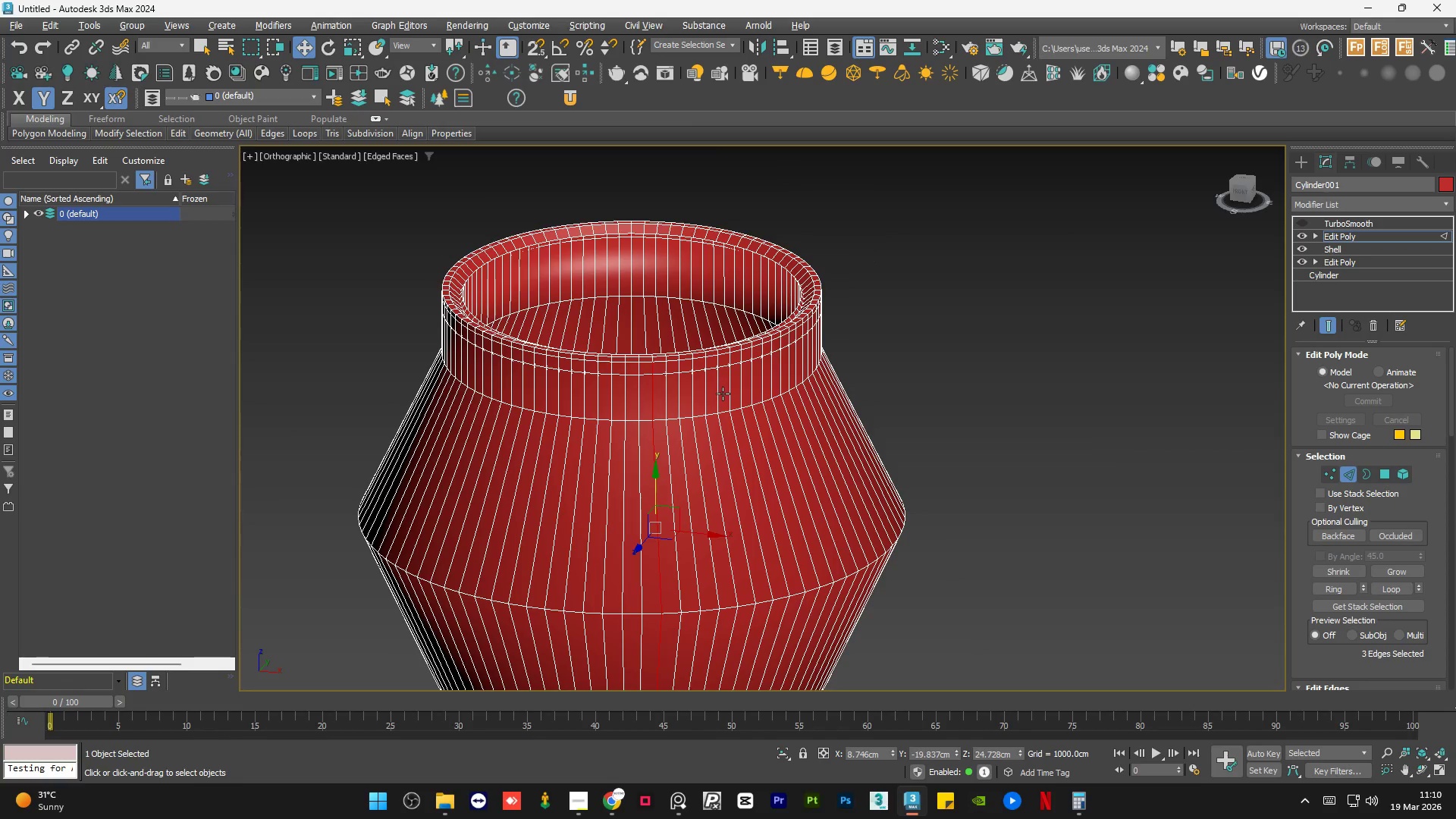 
scroll: coordinate [796, 324], scroll_direction: down, amount: 5.0
 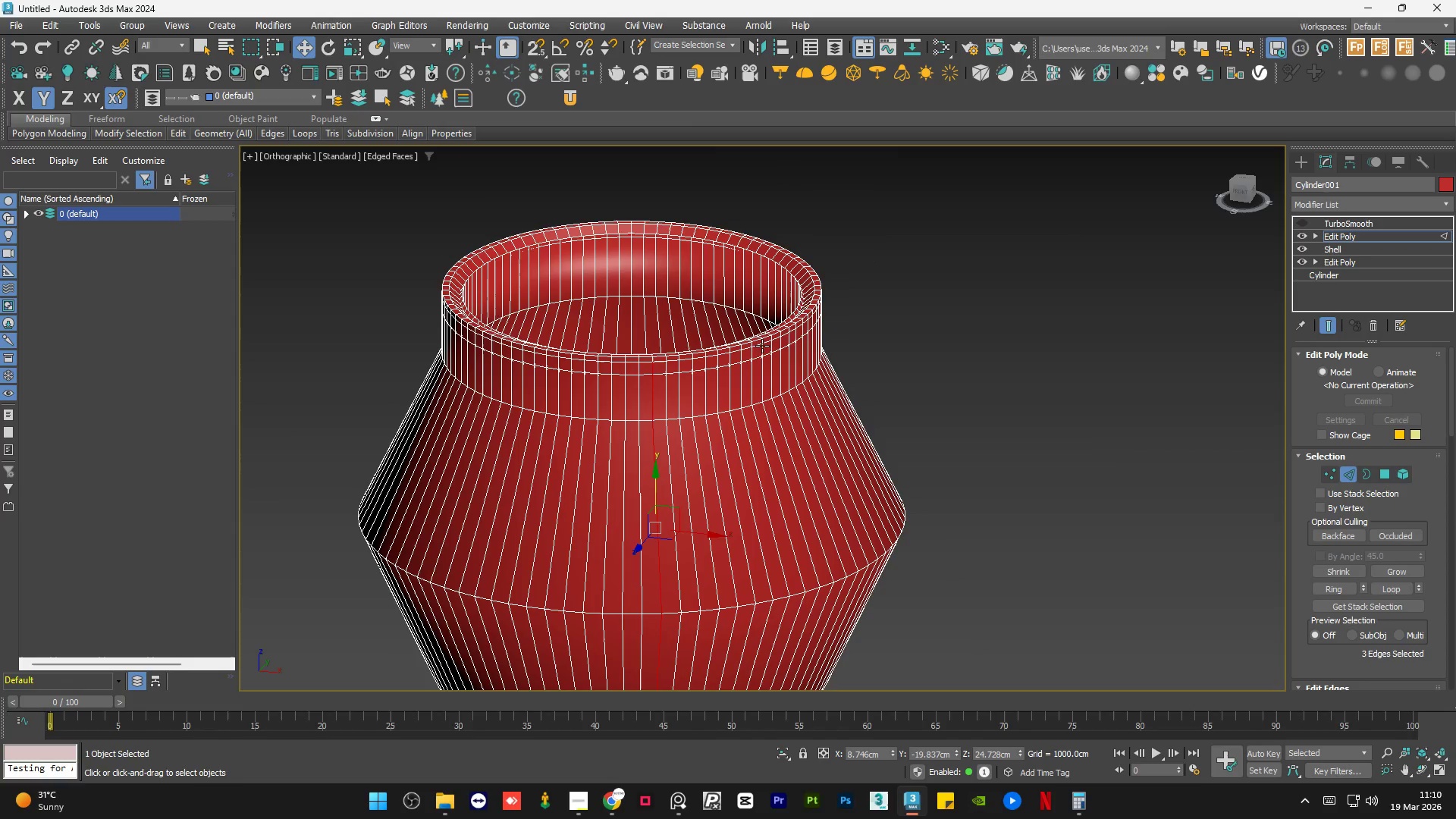 
hold_key(key=AltLeft, duration=1.09)
 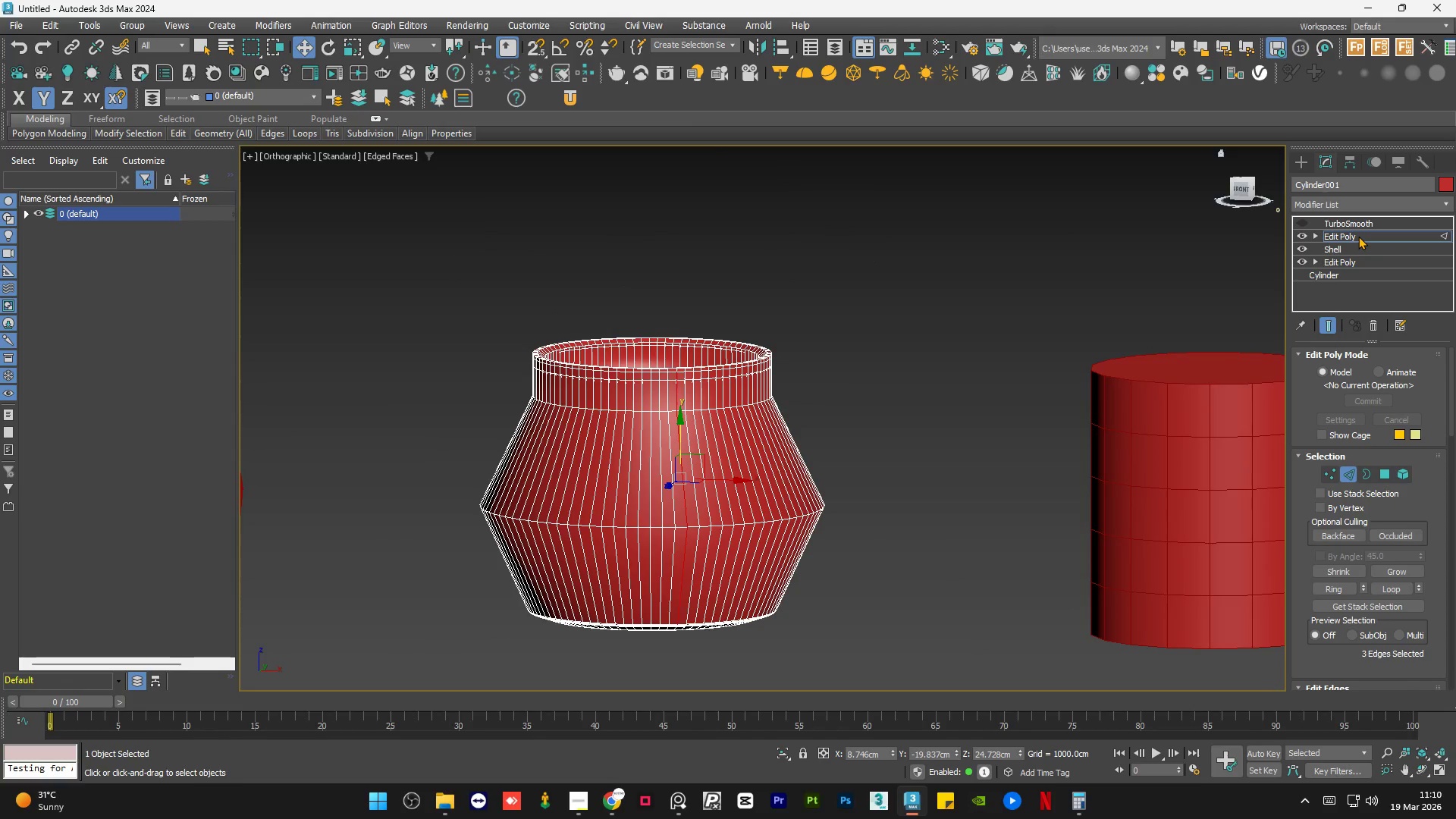 
scroll: coordinate [722, 394], scroll_direction: down, amount: 2.0
 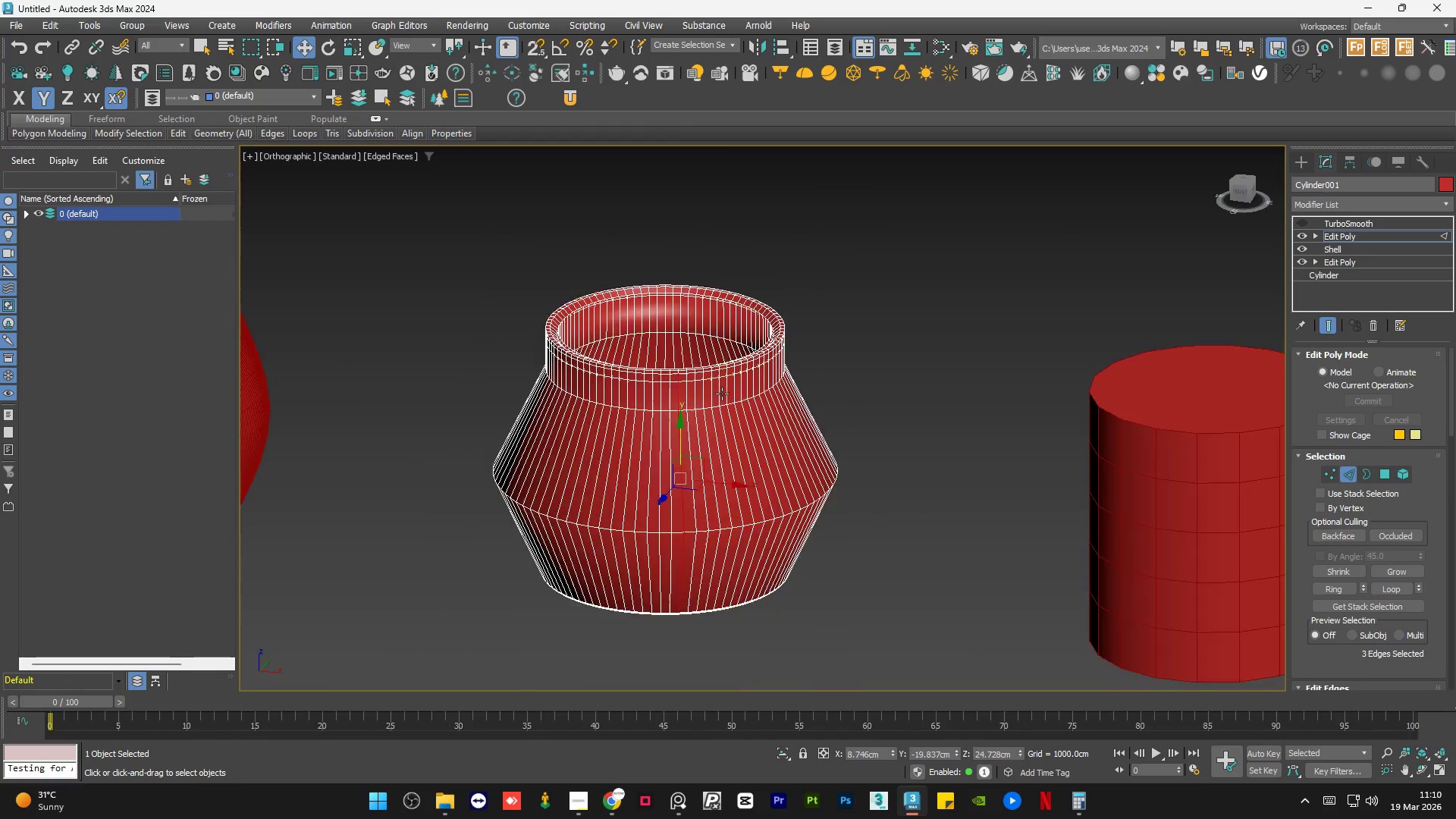 
left_click([1358, 236])
 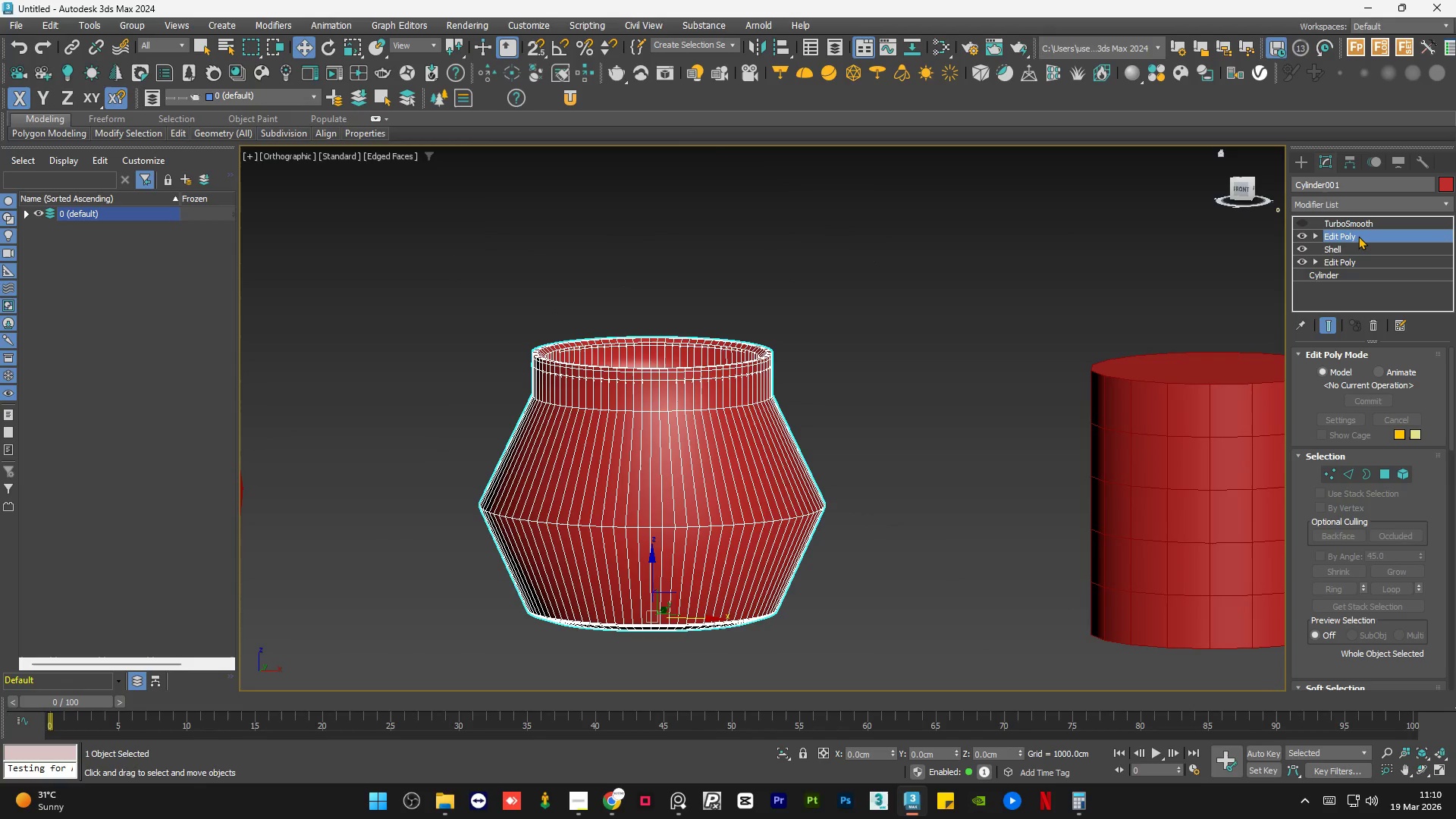 
right_click([1358, 236])
 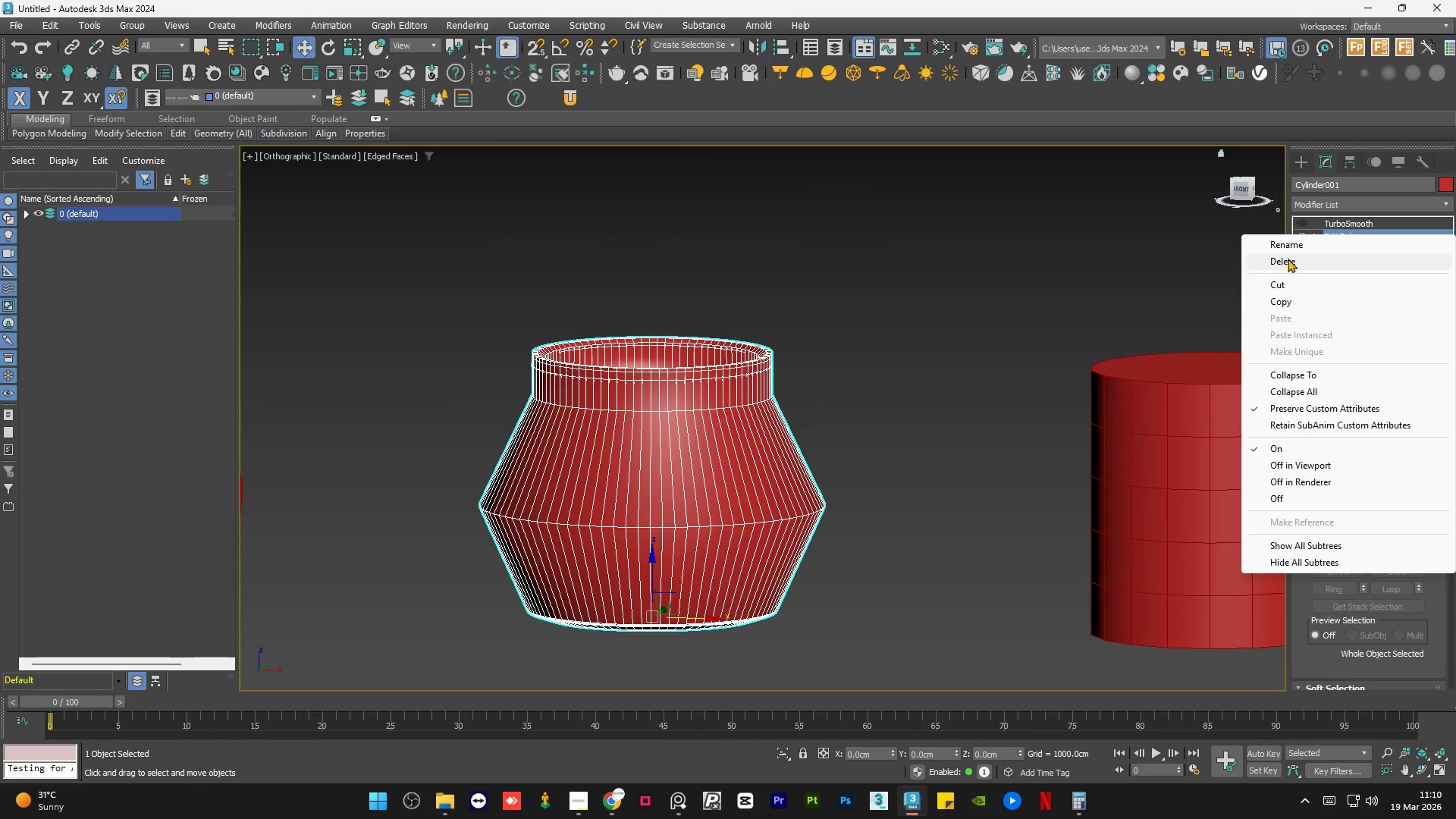 
left_click([1288, 259])
 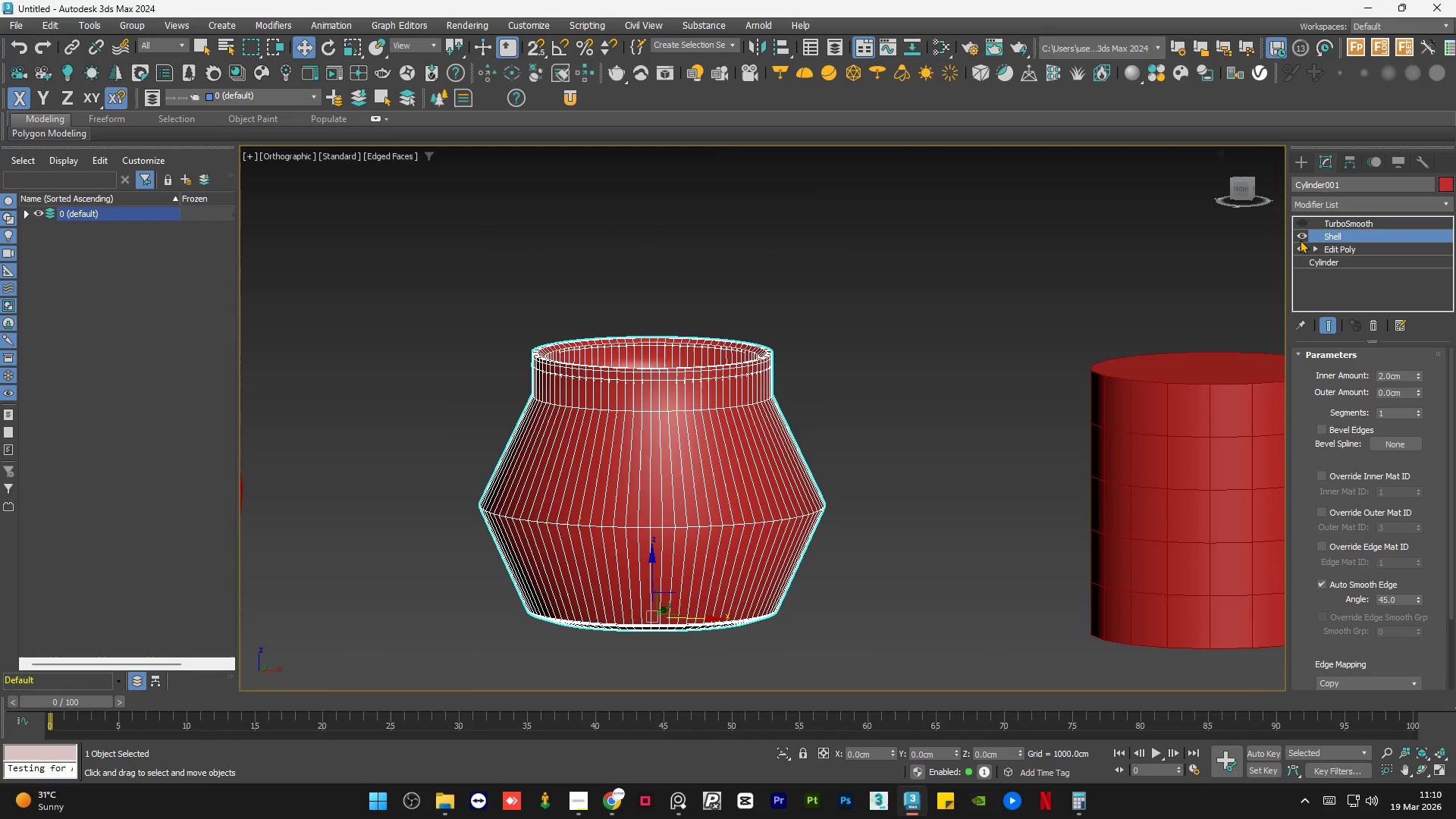 
left_click([1302, 234])
 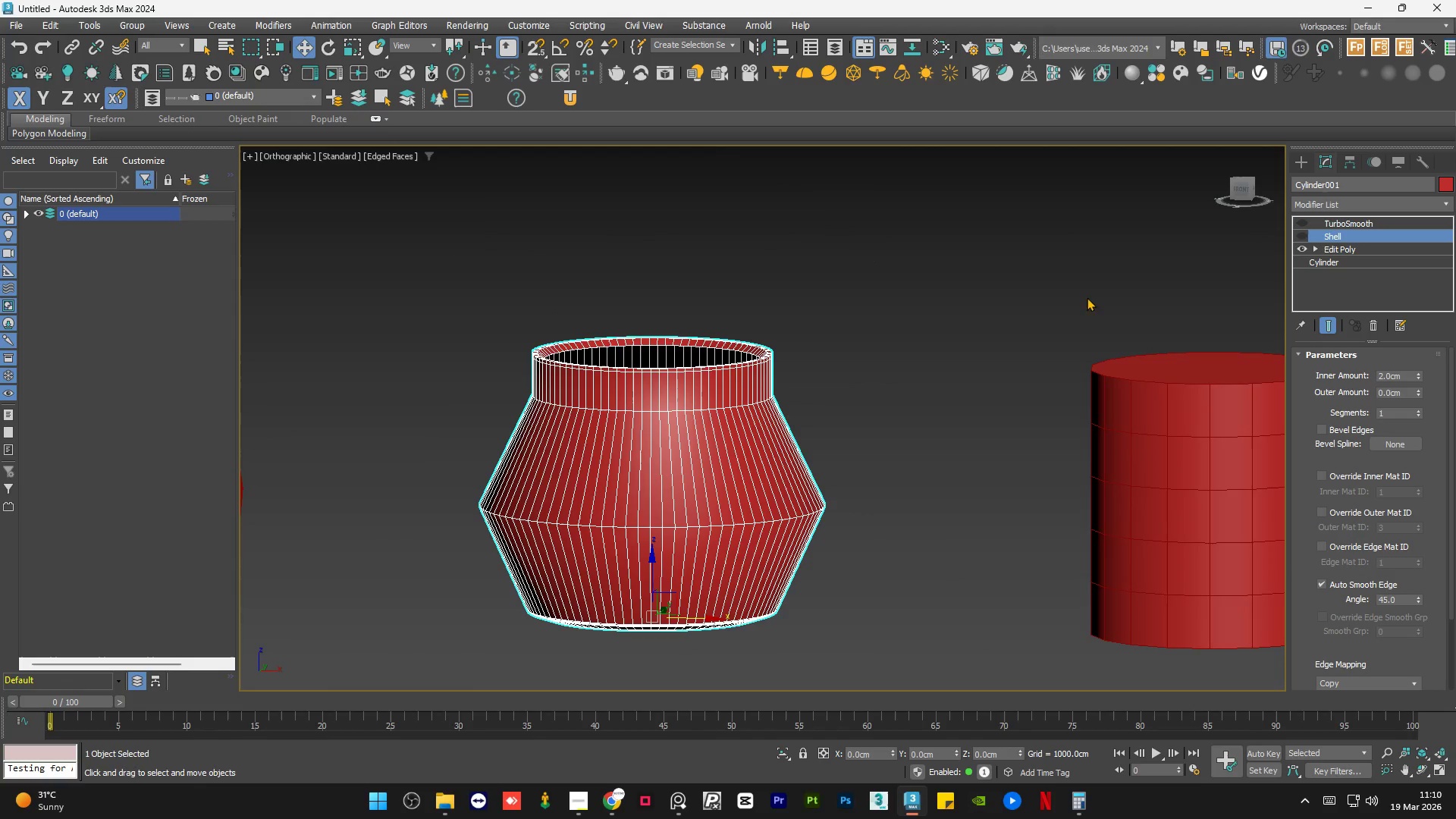 
left_click([995, 324])
 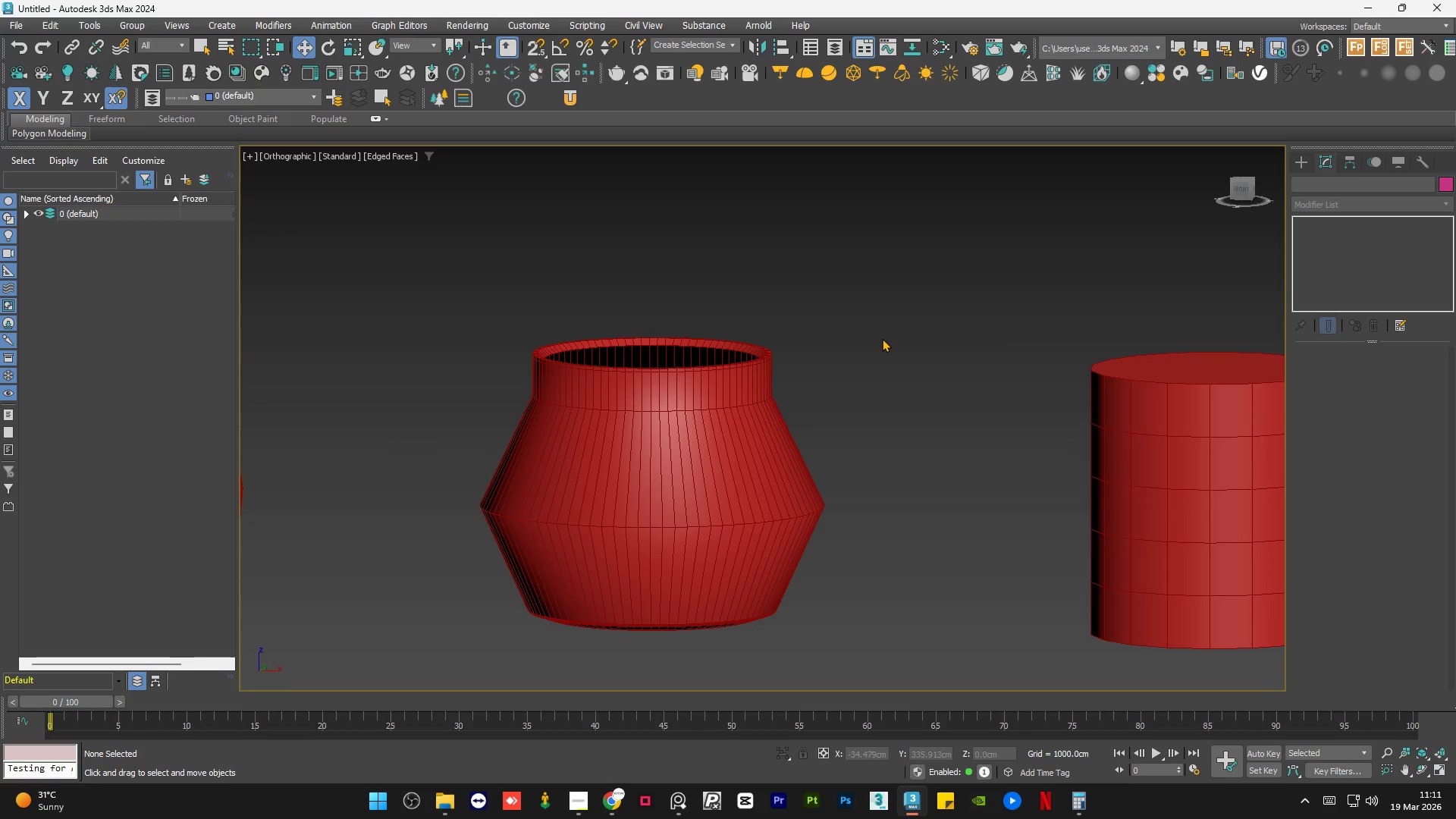 
wait(7.88)
 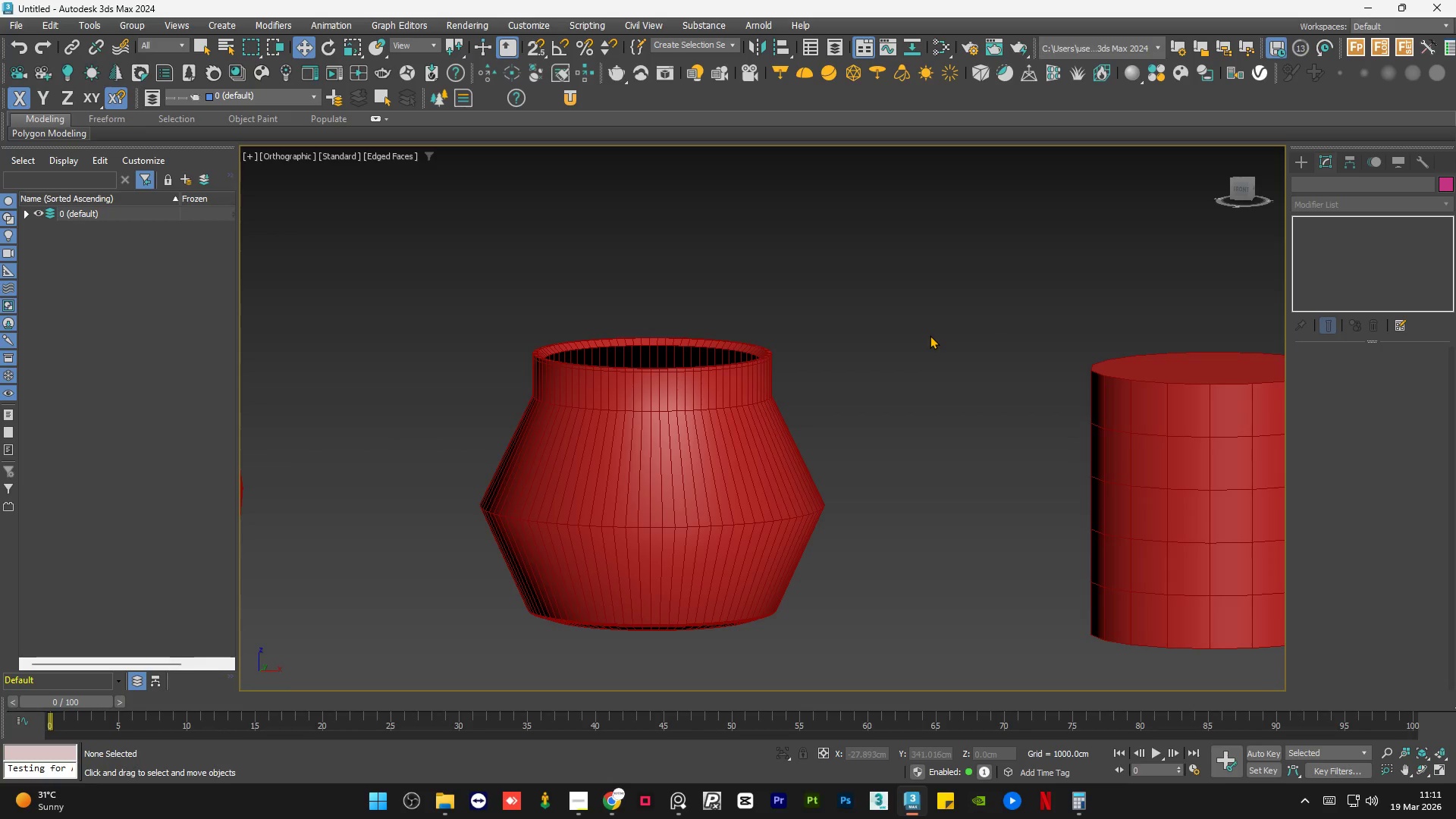 
hold_key(key=AltLeft, duration=0.7)
 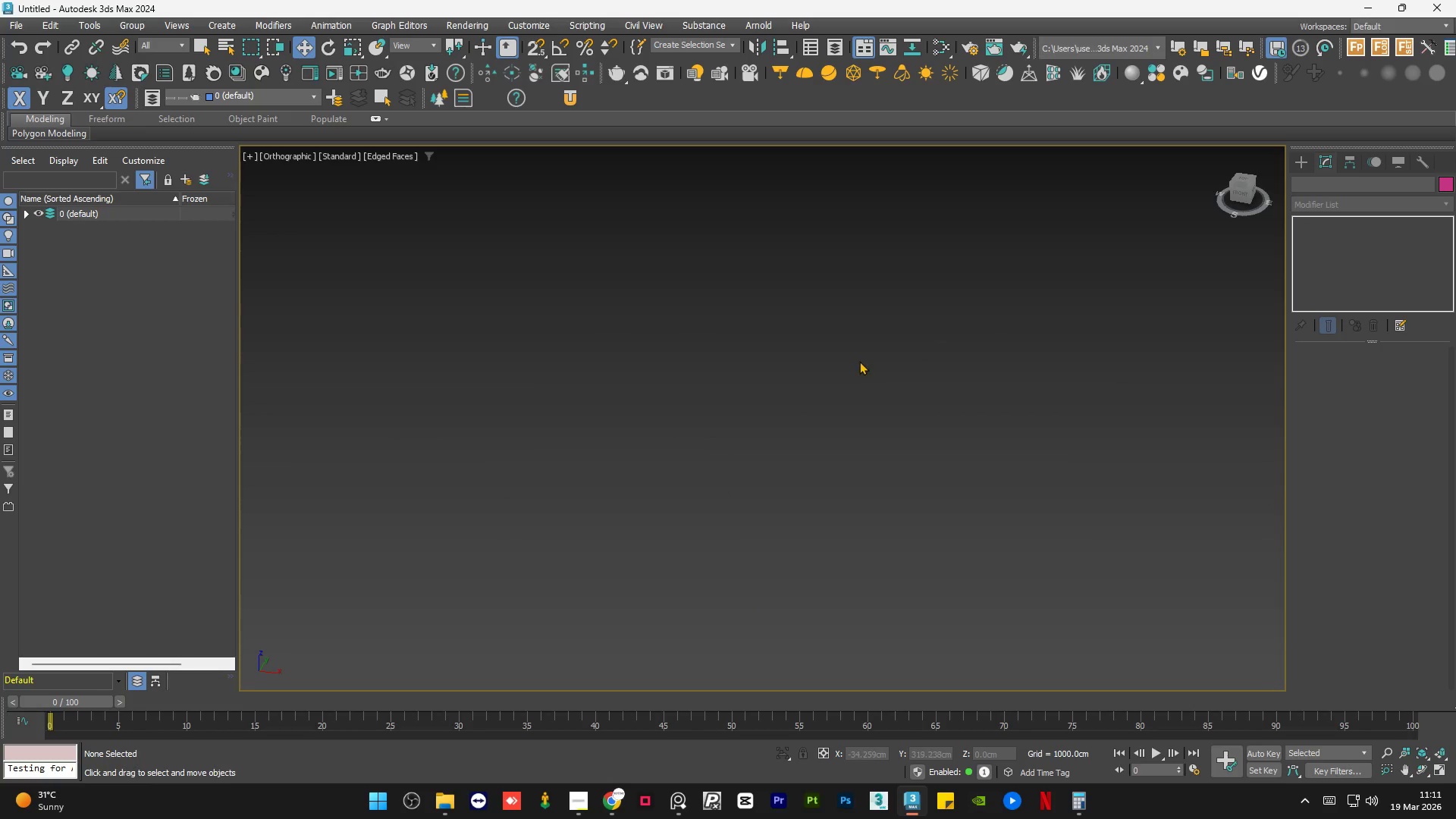 
scroll: coordinate [859, 361], scroll_direction: down, amount: 5.0
 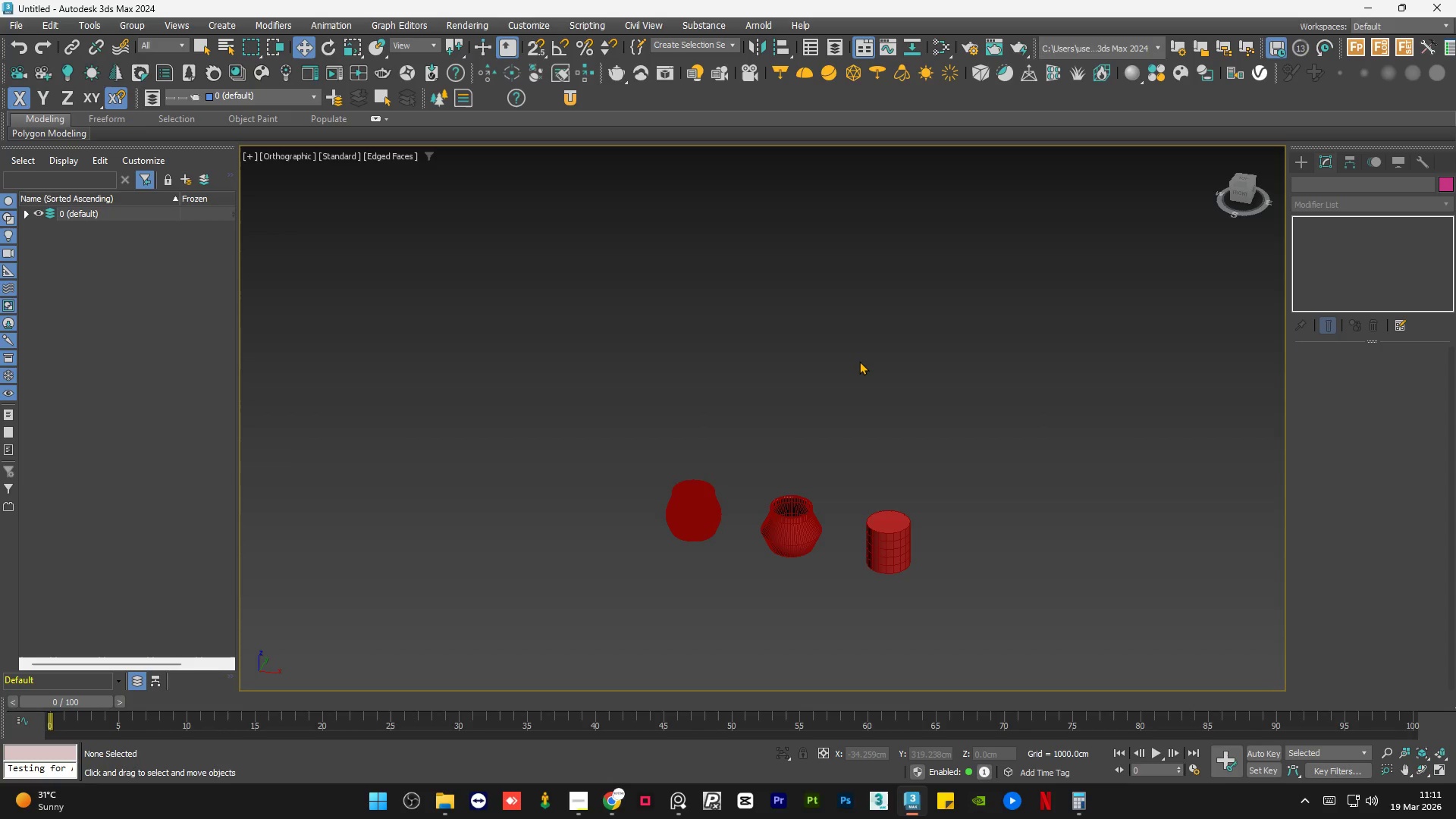 
scroll: coordinate [807, 524], scroll_direction: up, amount: 4.0
 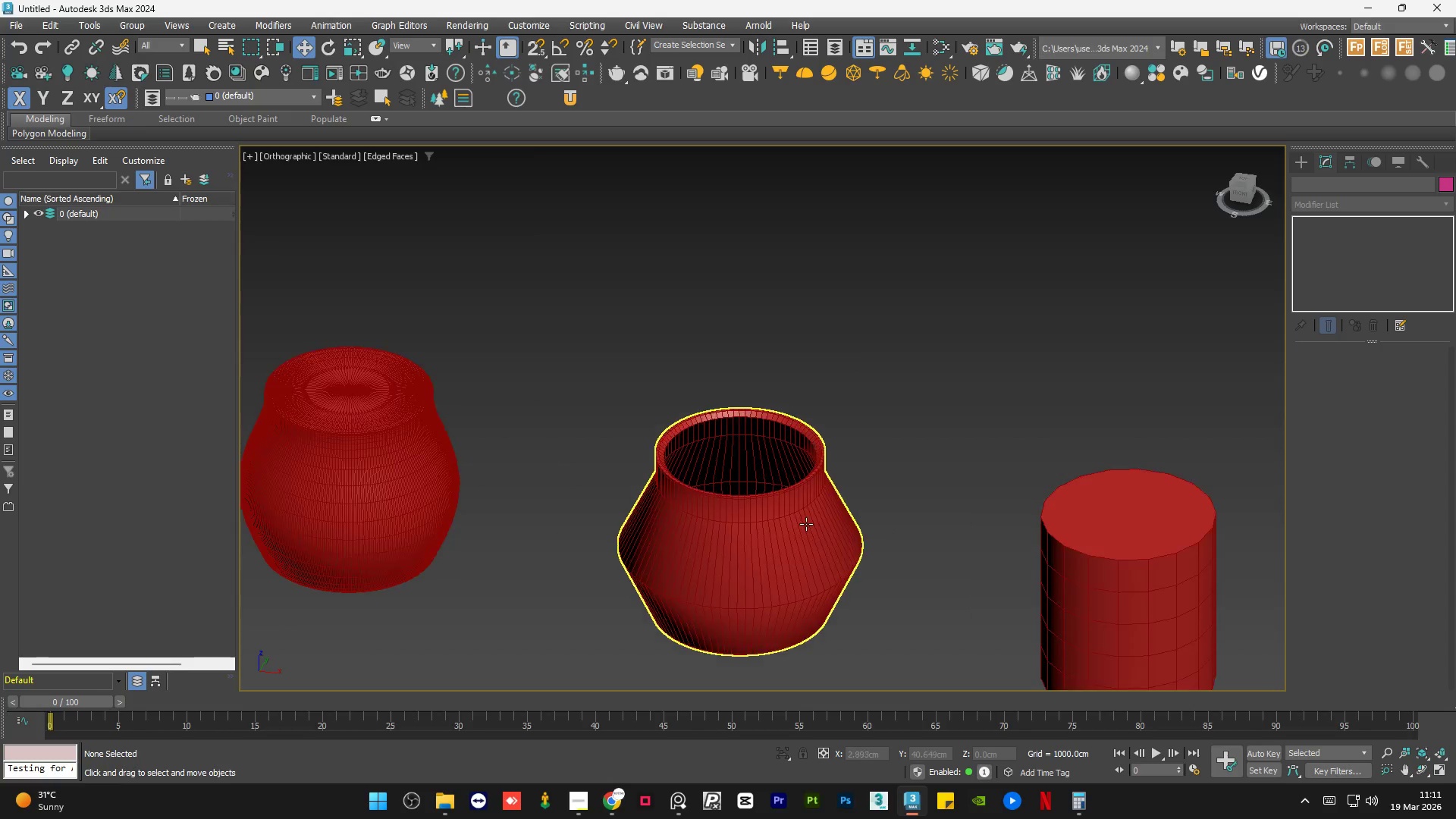 
key(Control+Z)
 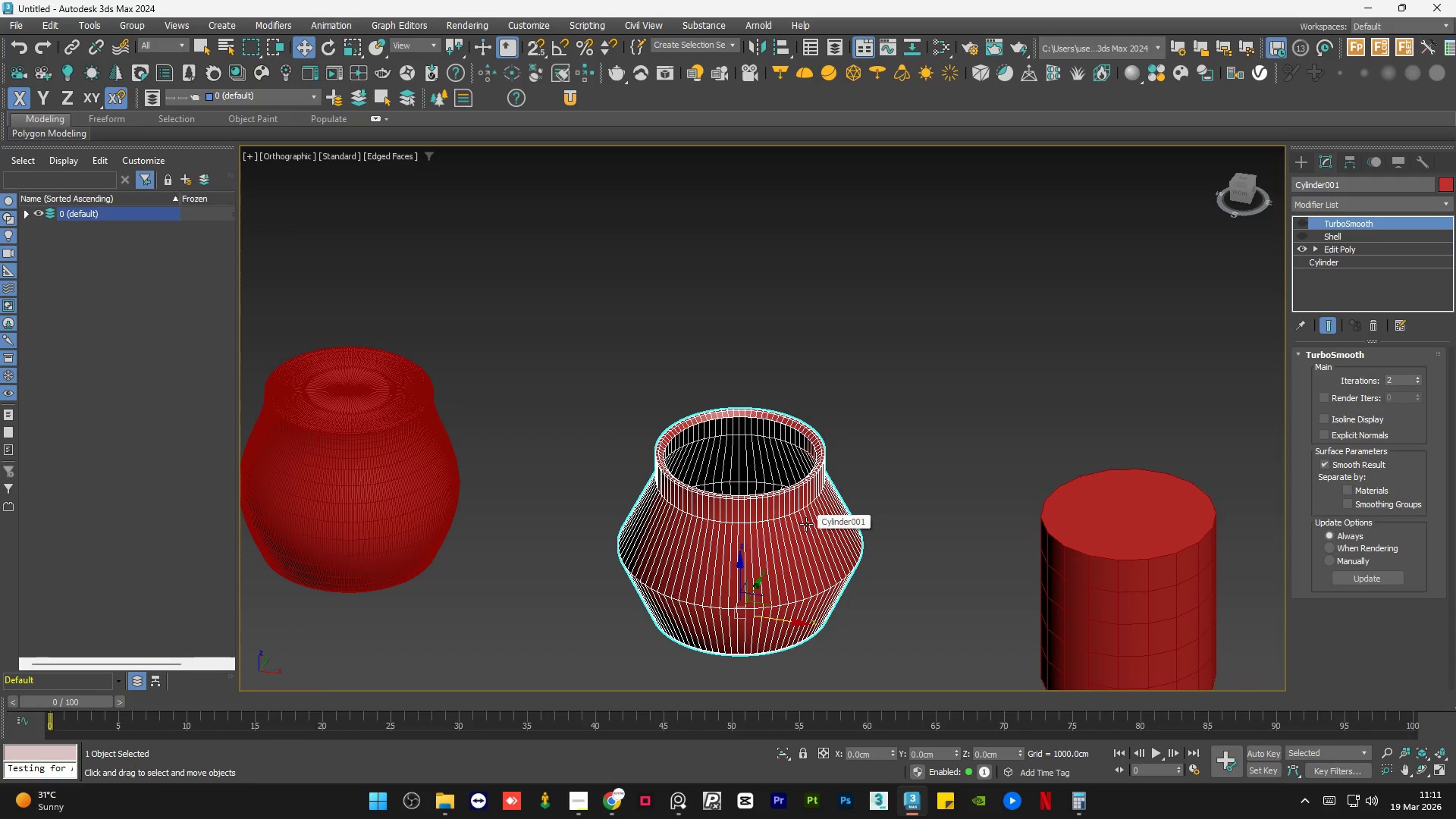 
key(Control+Z)
 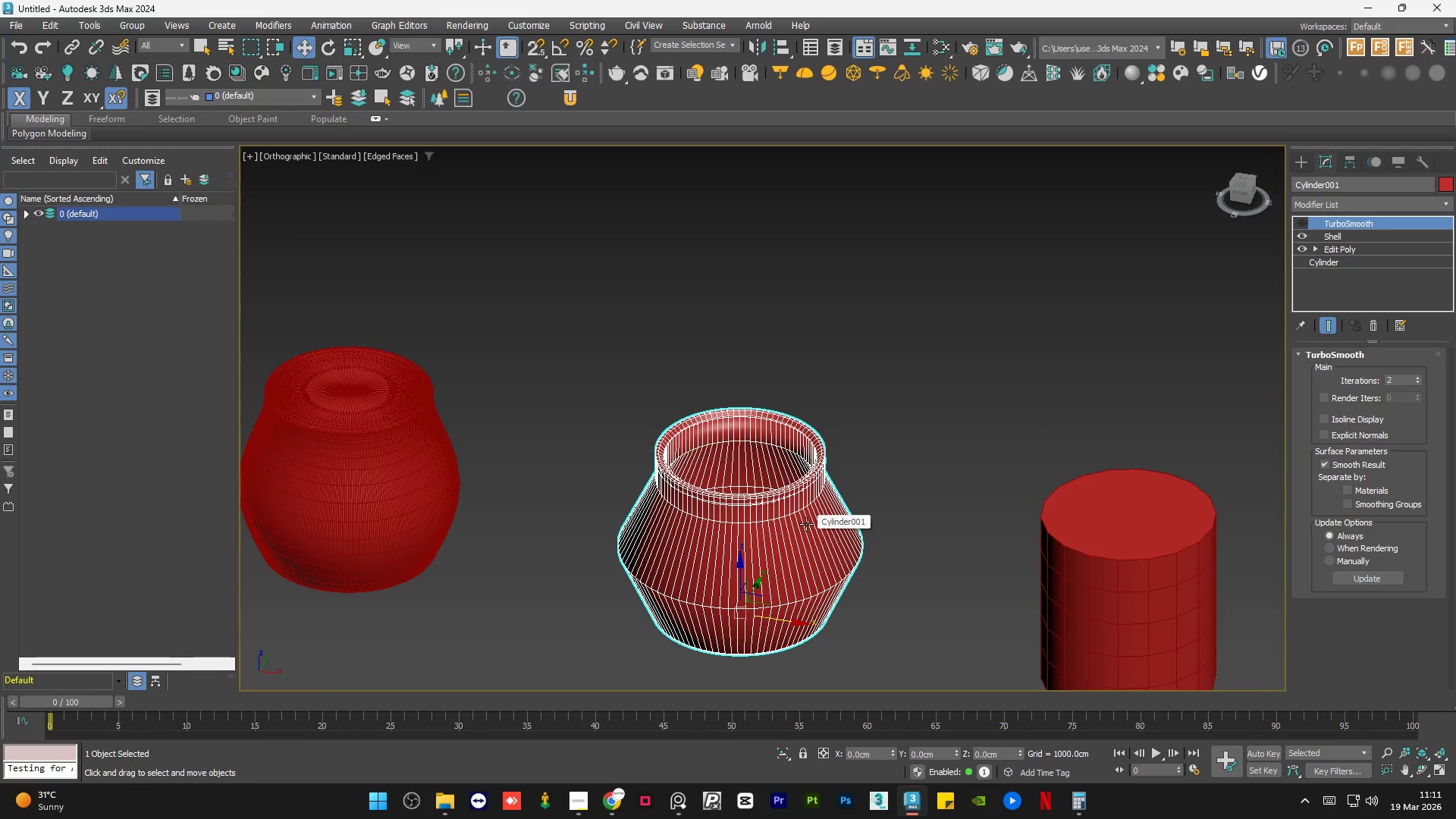 
key(Control+Z)
 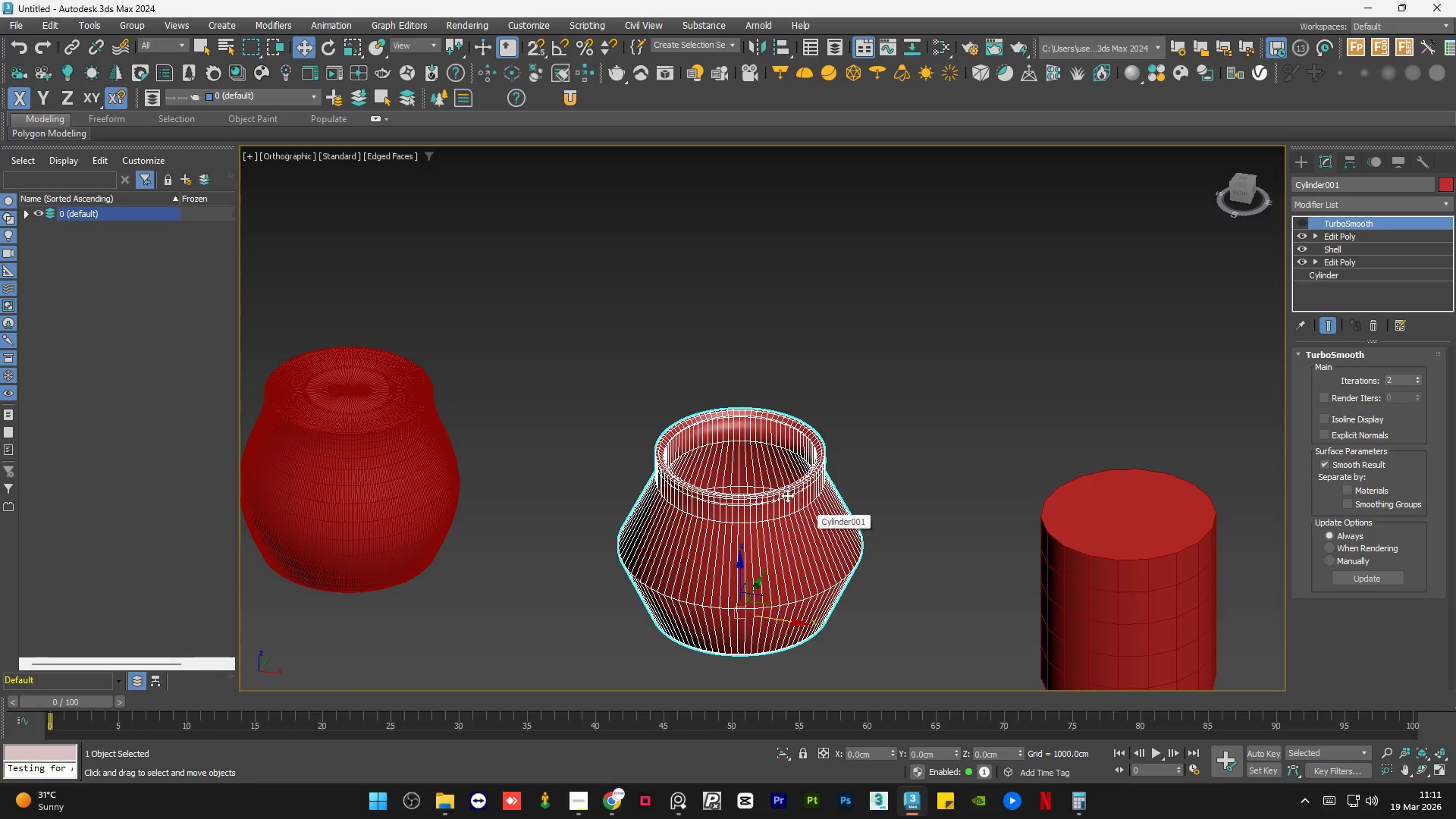 
key(Control+Z)
 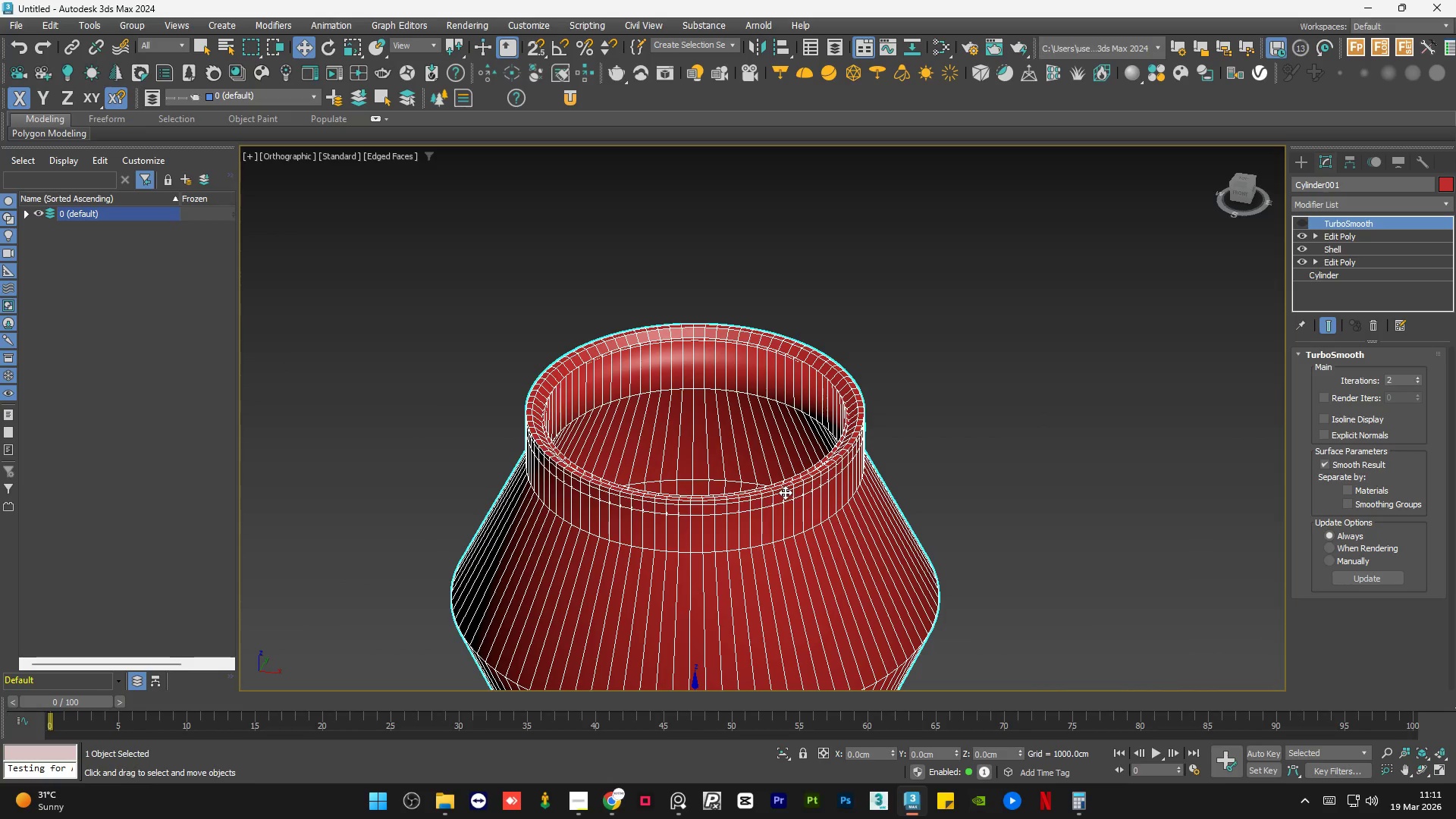 
scroll: coordinate [785, 493], scroll_direction: up, amount: 2.0
 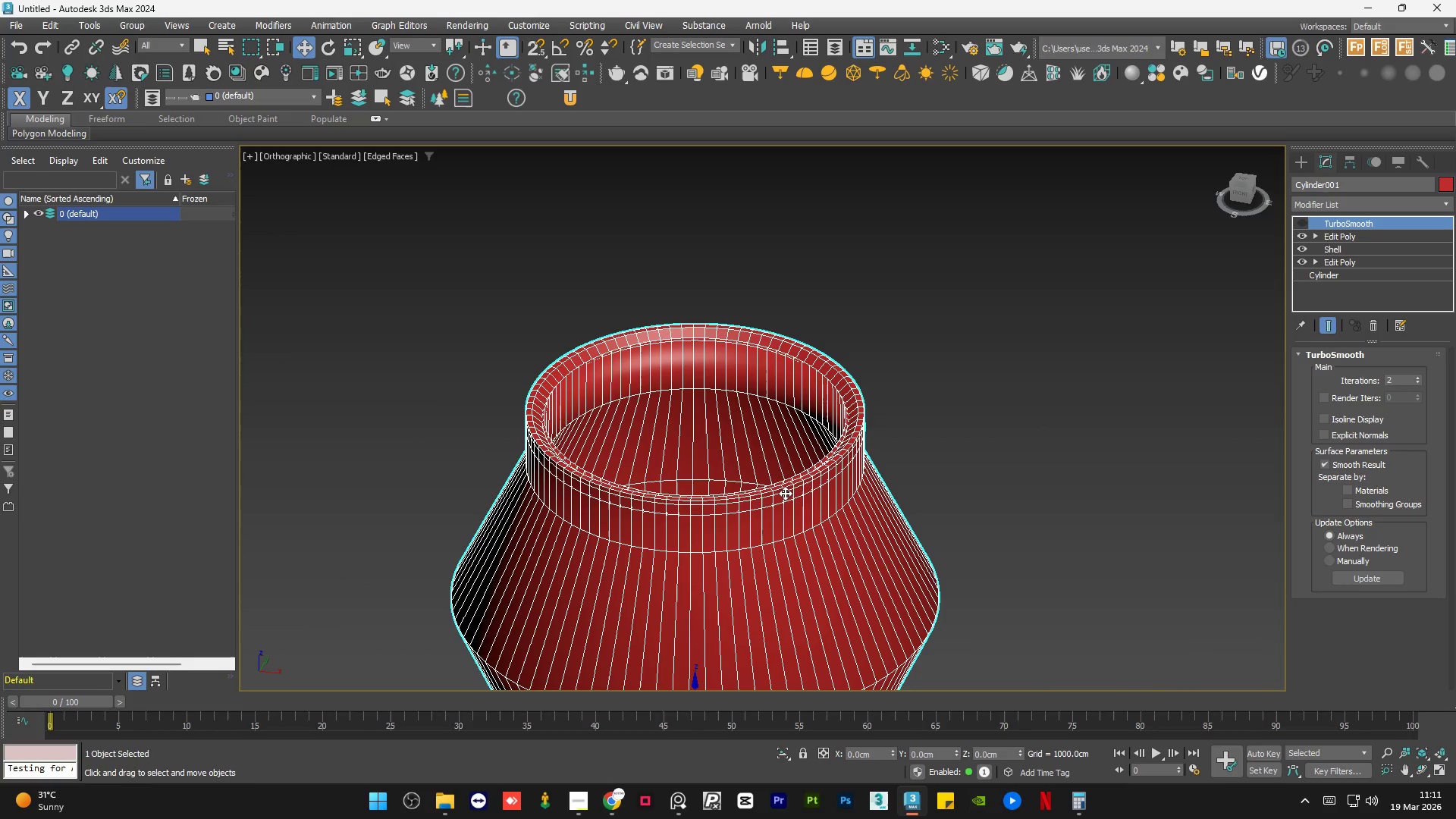 
key(Control+Z)
 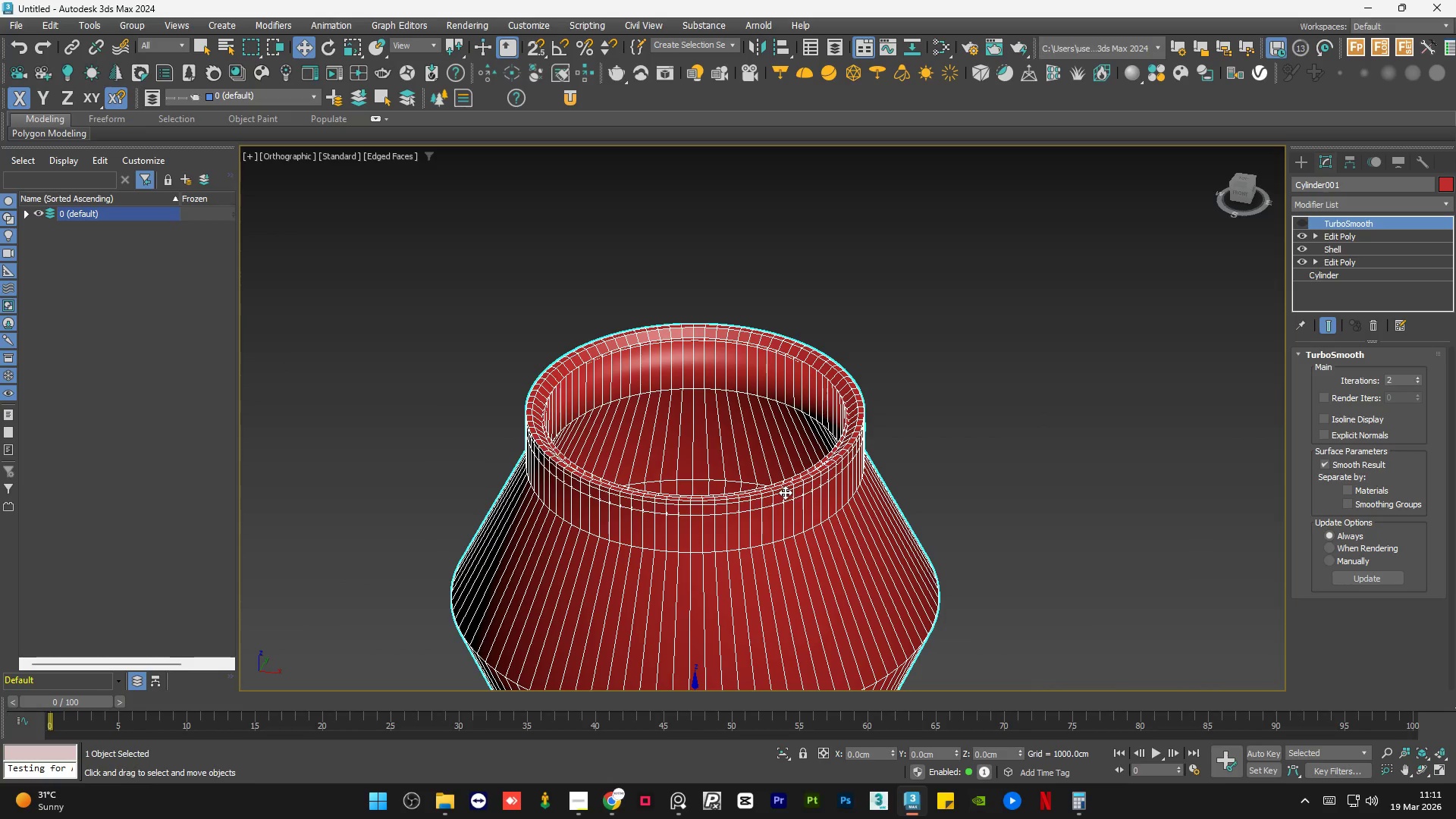 
key(Control+Z)
 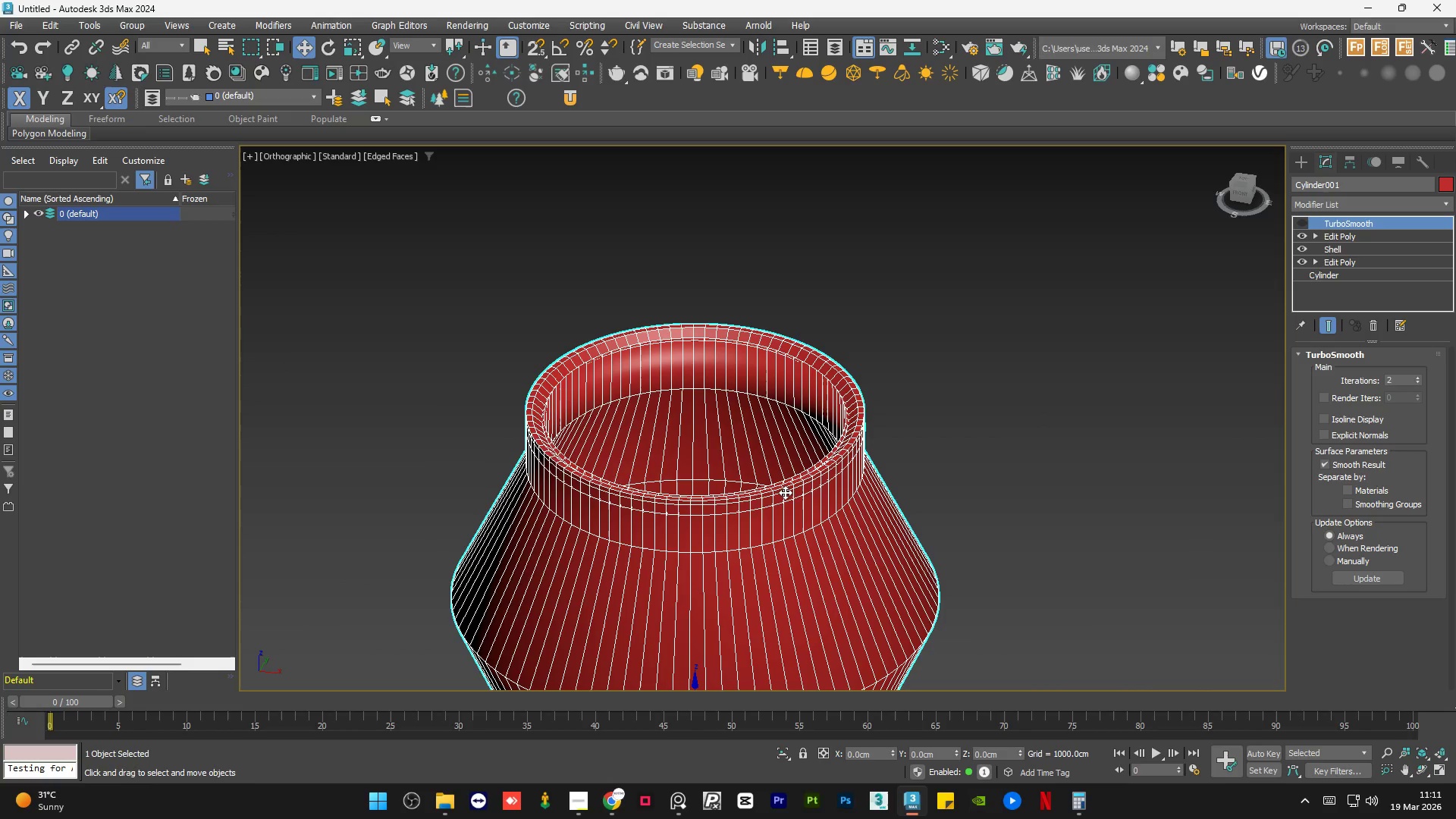 
key(Control+Z)
 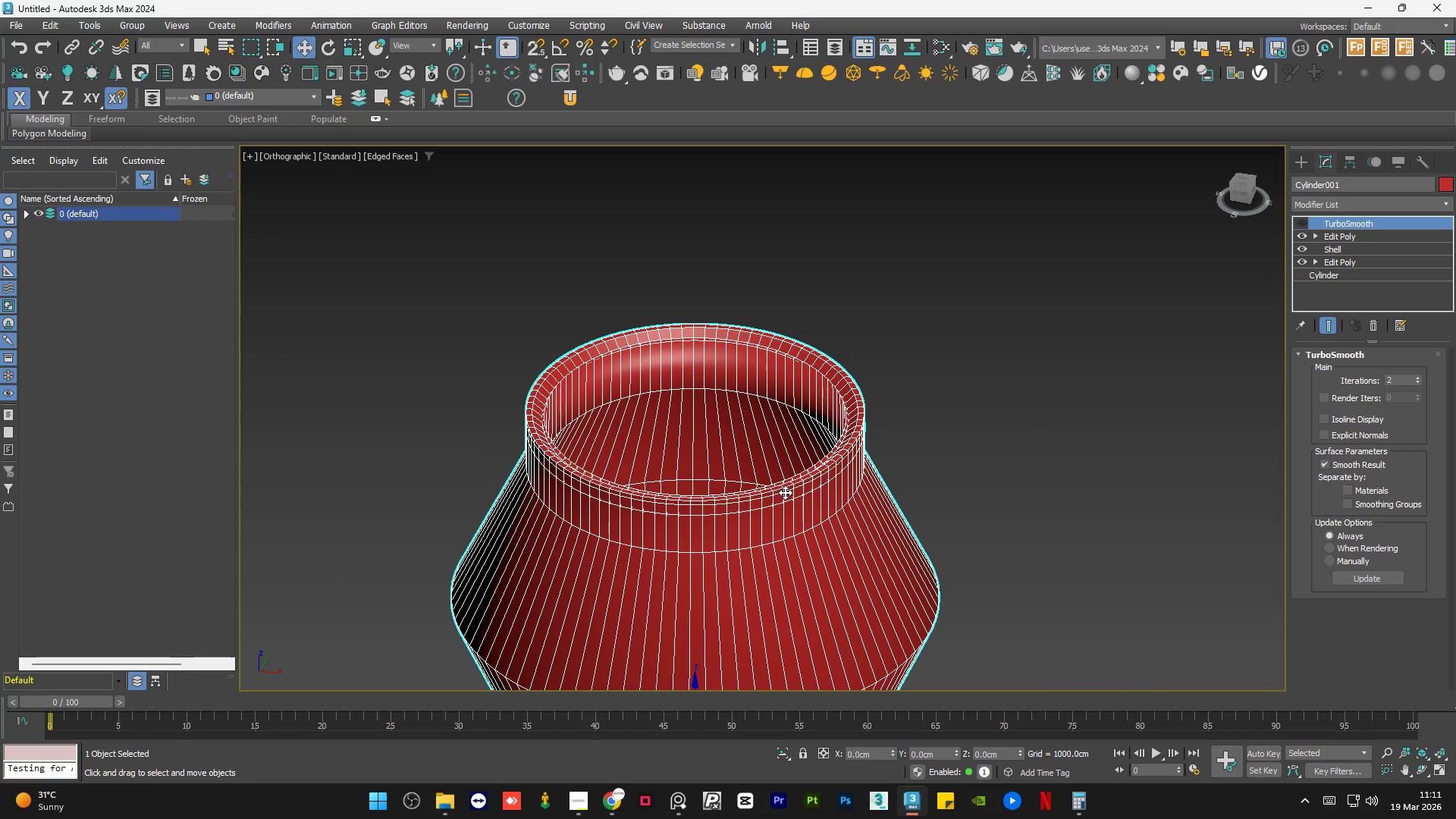 
key(Control+Z)
 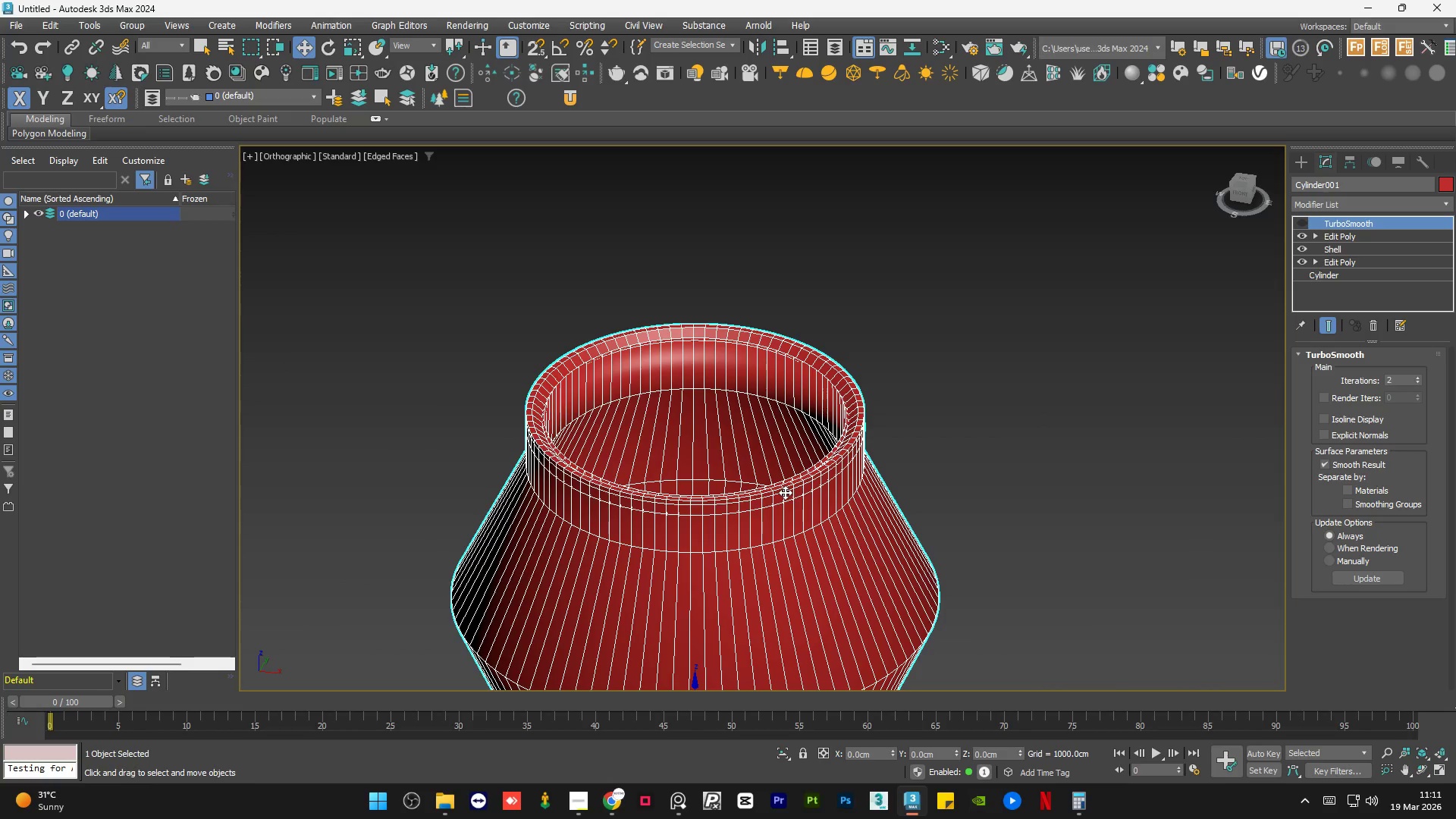 
key(Control+Z)
 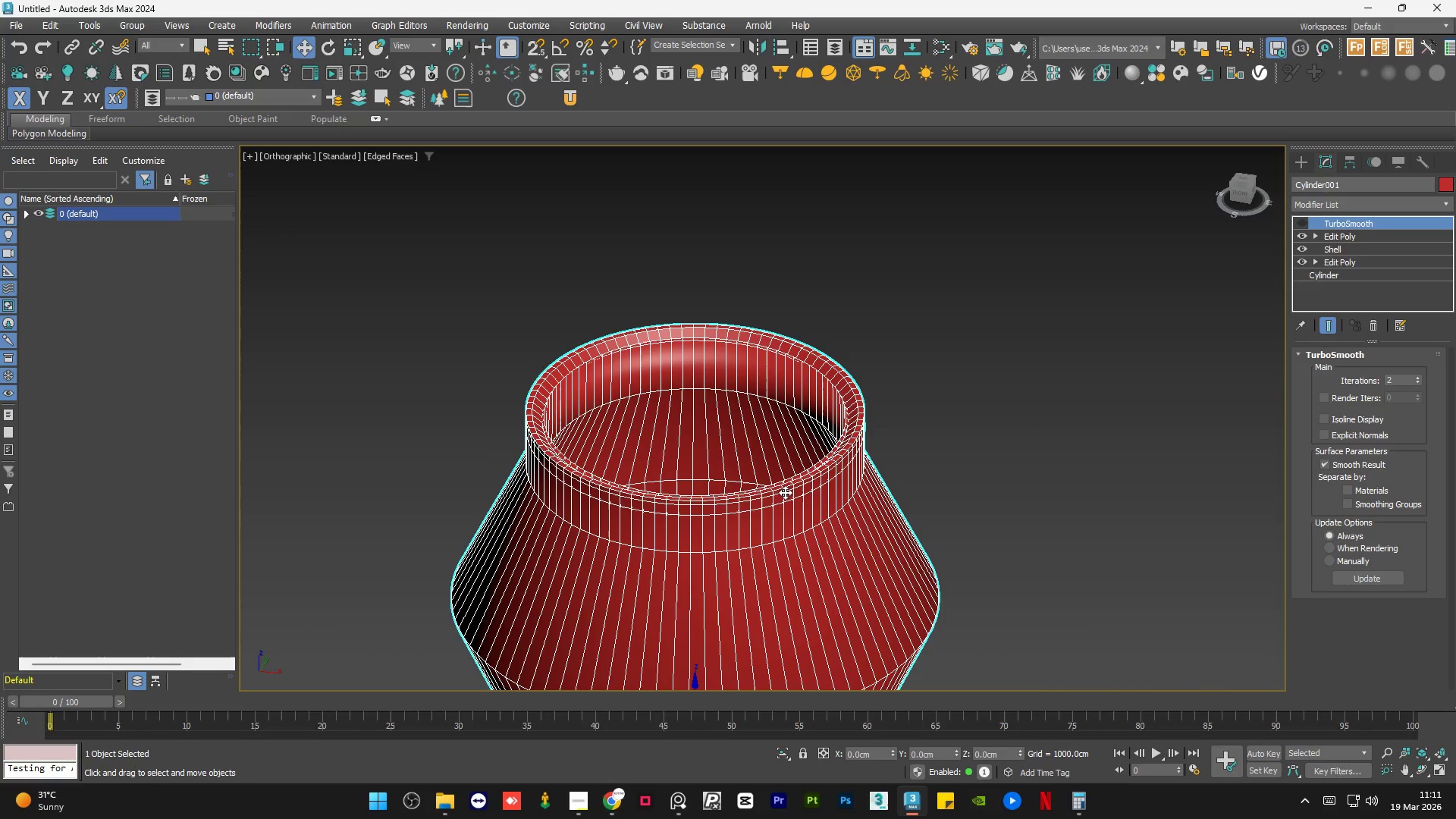 
key(Control+Z)
 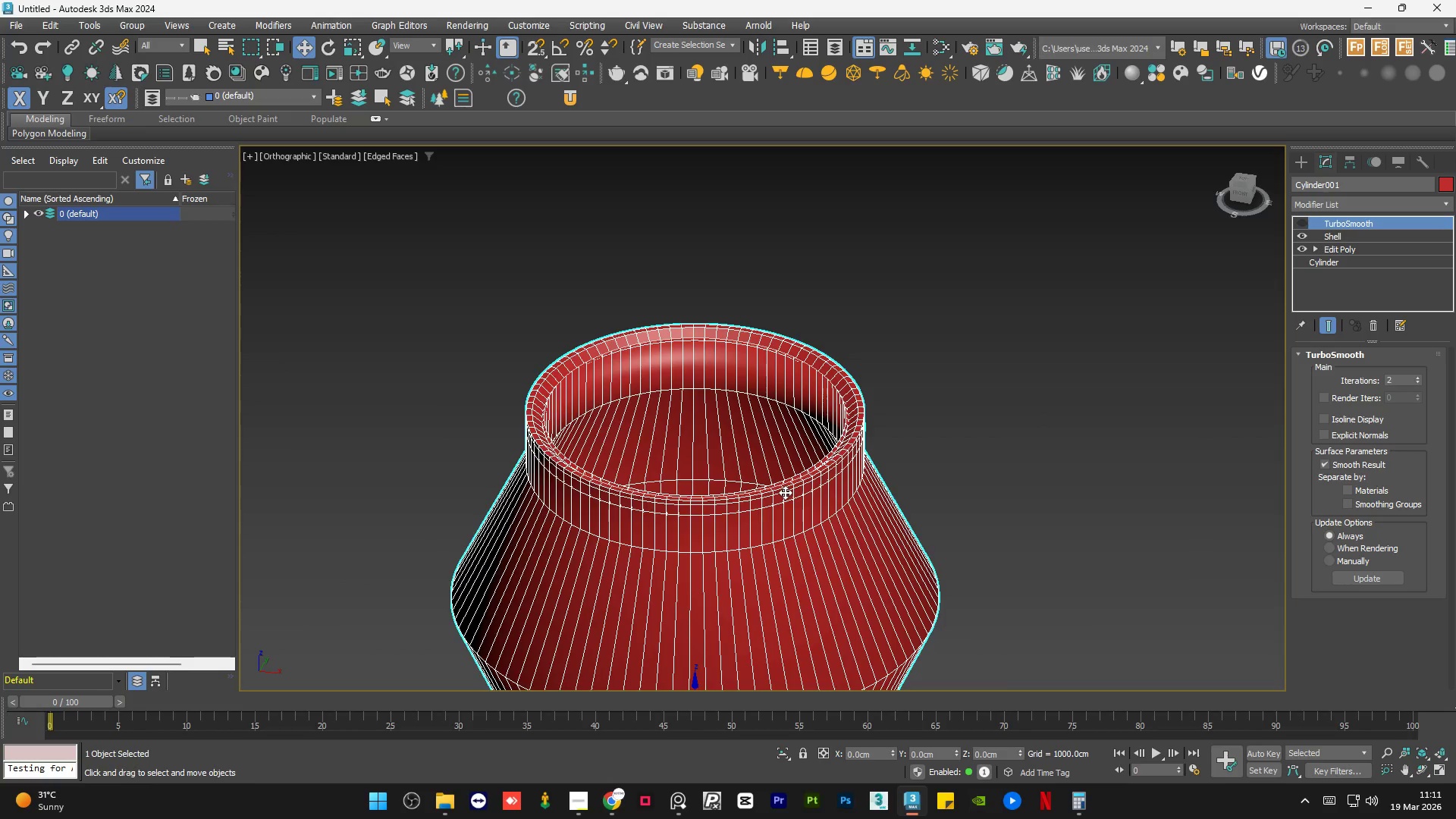 
key(Control+Z)
 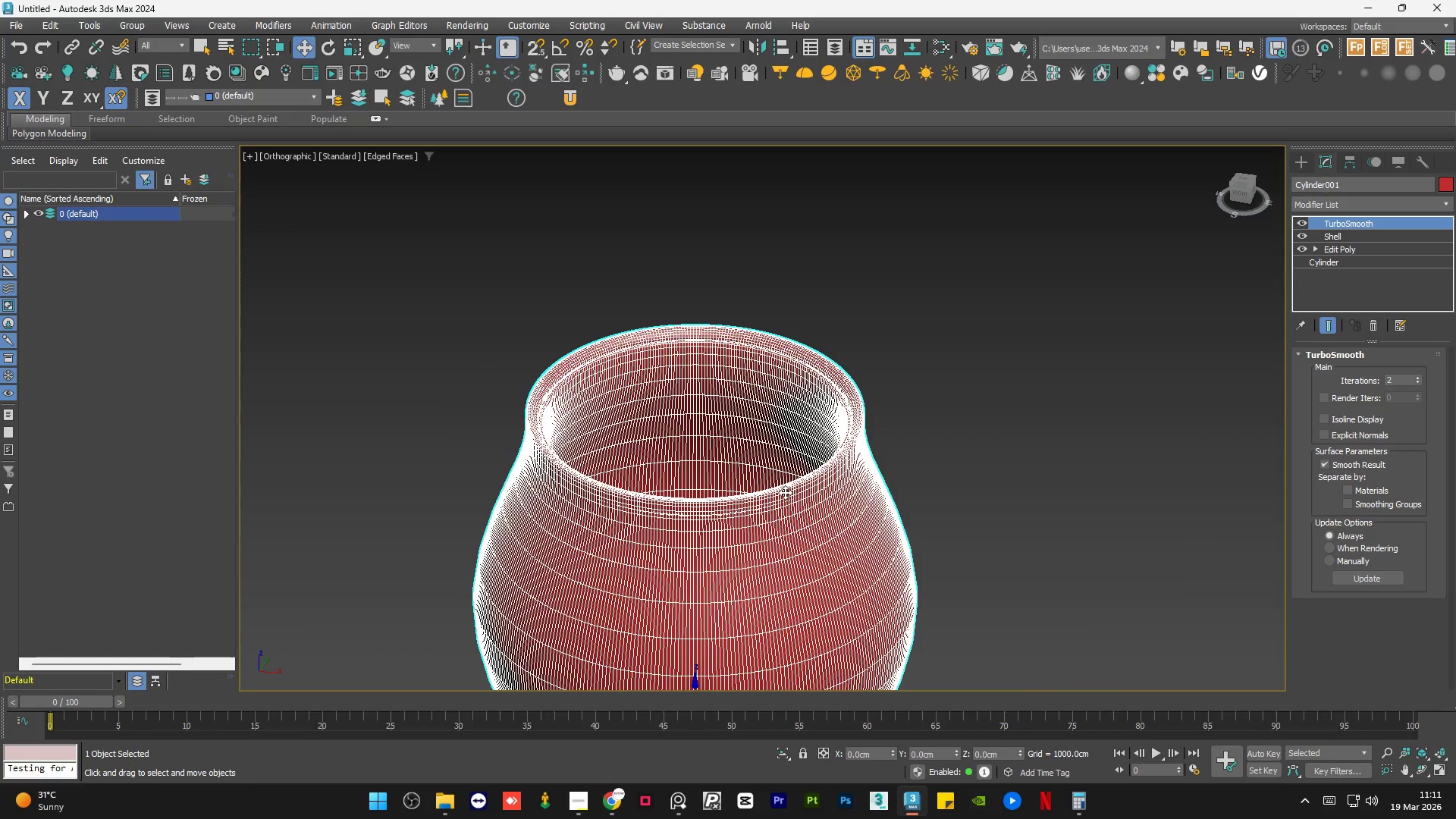 
key(Control+Z)
 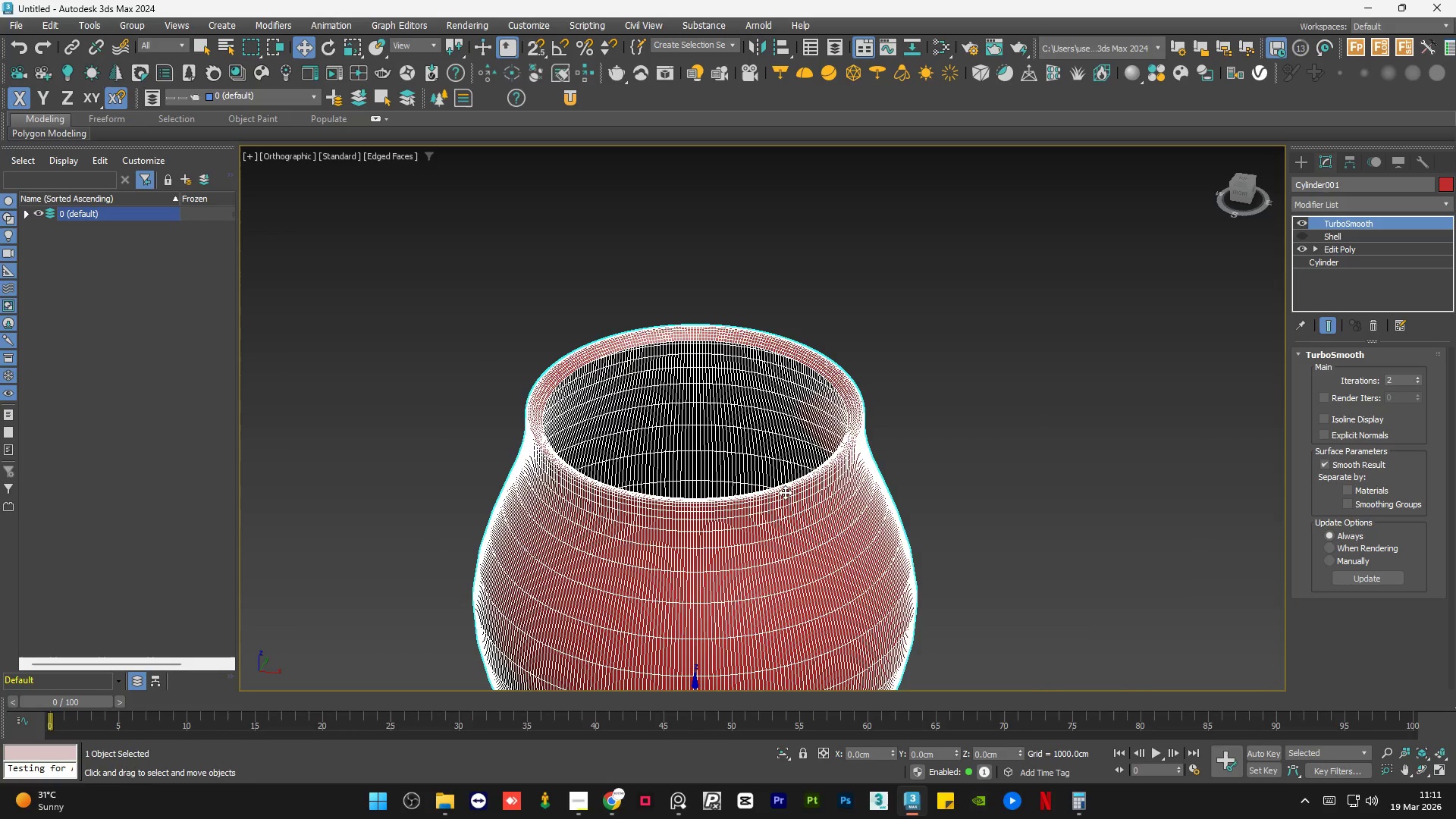 
key(Control+Z)
 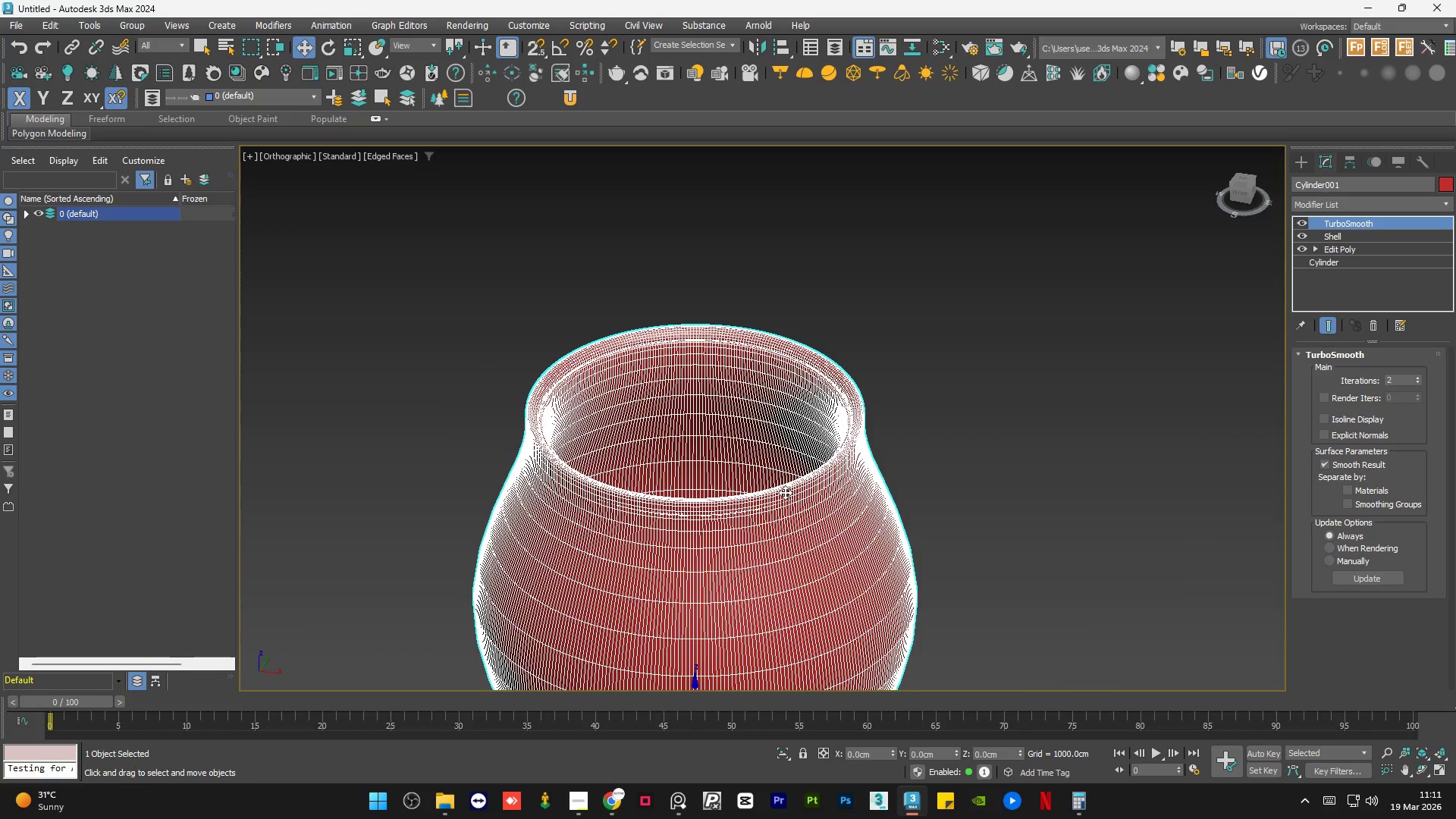 
key(Control+Z)
 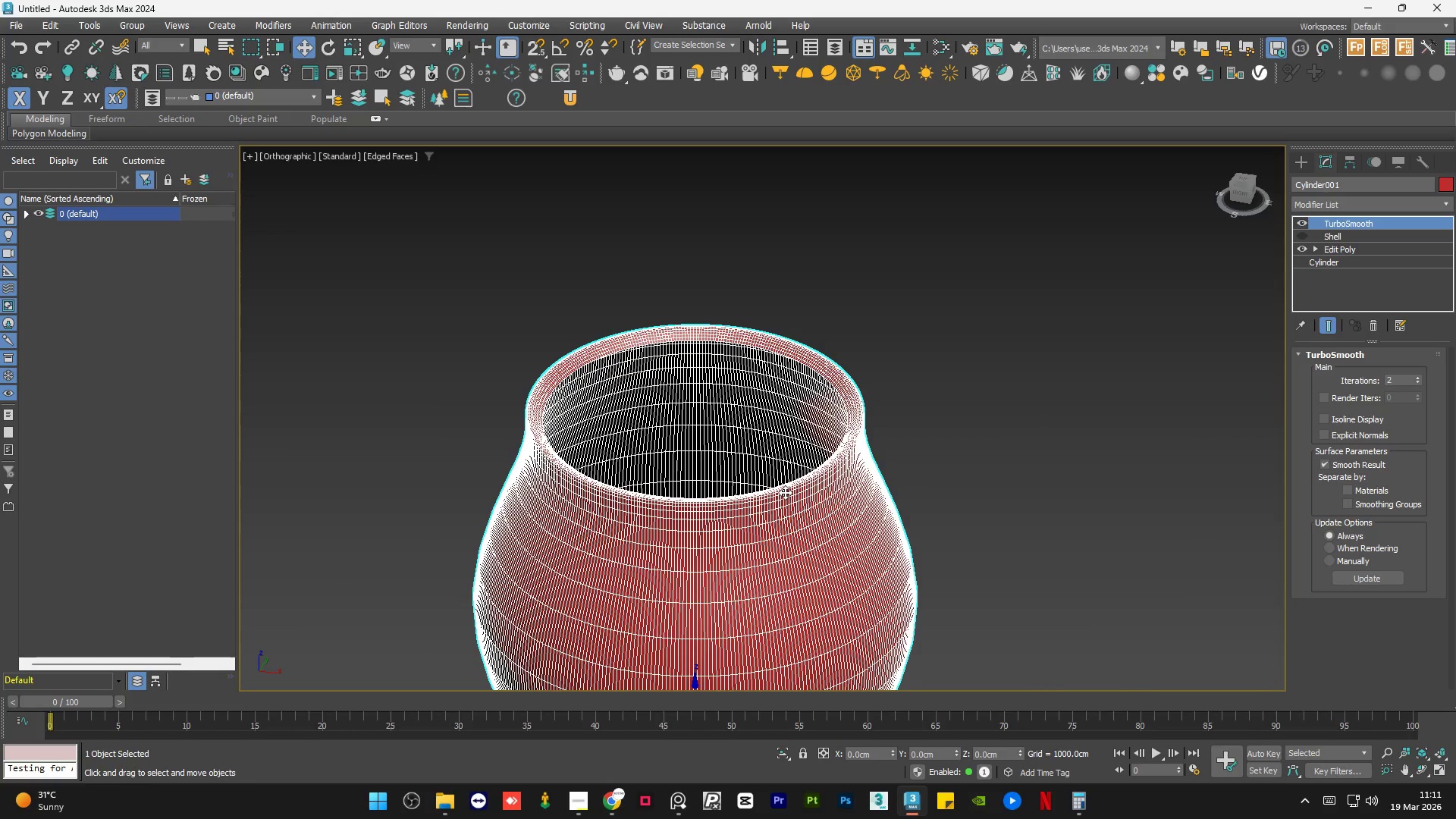 
key(Control+Z)
 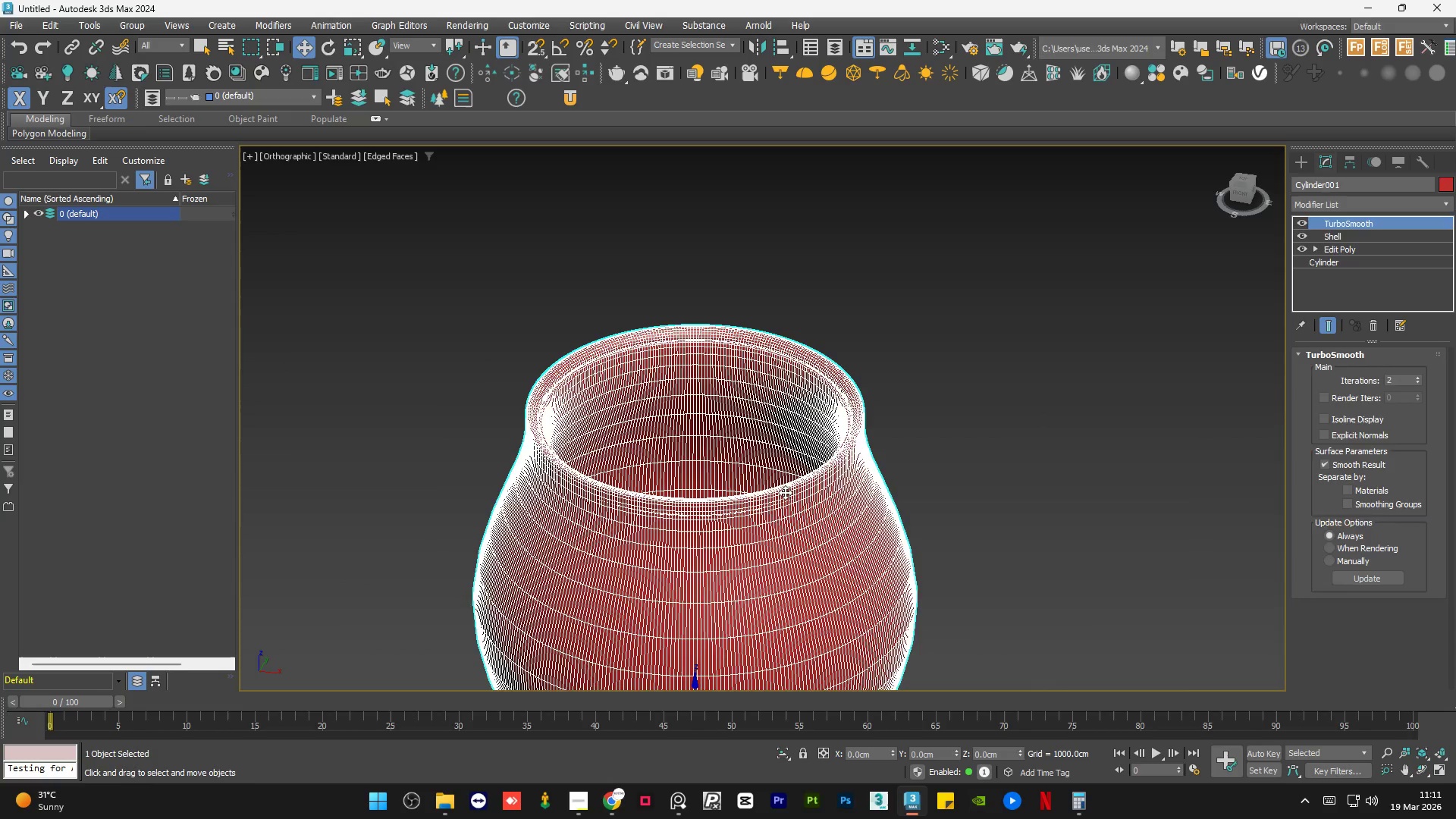 
key(Control+Z)
 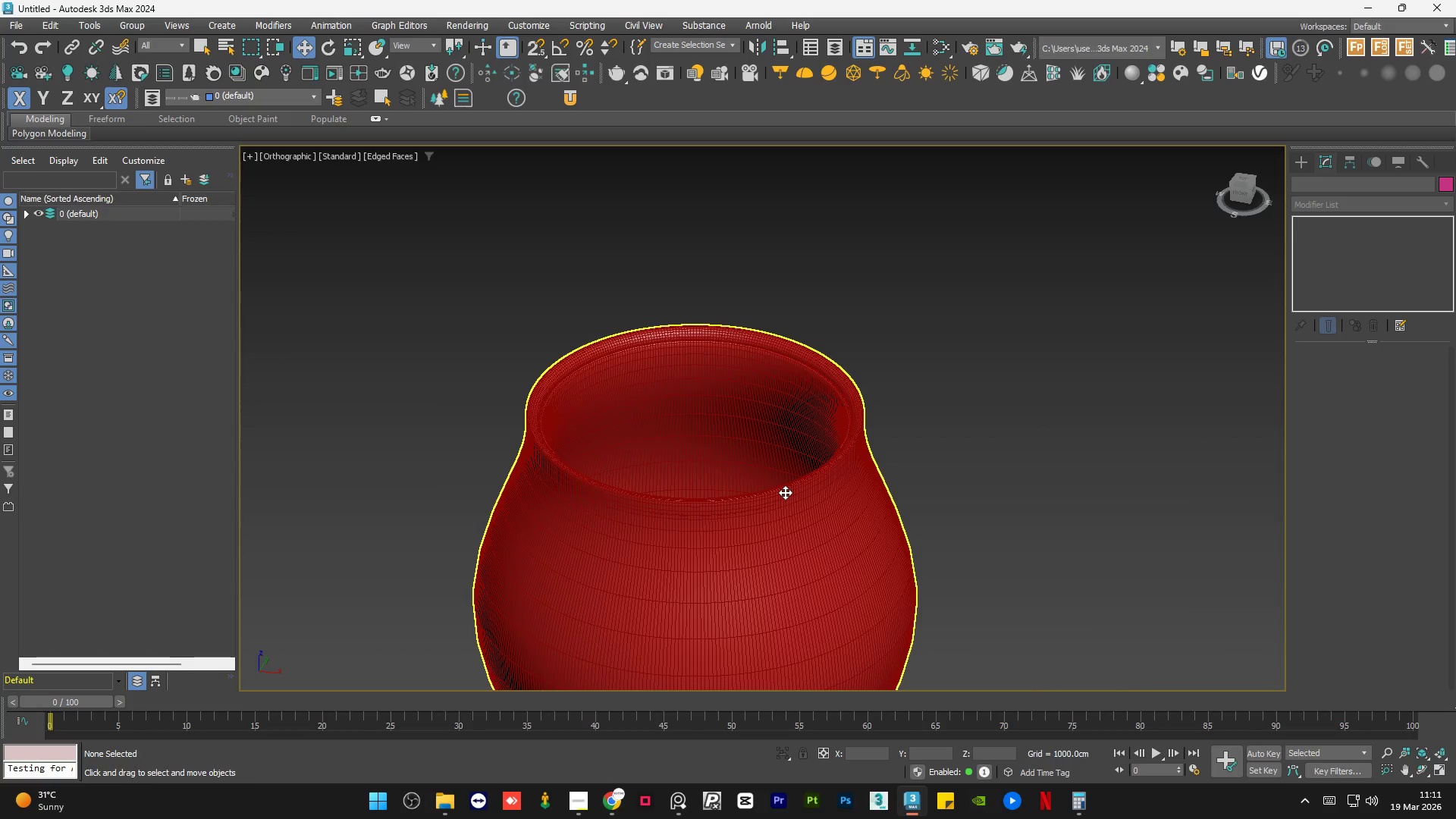 
key(Control+Z)
 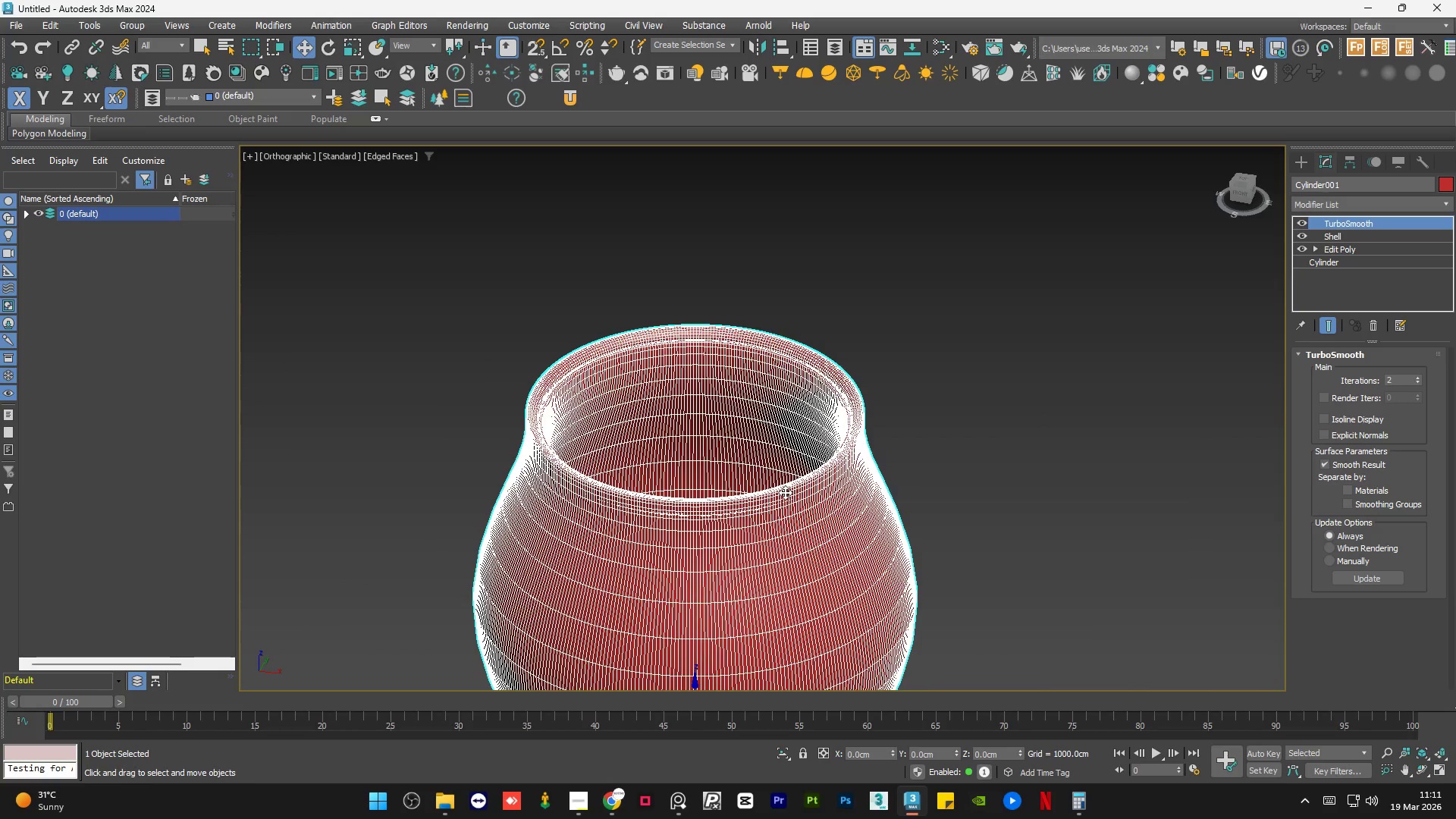 
key(Control+Z)
 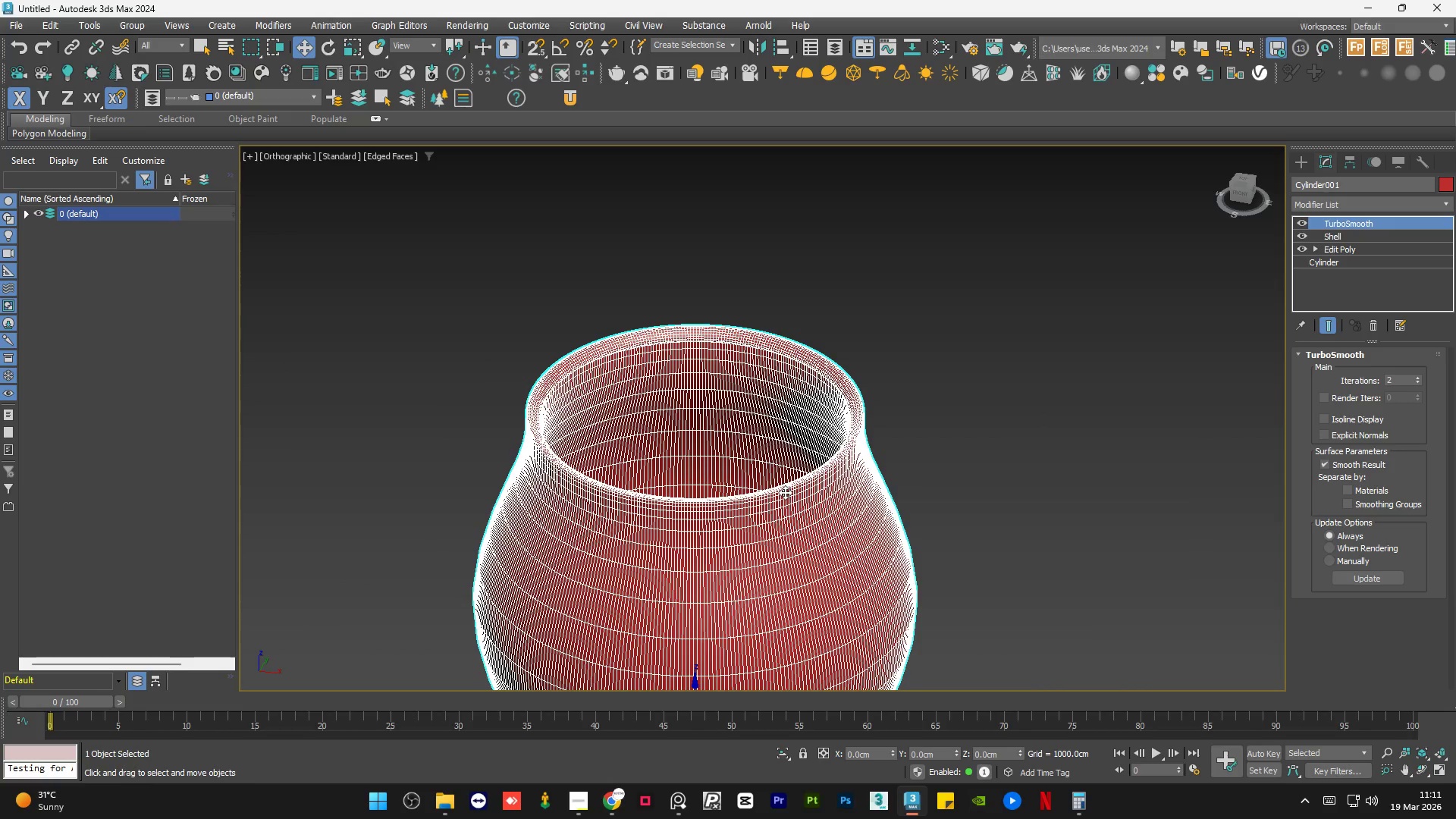 
key(Control+Z)
 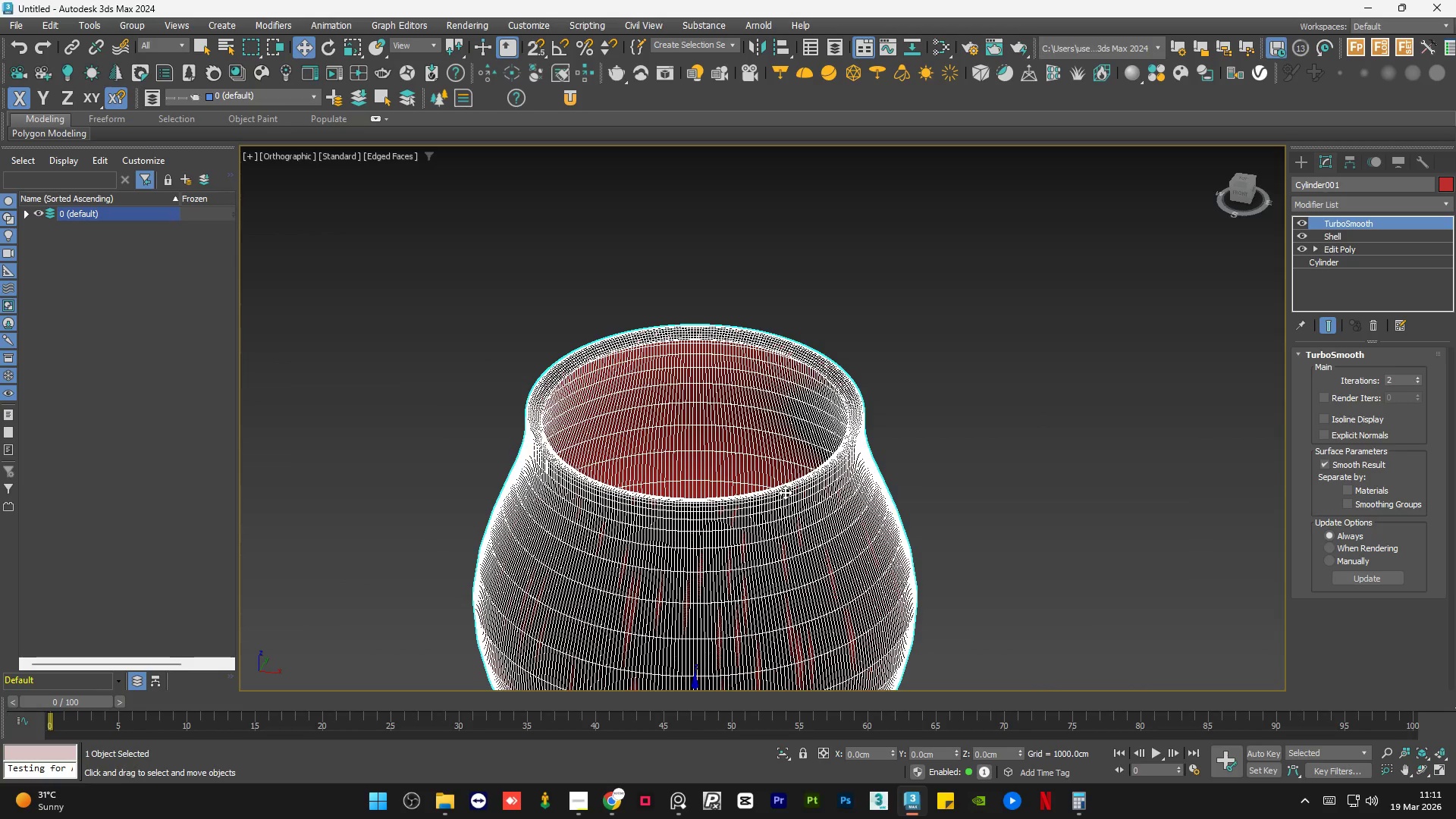 
key(Control+Z)
 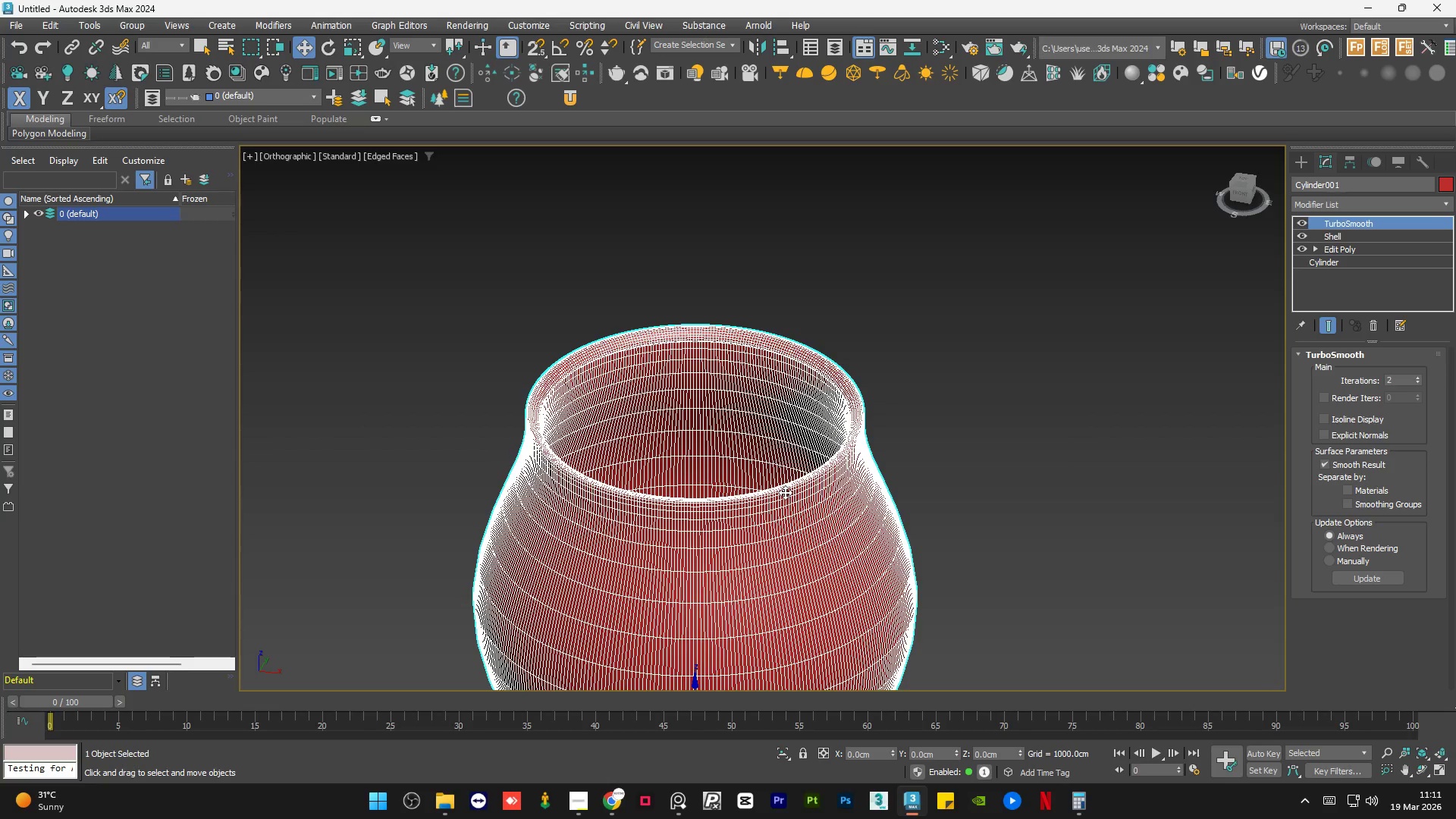 
key(Control+Z)
 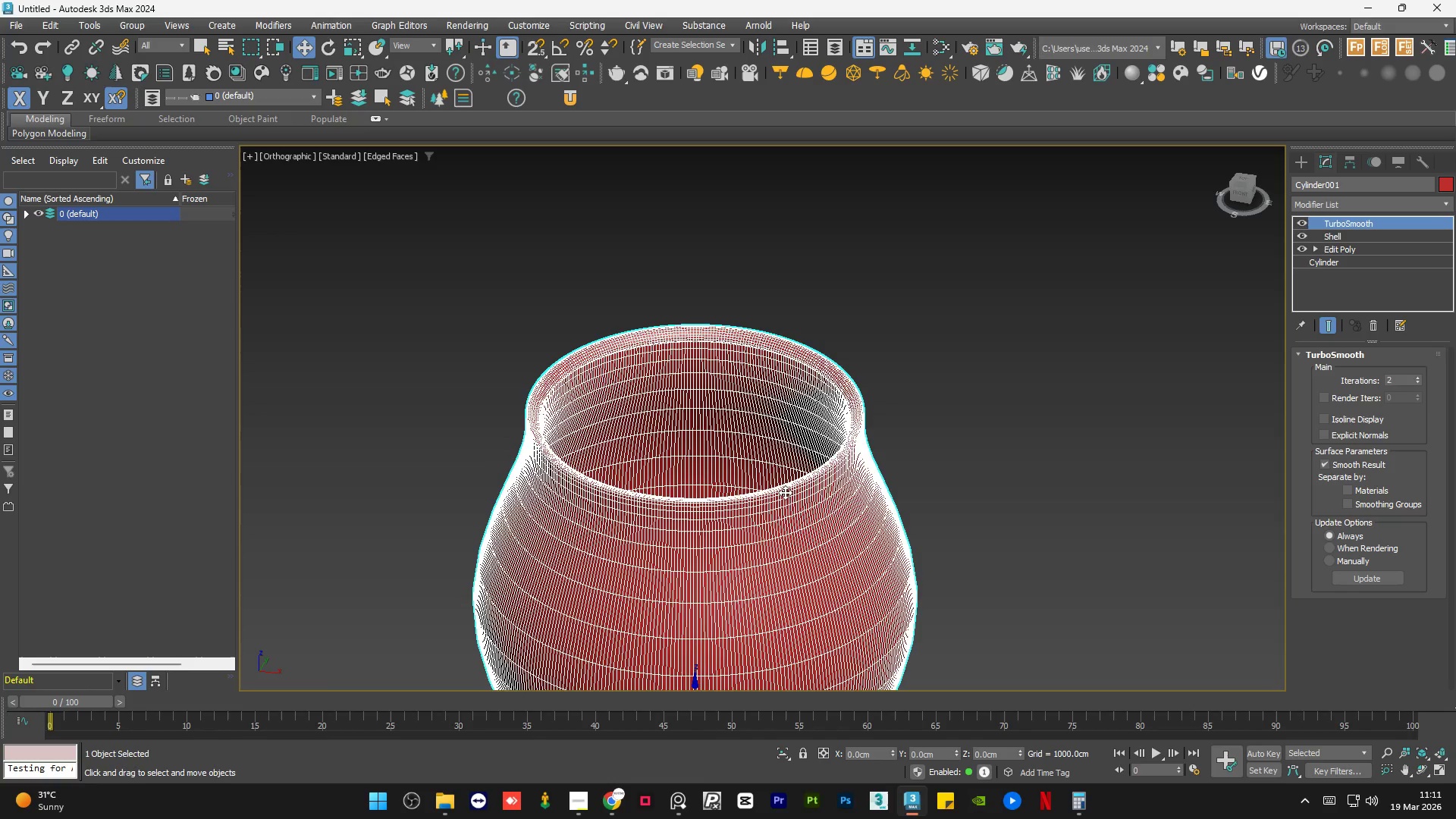 
key(Control+Z)
 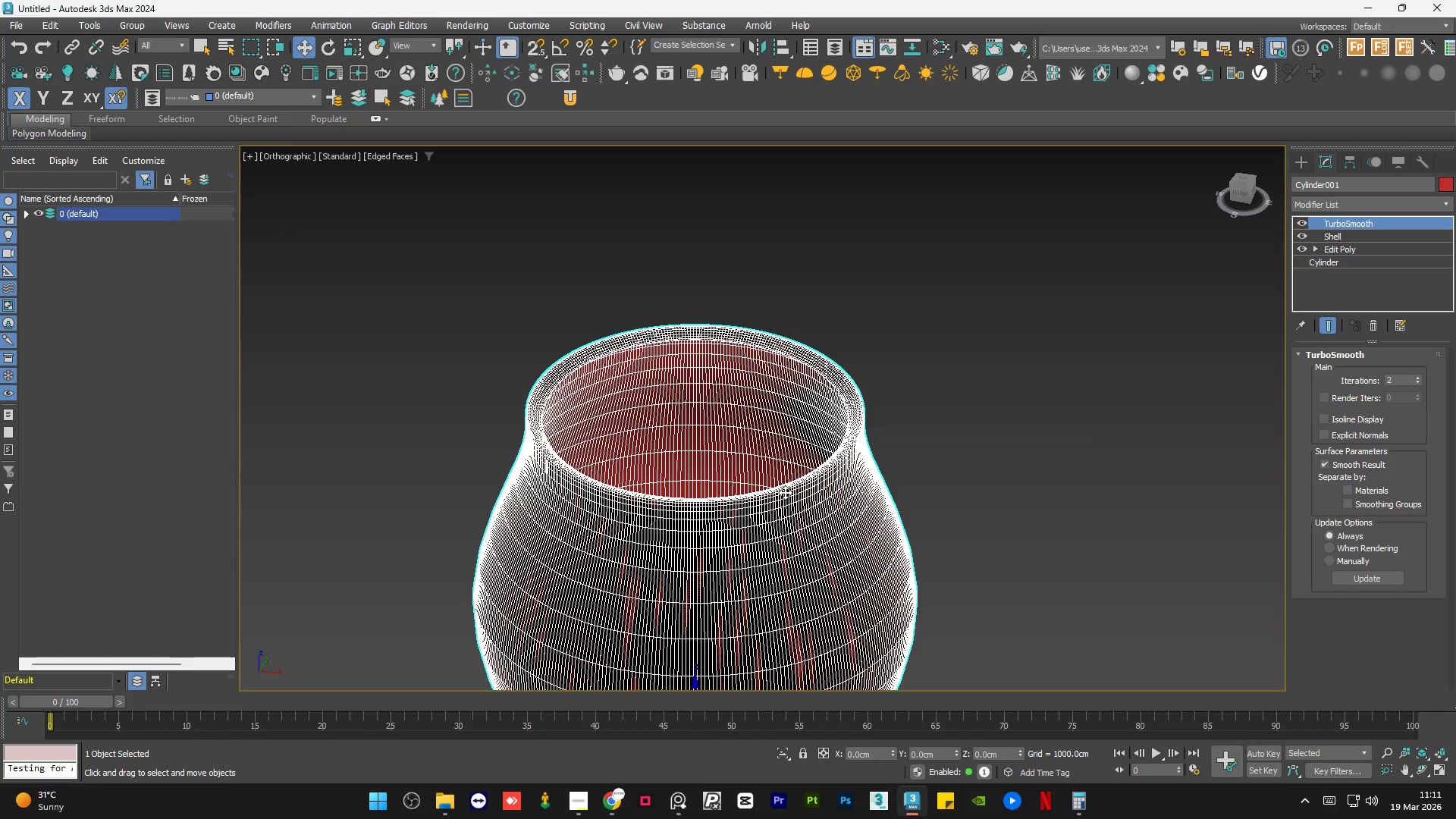 
key(Control+Z)
 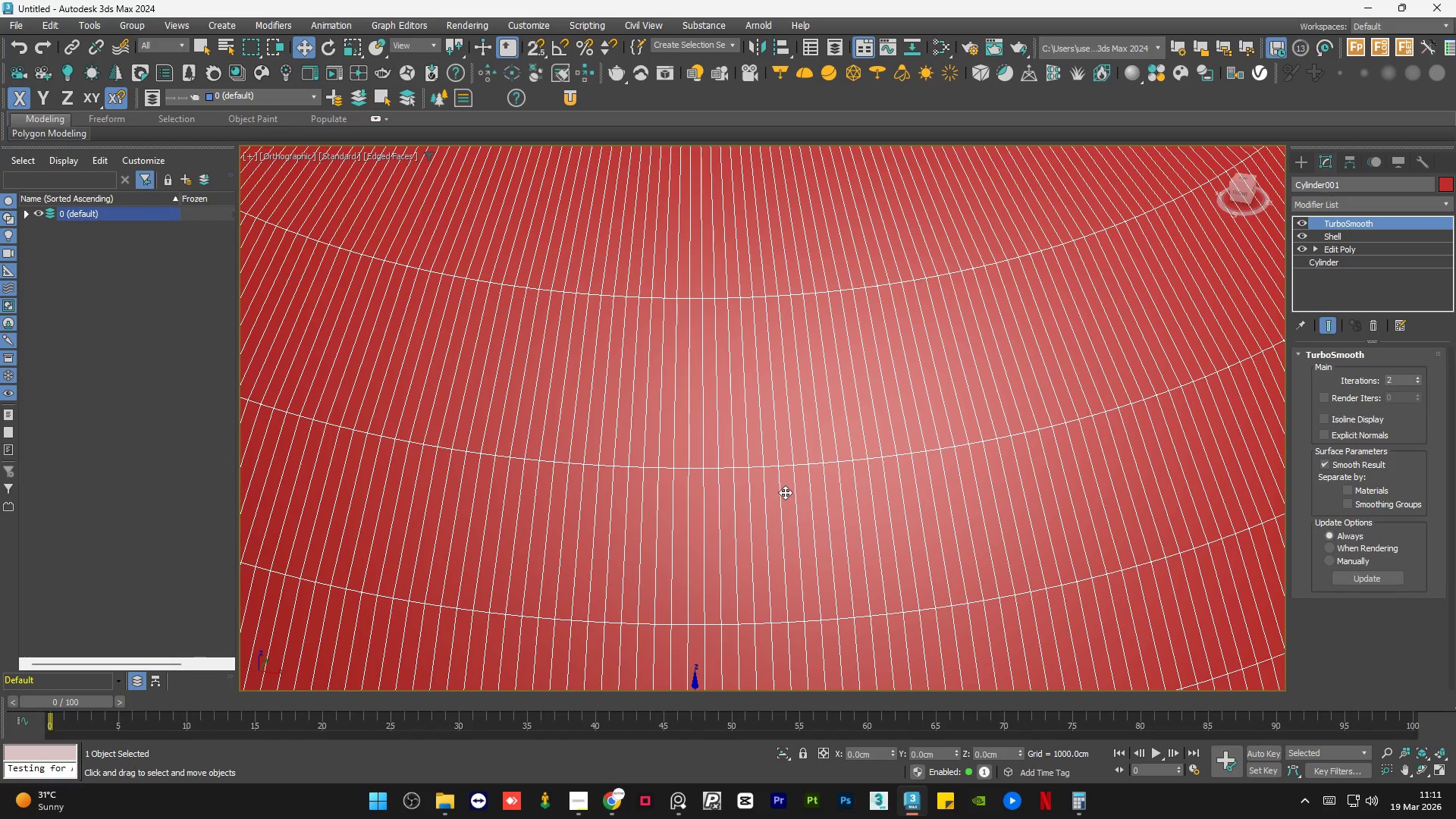 
key(Control+Z)
 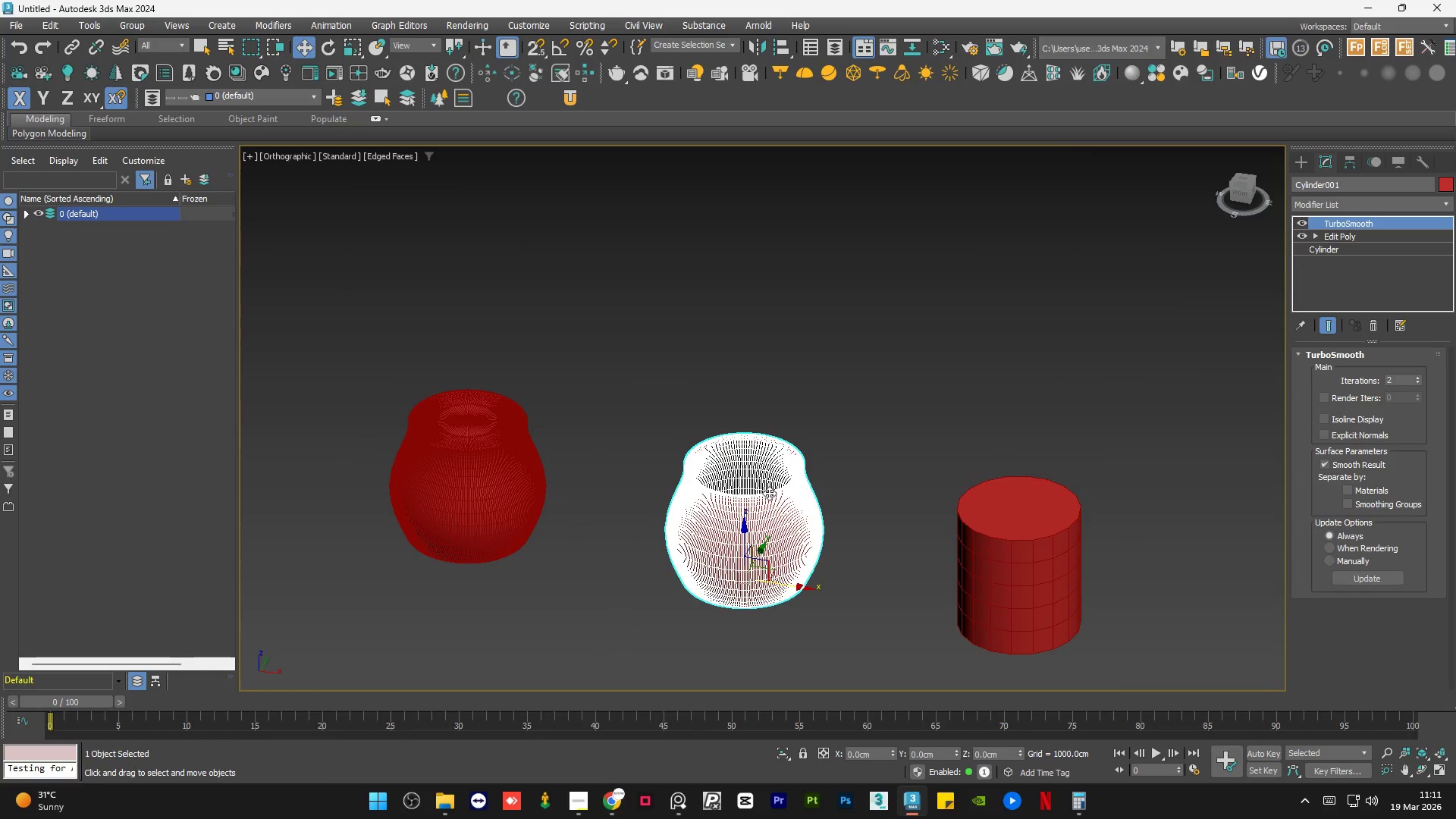 
scroll: coordinate [769, 493], scroll_direction: down, amount: 3.0
 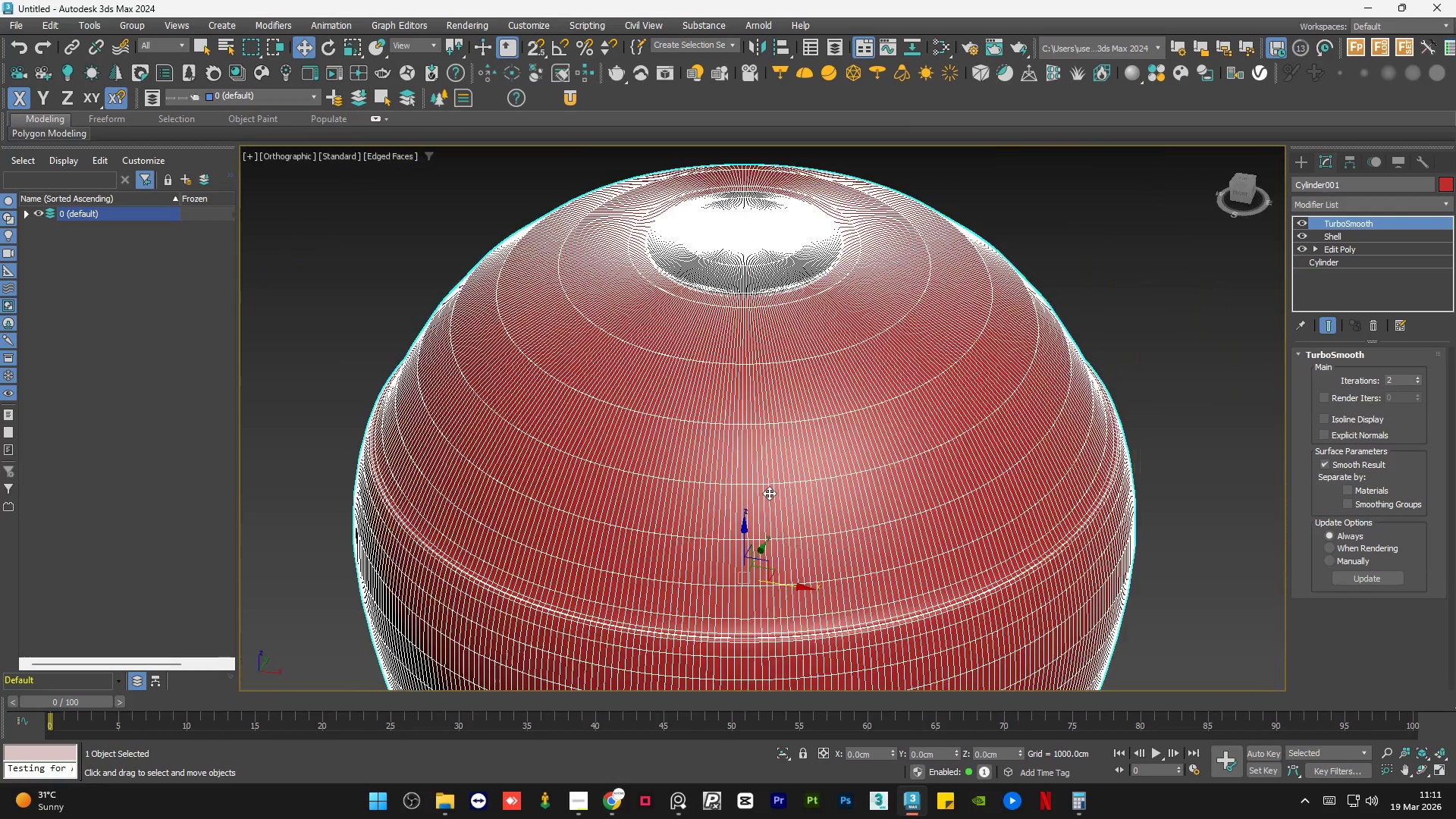 
key(Control+Z)
 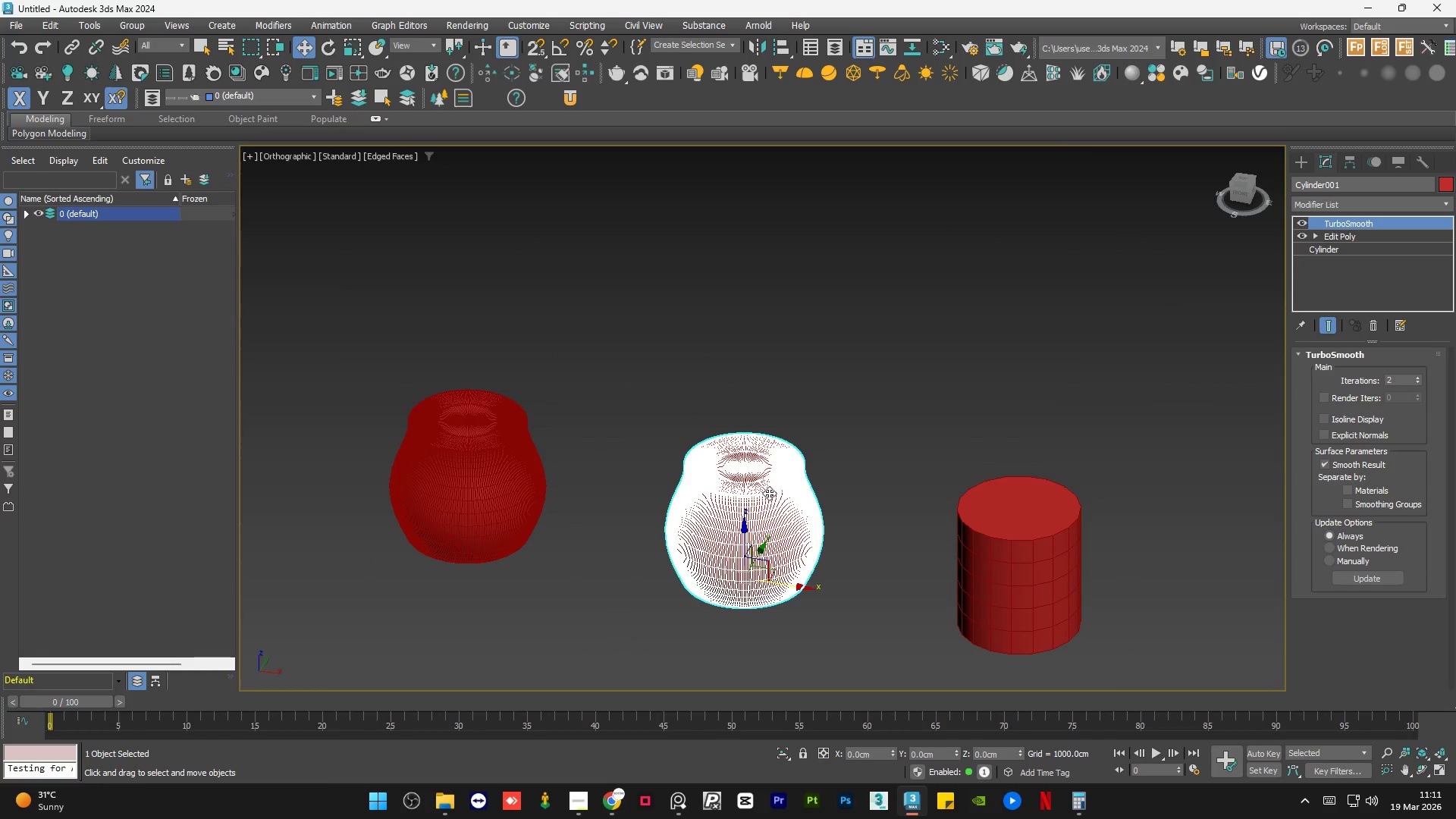 
key(Control+Z)
 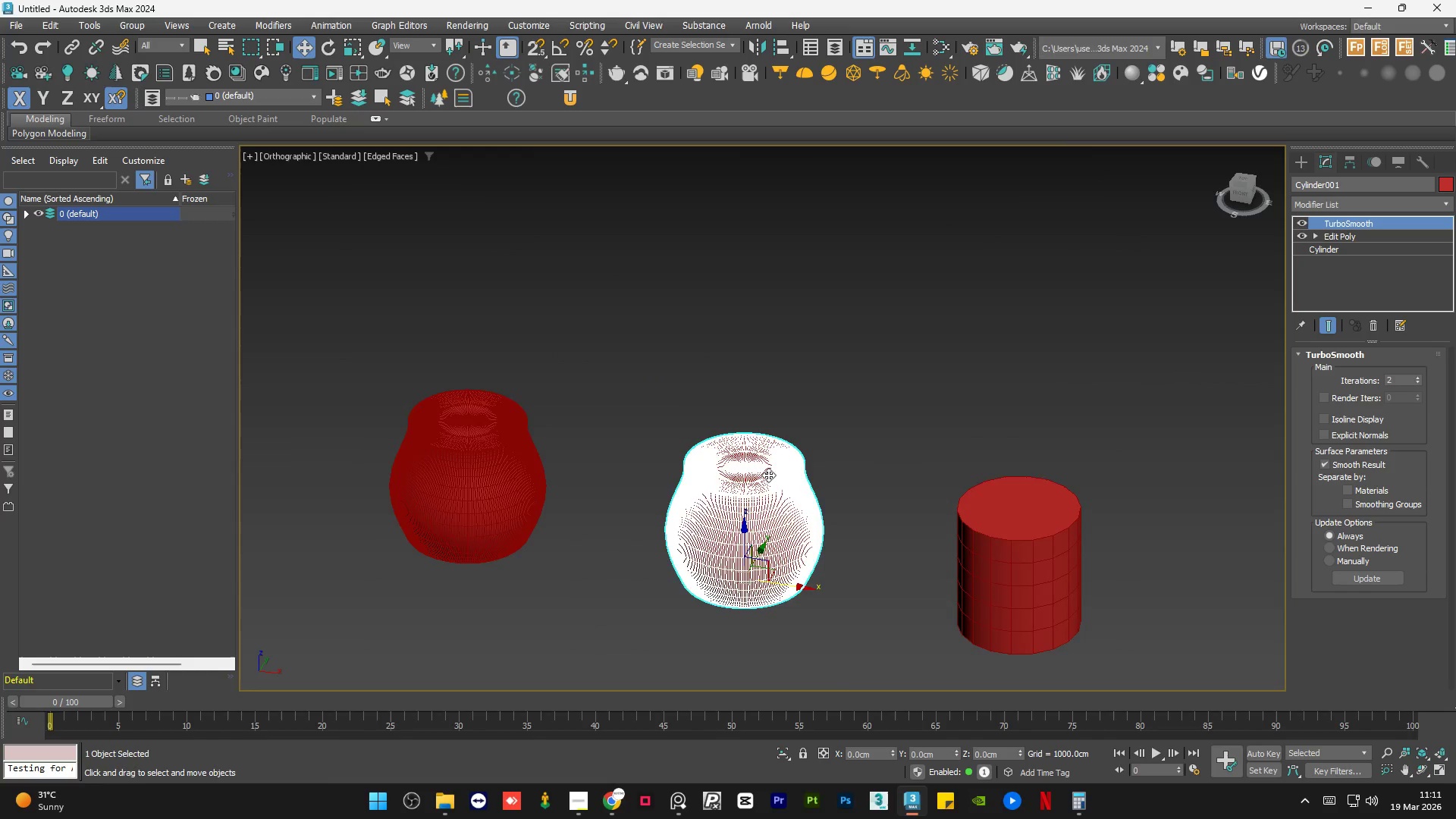 
scroll: coordinate [768, 474], scroll_direction: up, amount: 4.0
 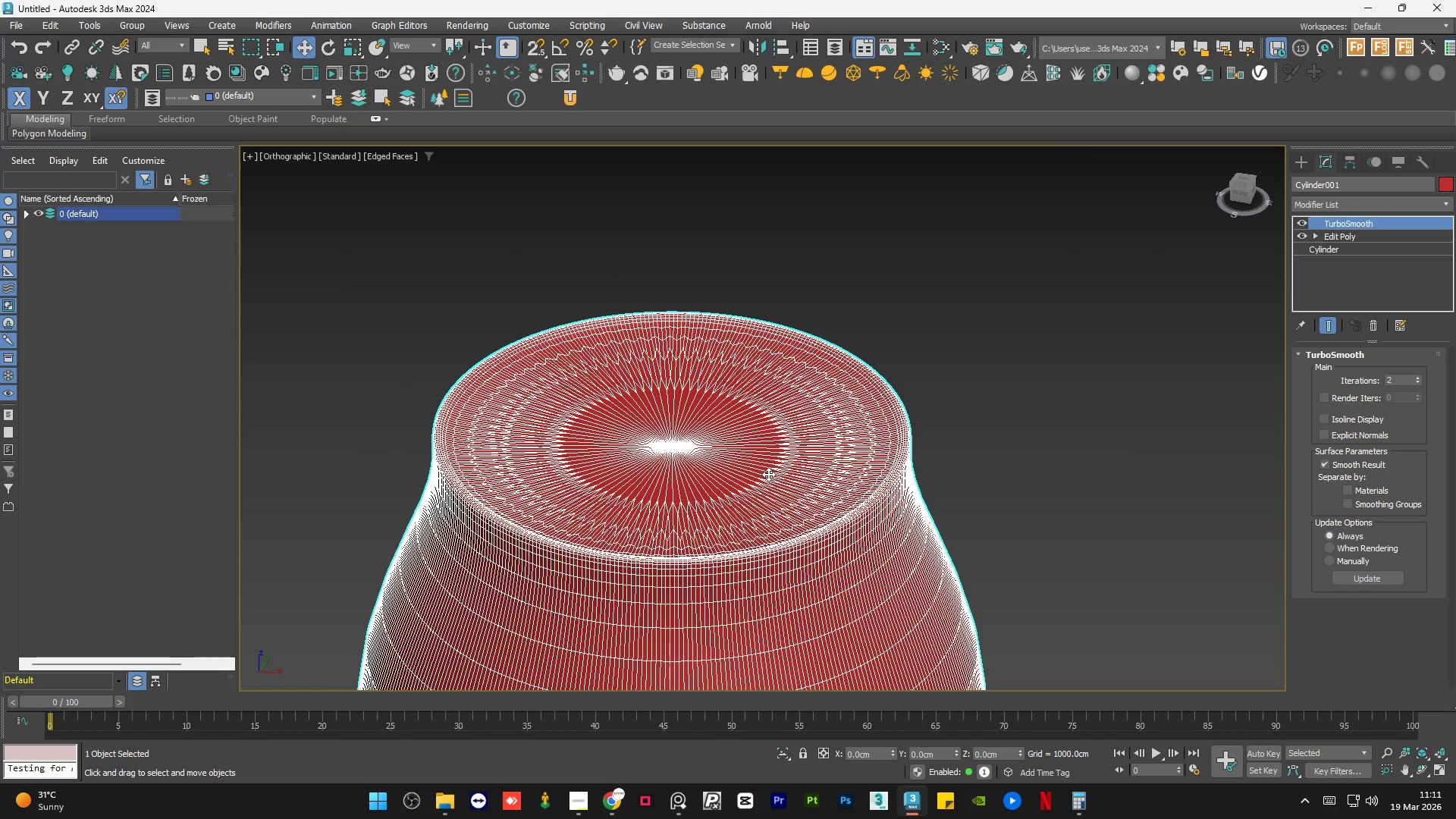 
key(Control+Z)
 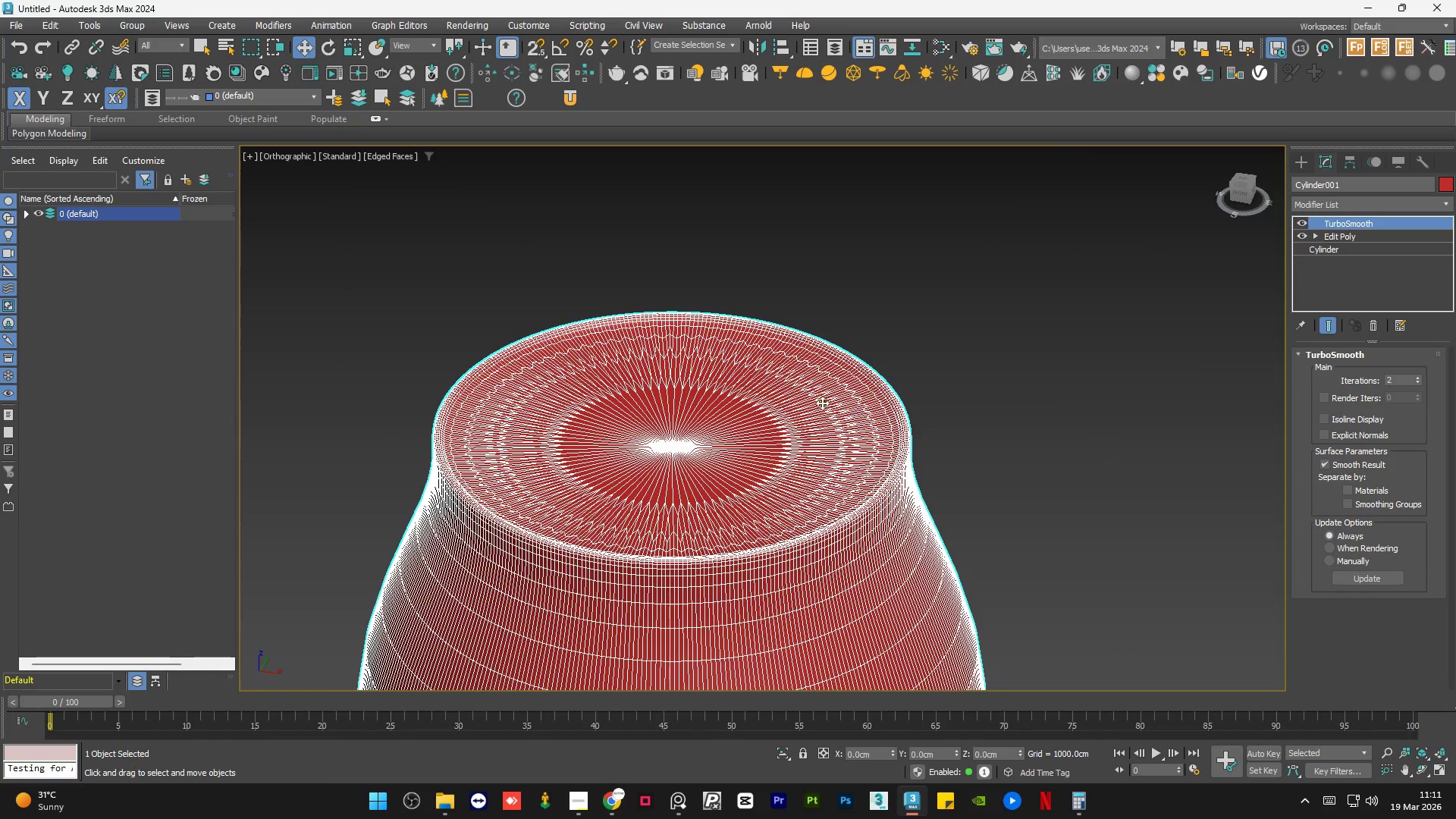 
scroll: coordinate [681, 395], scroll_direction: up, amount: 3.0
 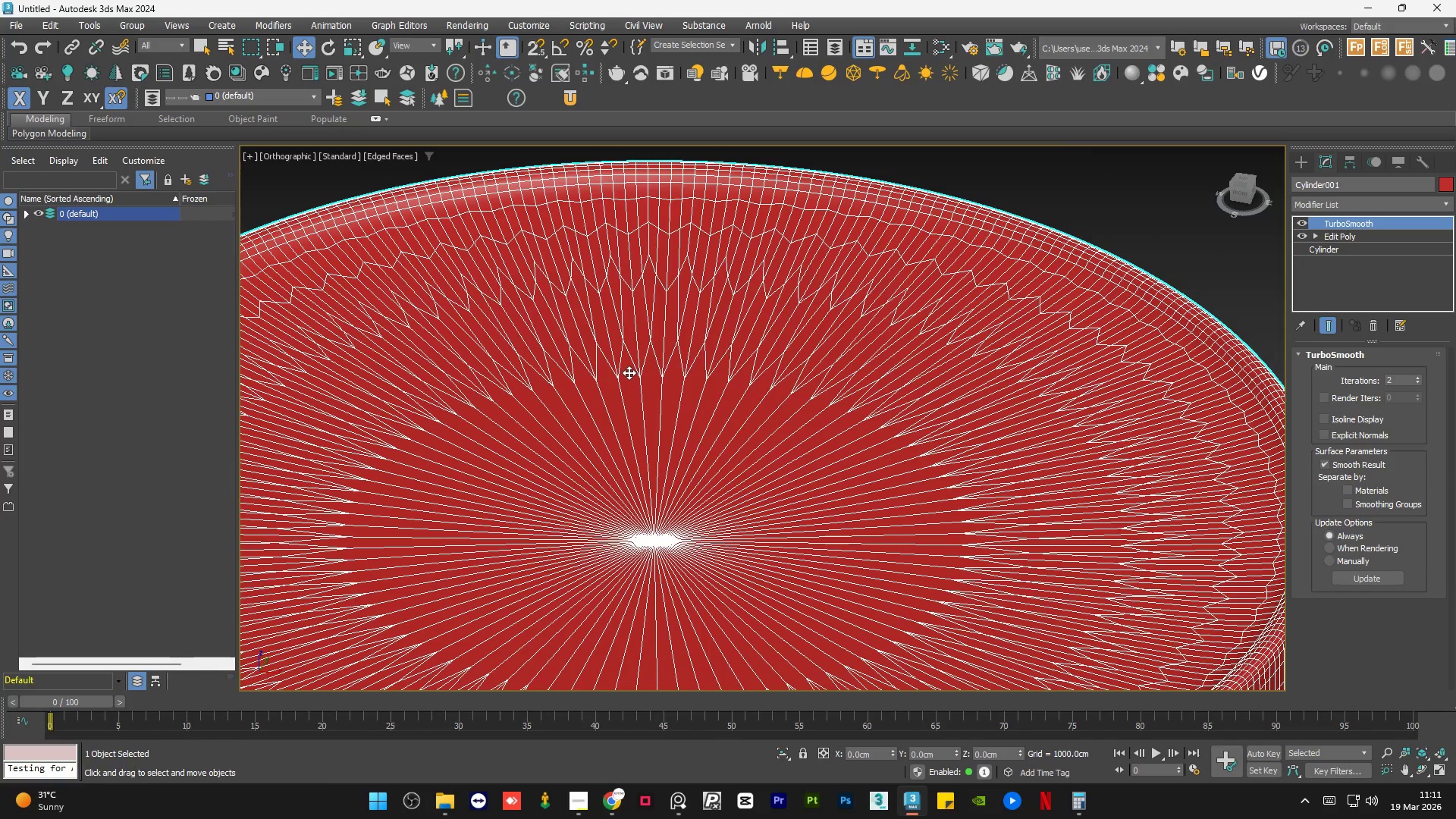 
scroll: coordinate [629, 372], scroll_direction: down, amount: 3.0
 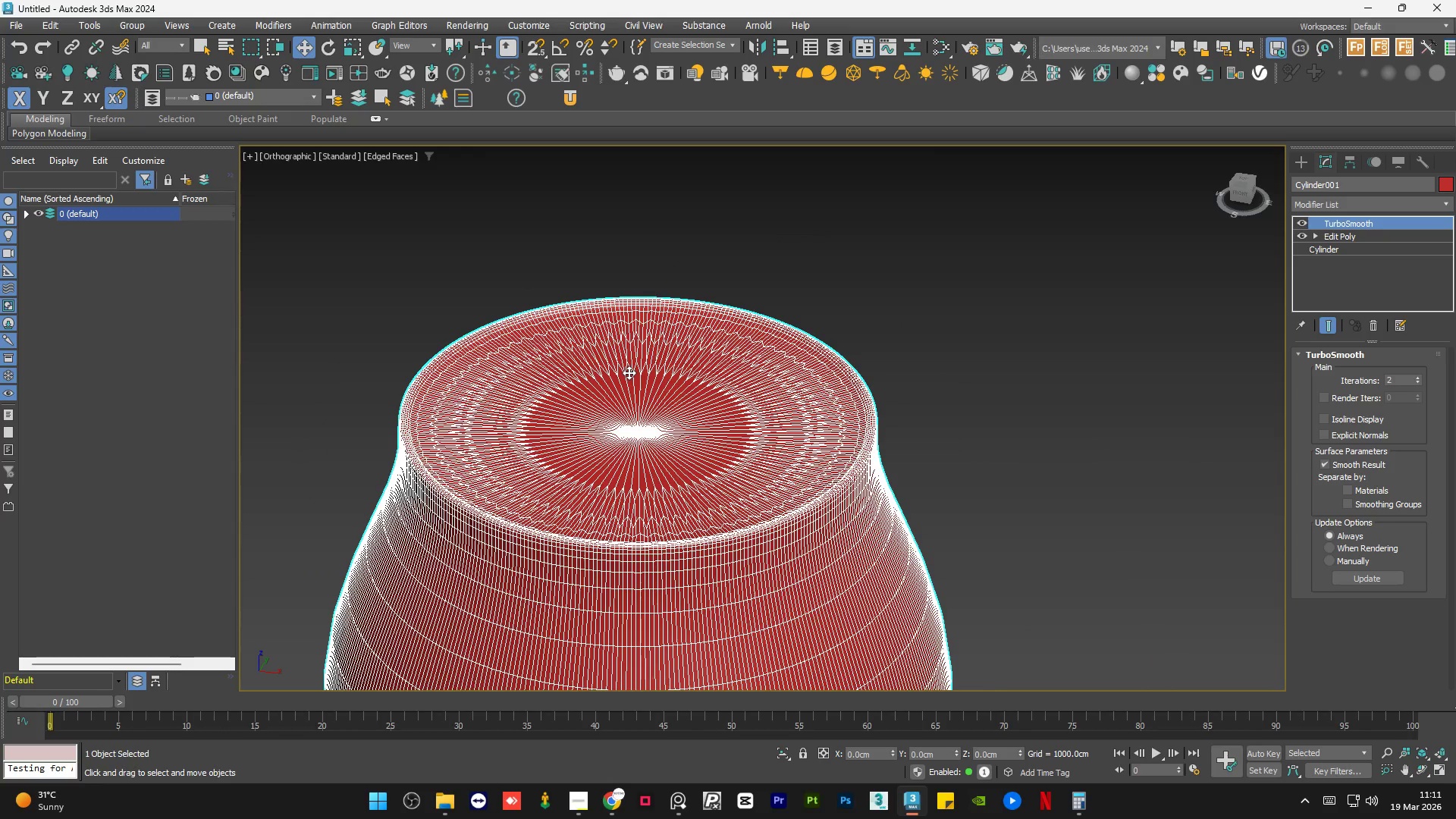 
key(Meta+MetaLeft)
 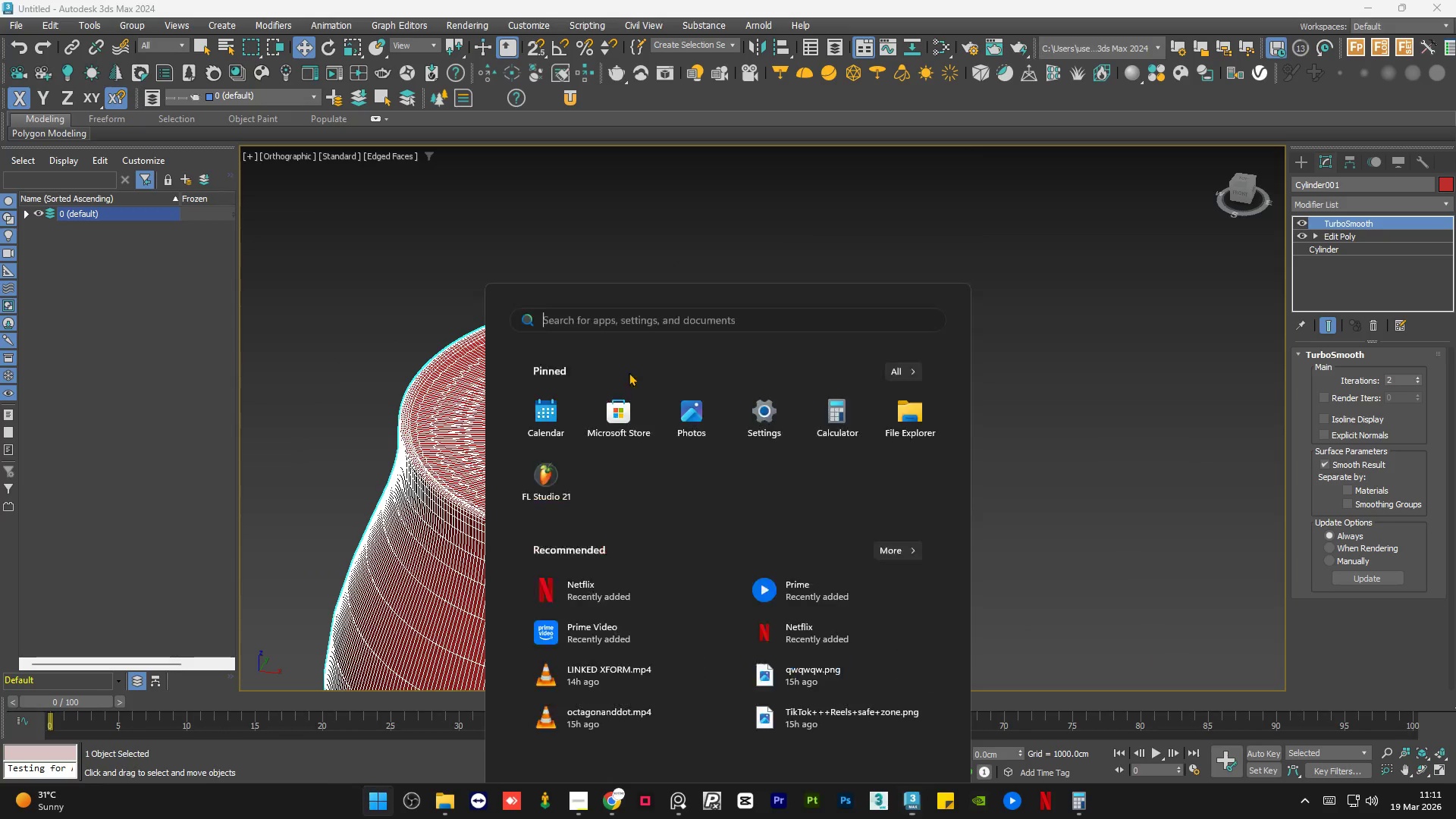 
hold_key(key=ControlLeft, duration=0.31)
 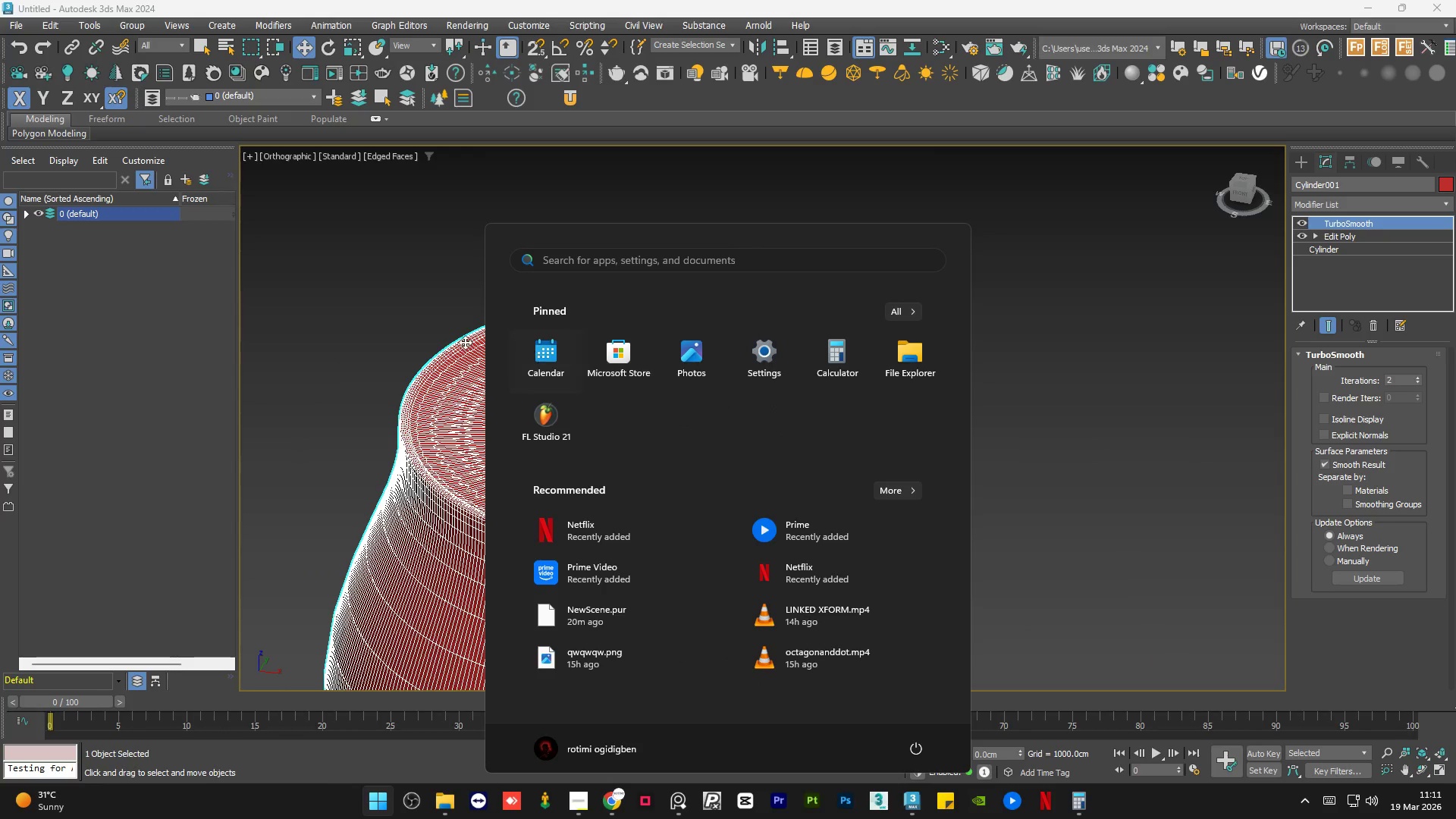 
left_click([454, 342])
 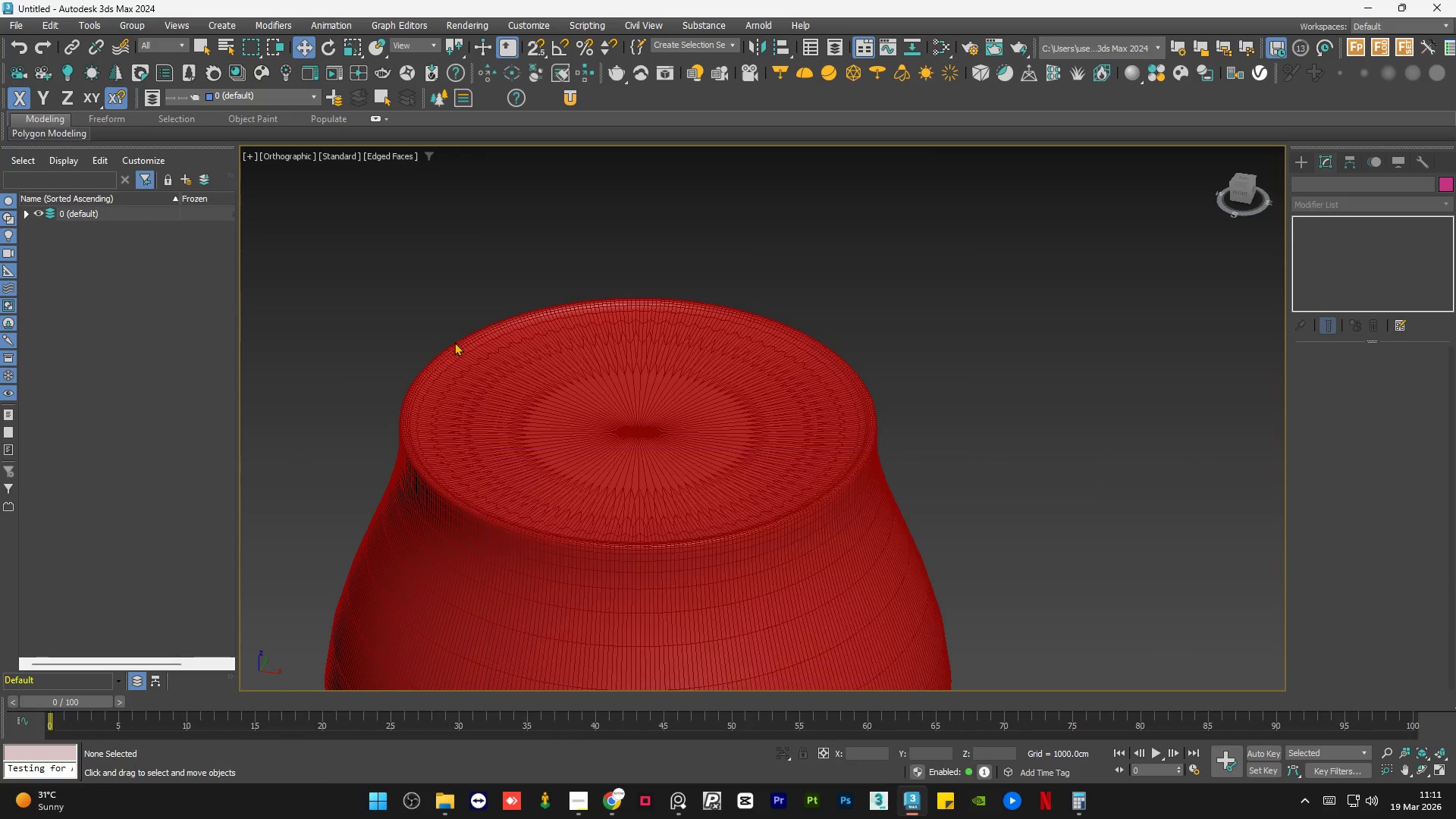 
key(Control+Y)
 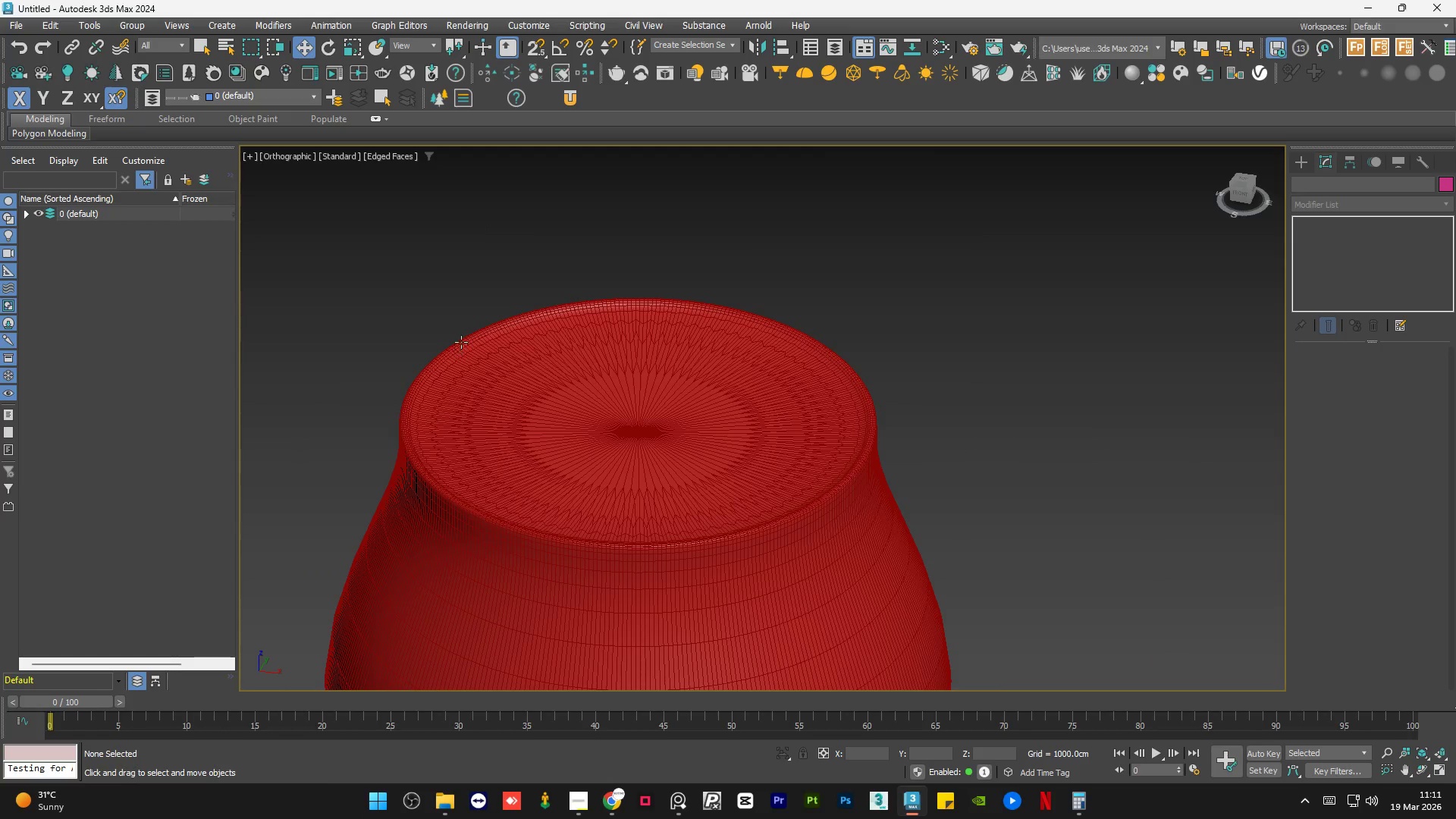 
key(Control+Y)
 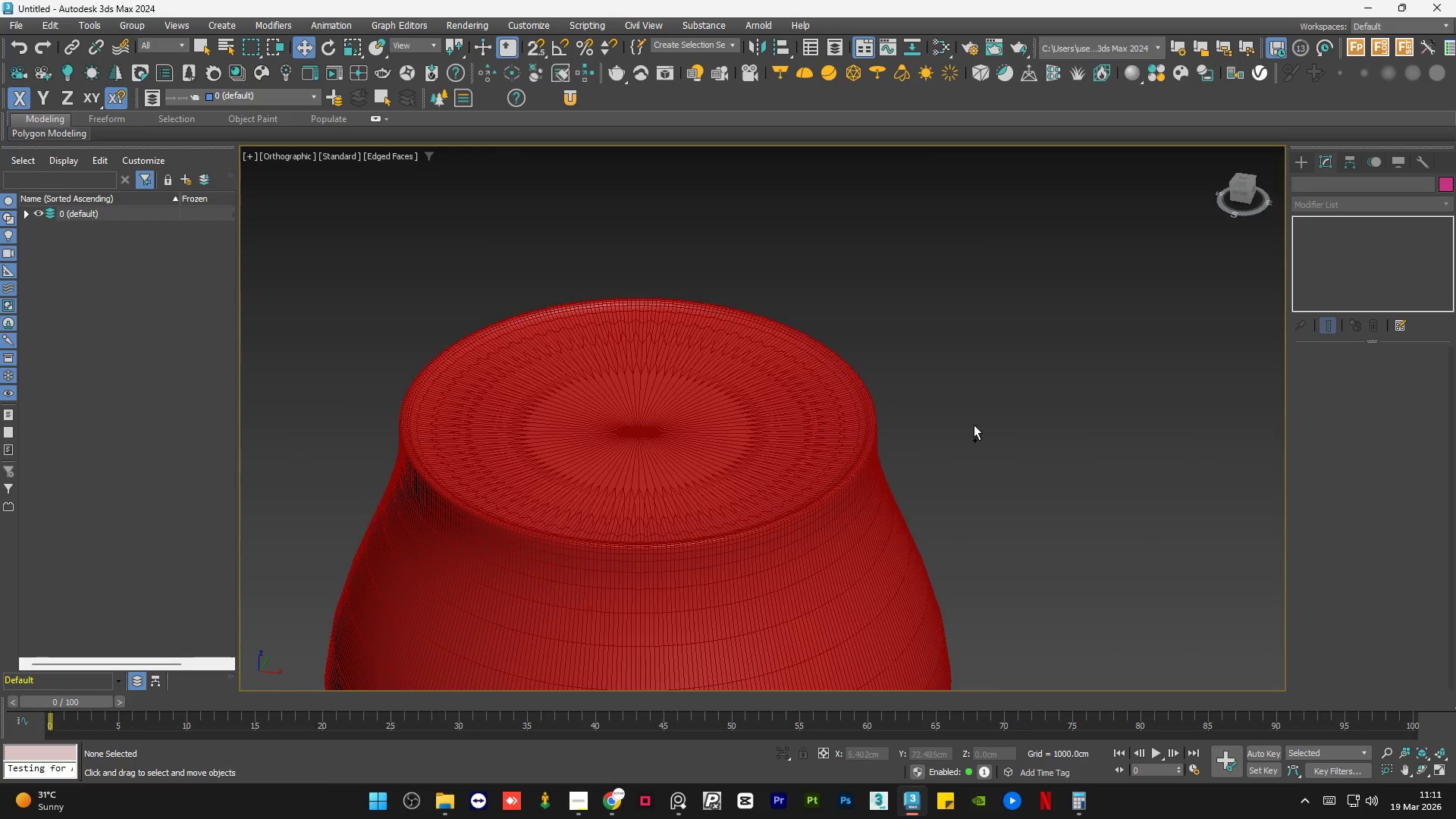 
left_click([983, 425])
 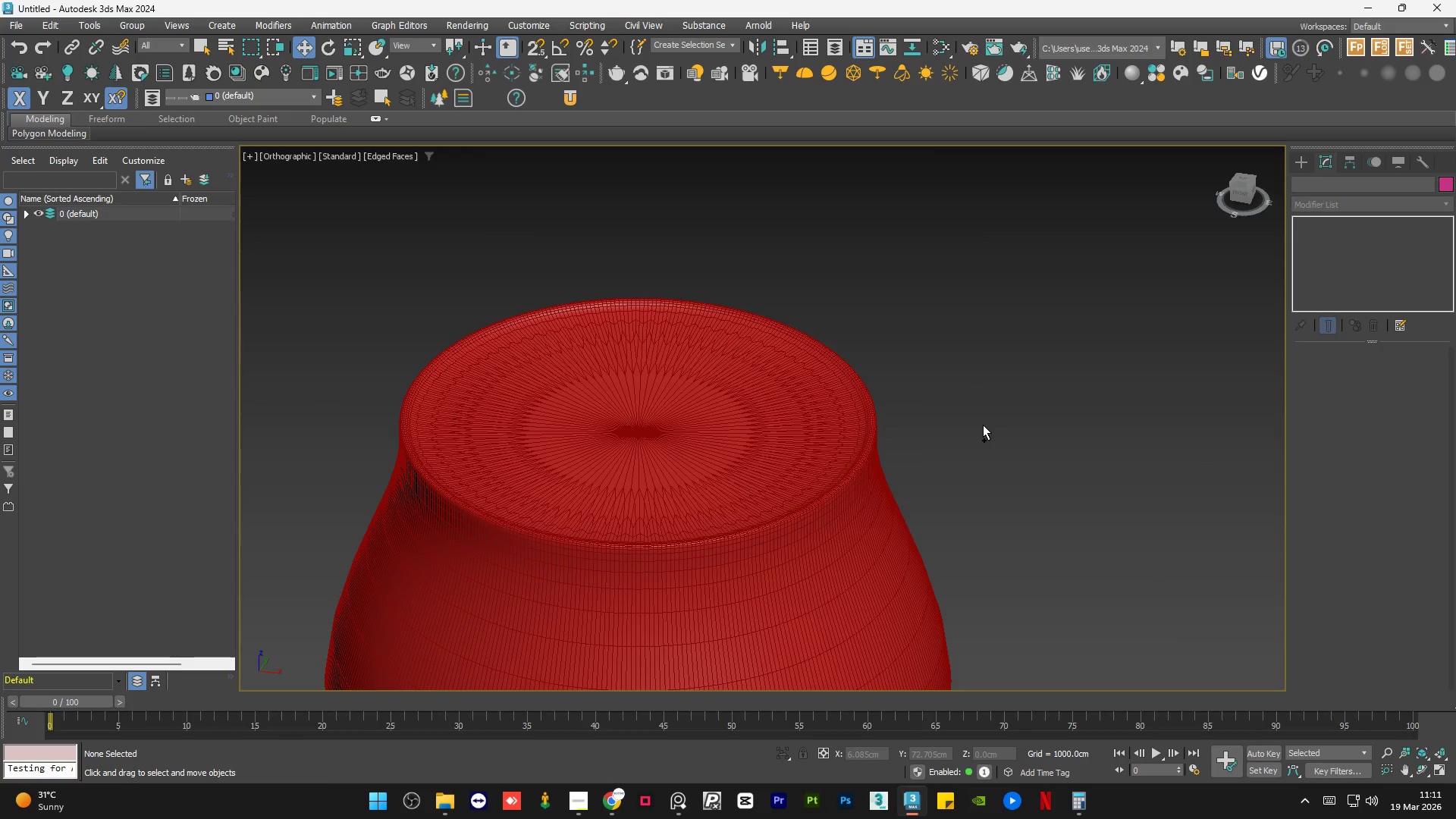 
key(Control+Y)
 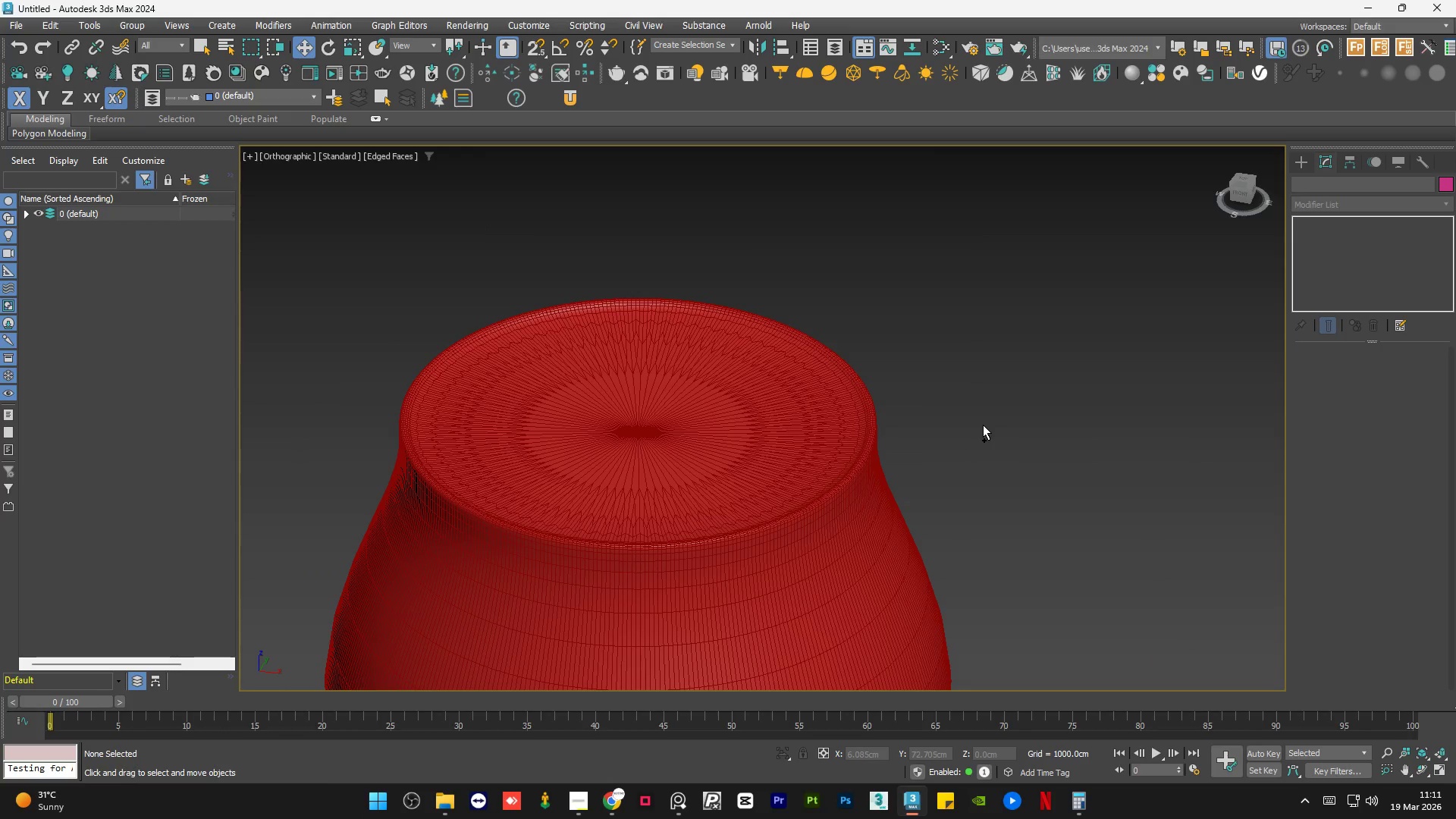 
key(Control+Y)
 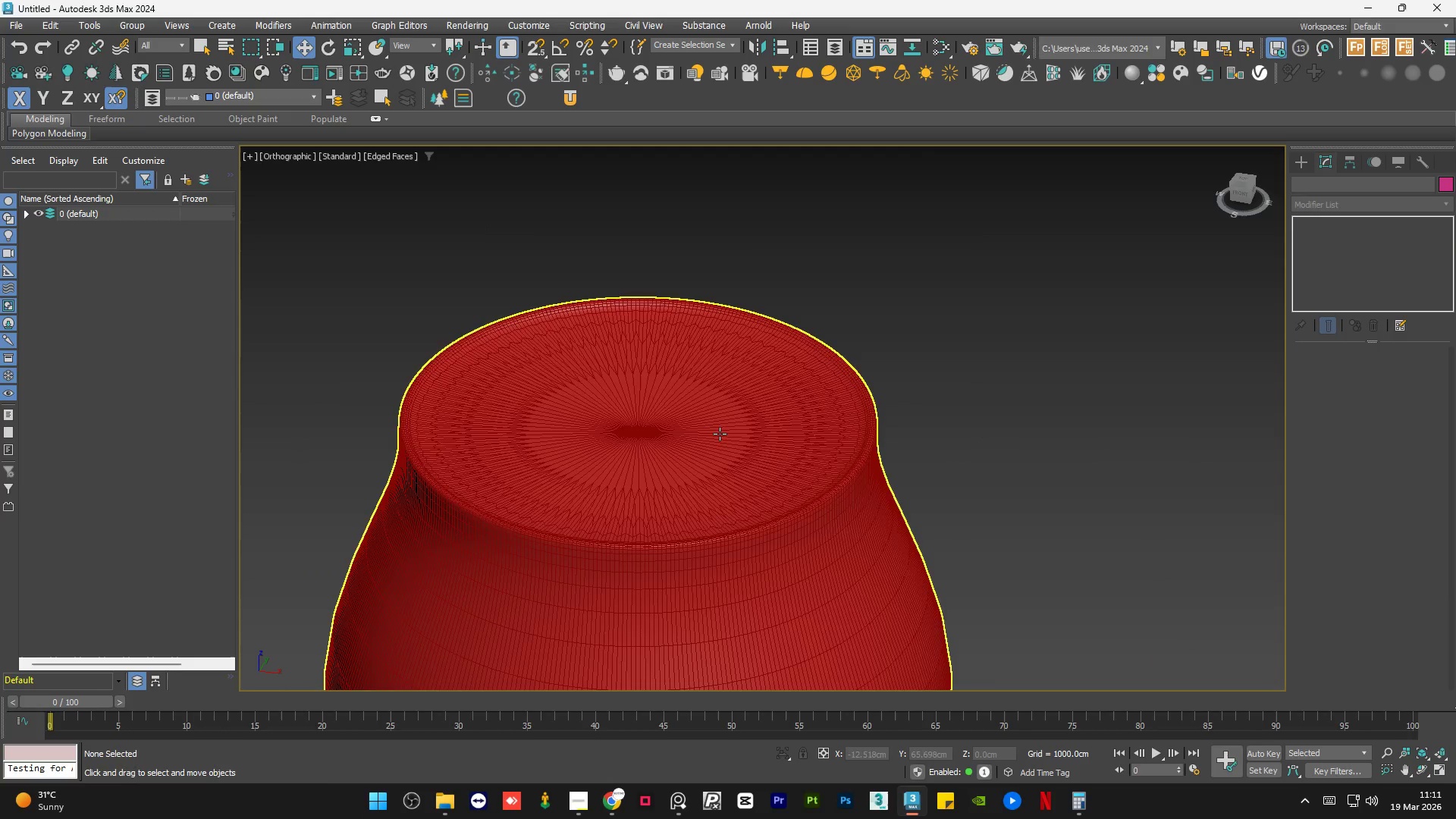 
left_click([717, 435])
 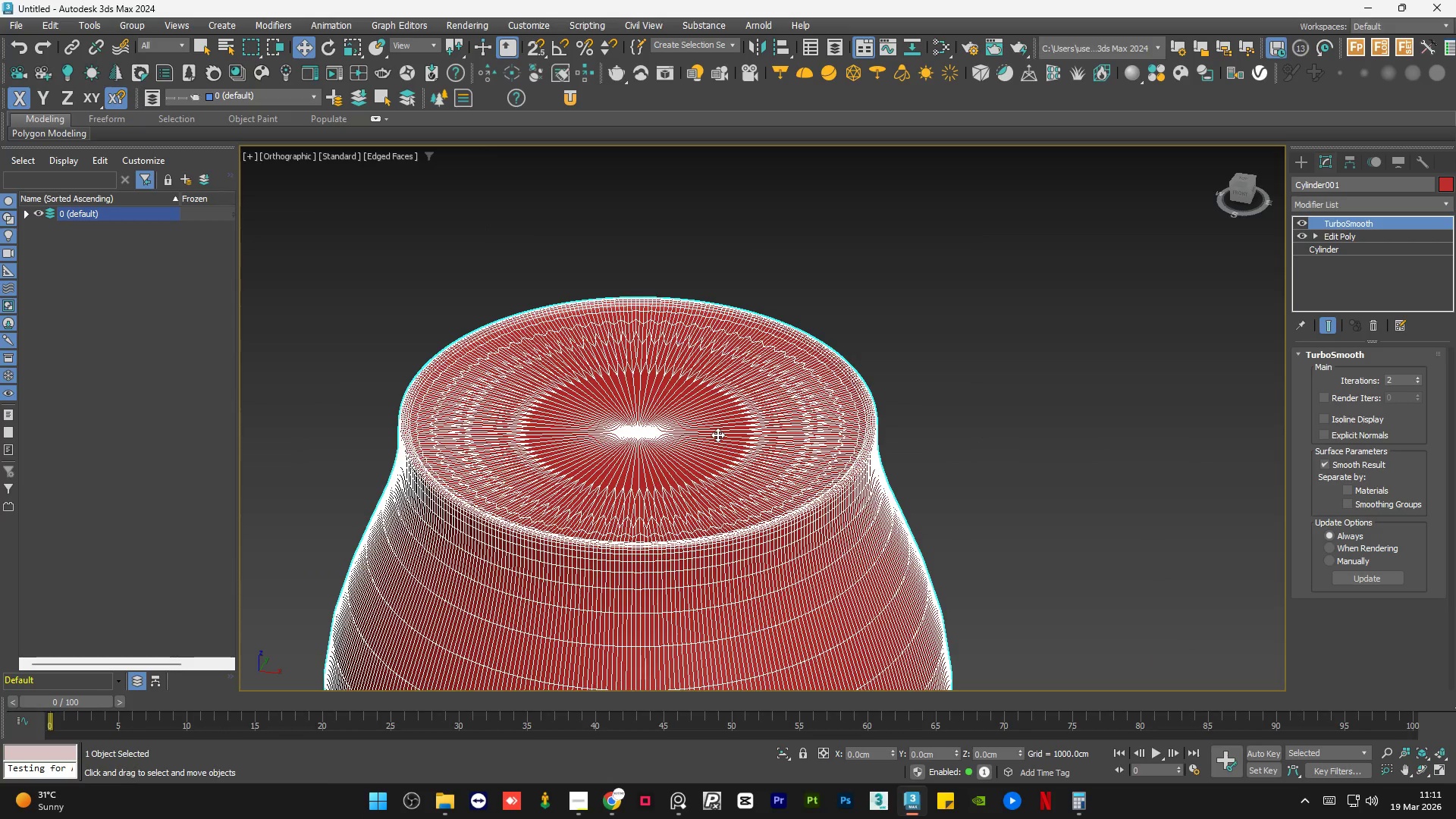 
key(Control+Y)
 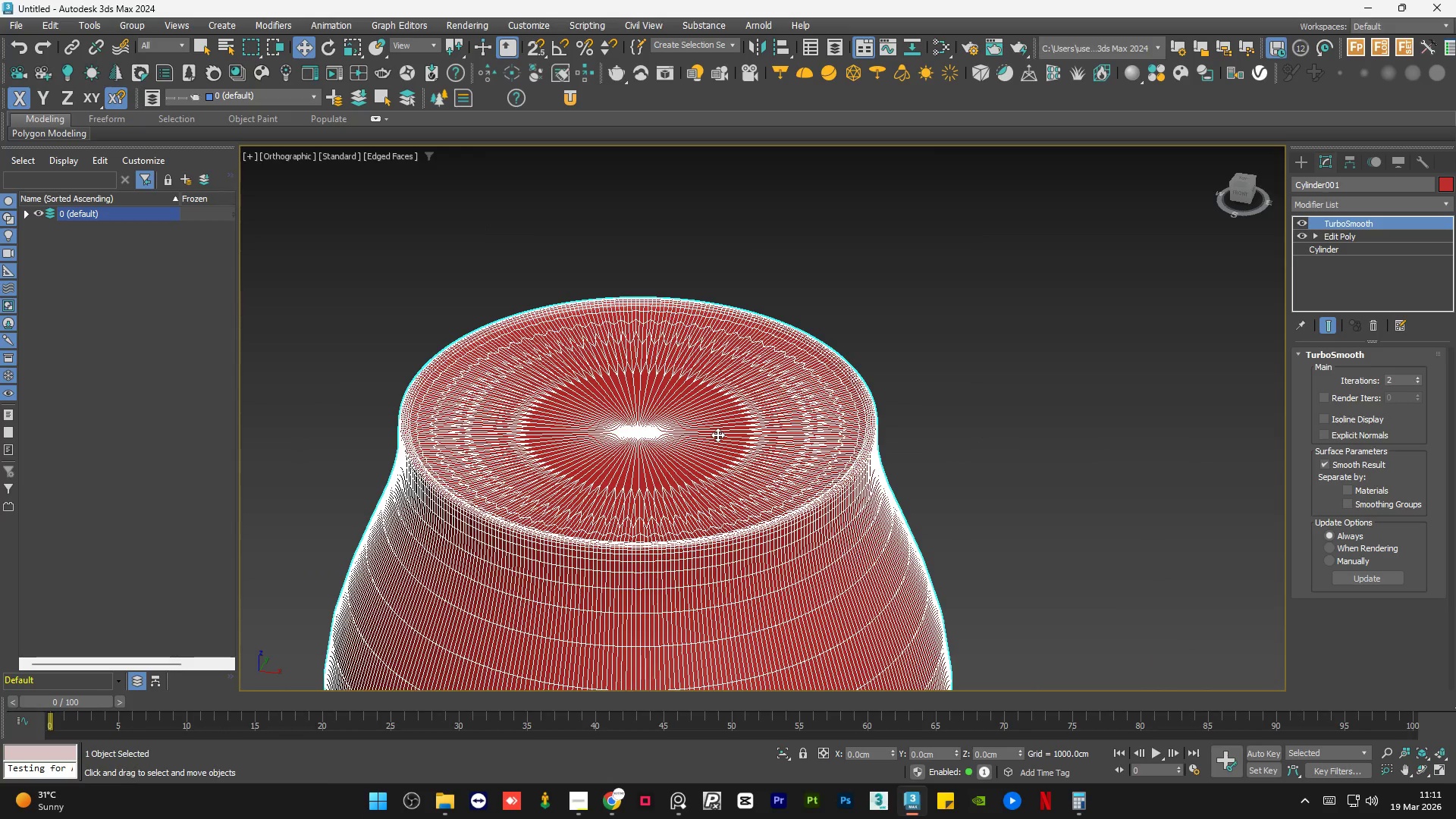 
key(Control+Y)
 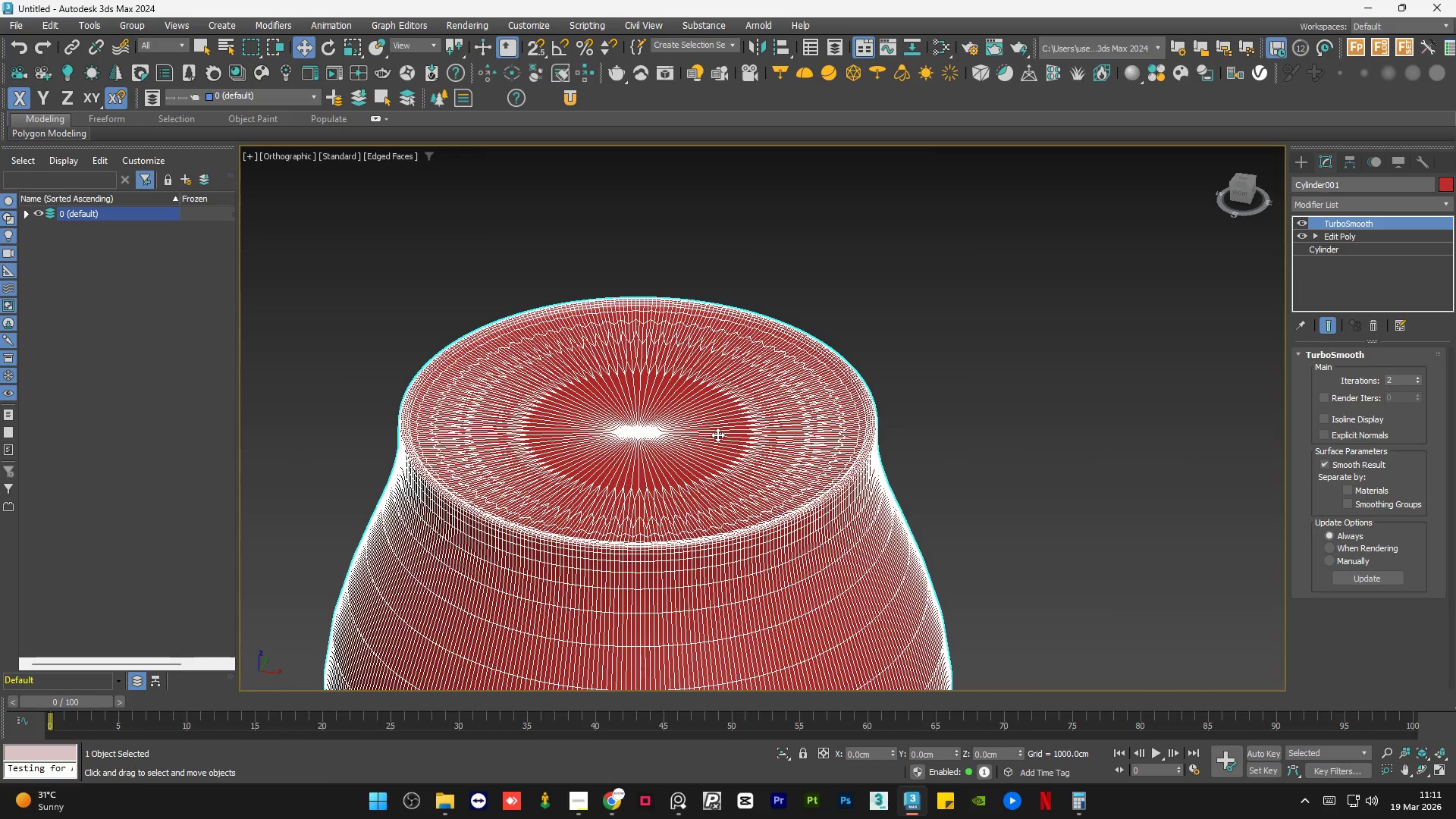 
key(Control+Y)
 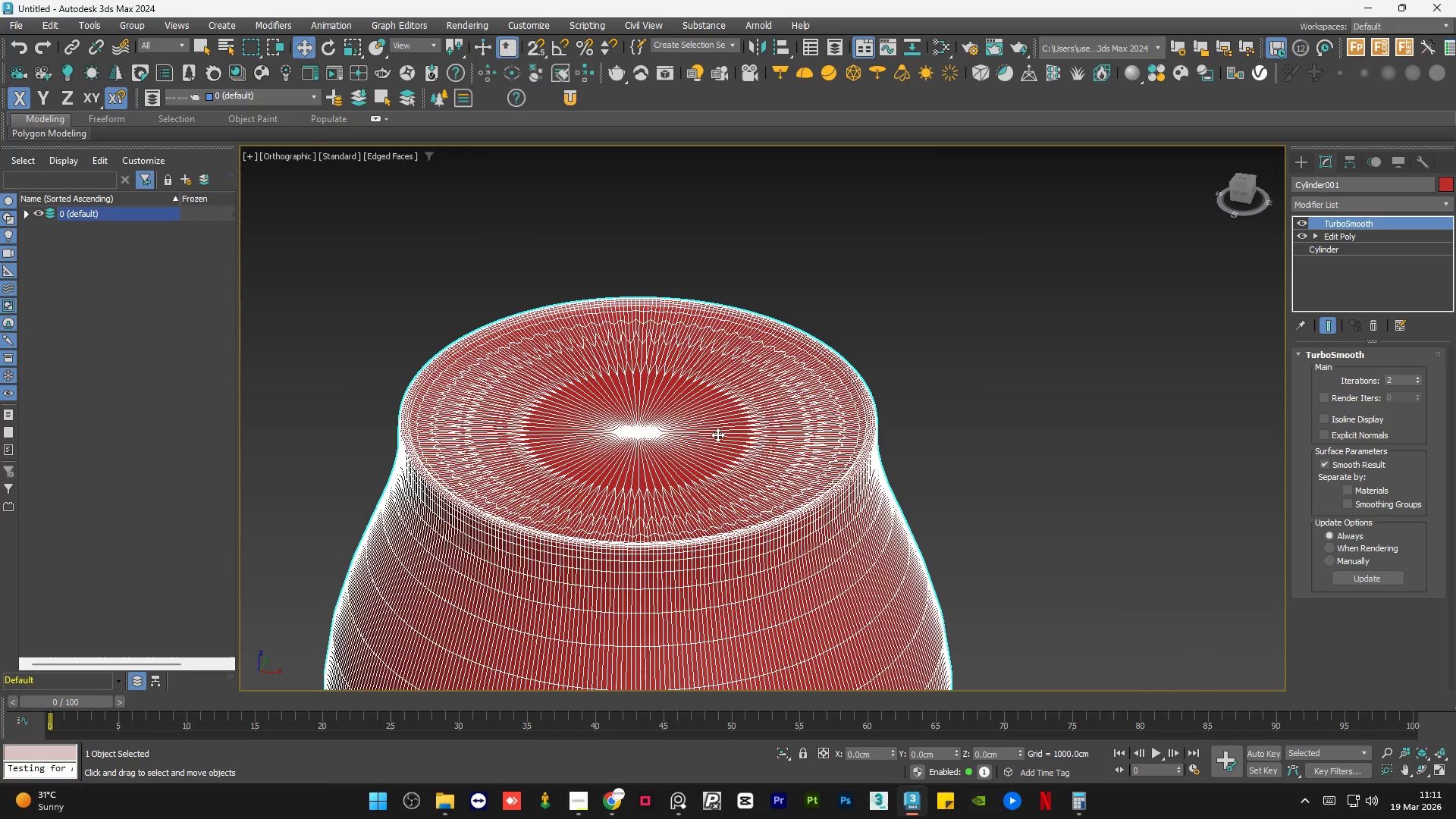 
key(Control+Y)
 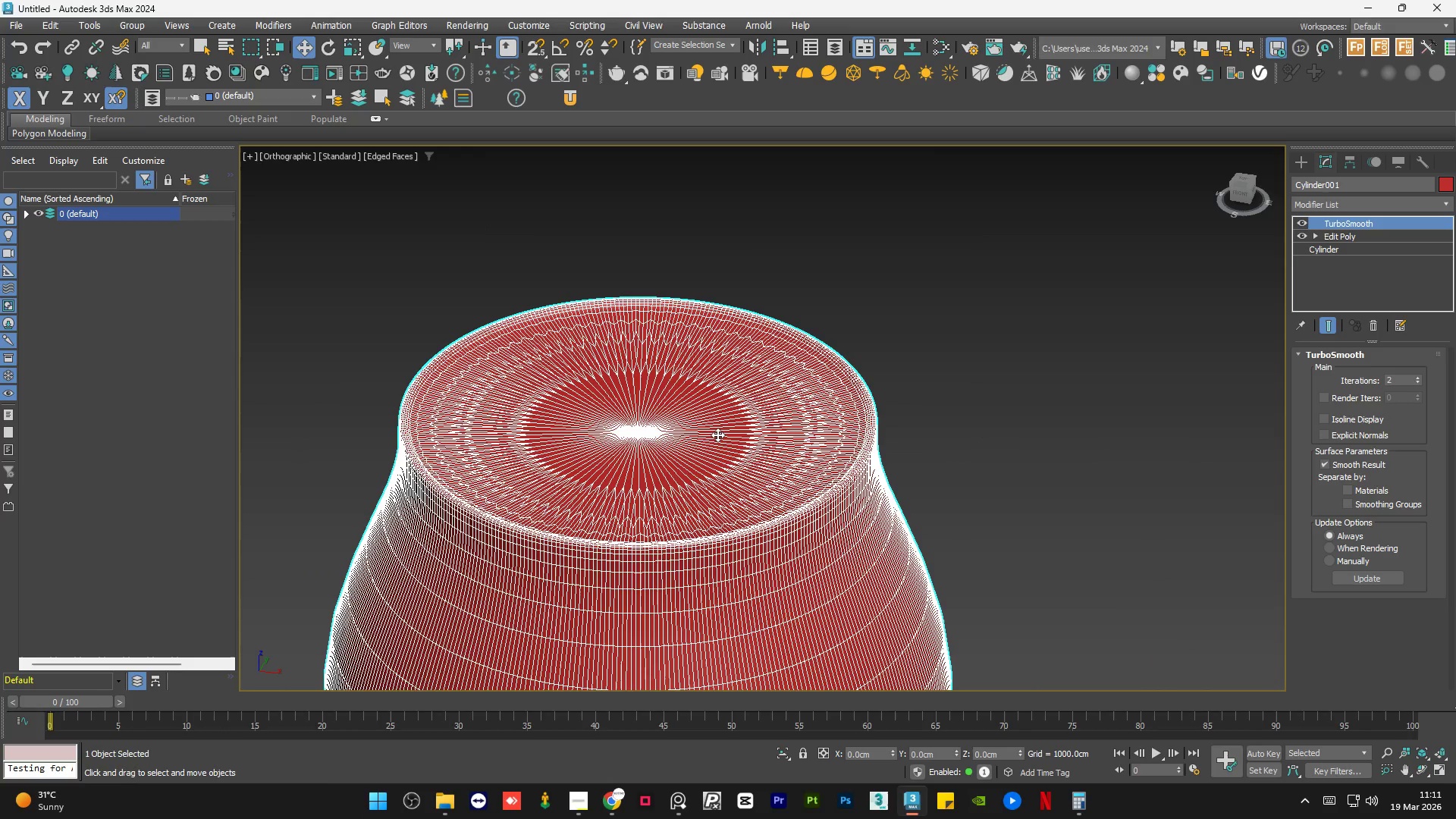 
key(Control+Y)
 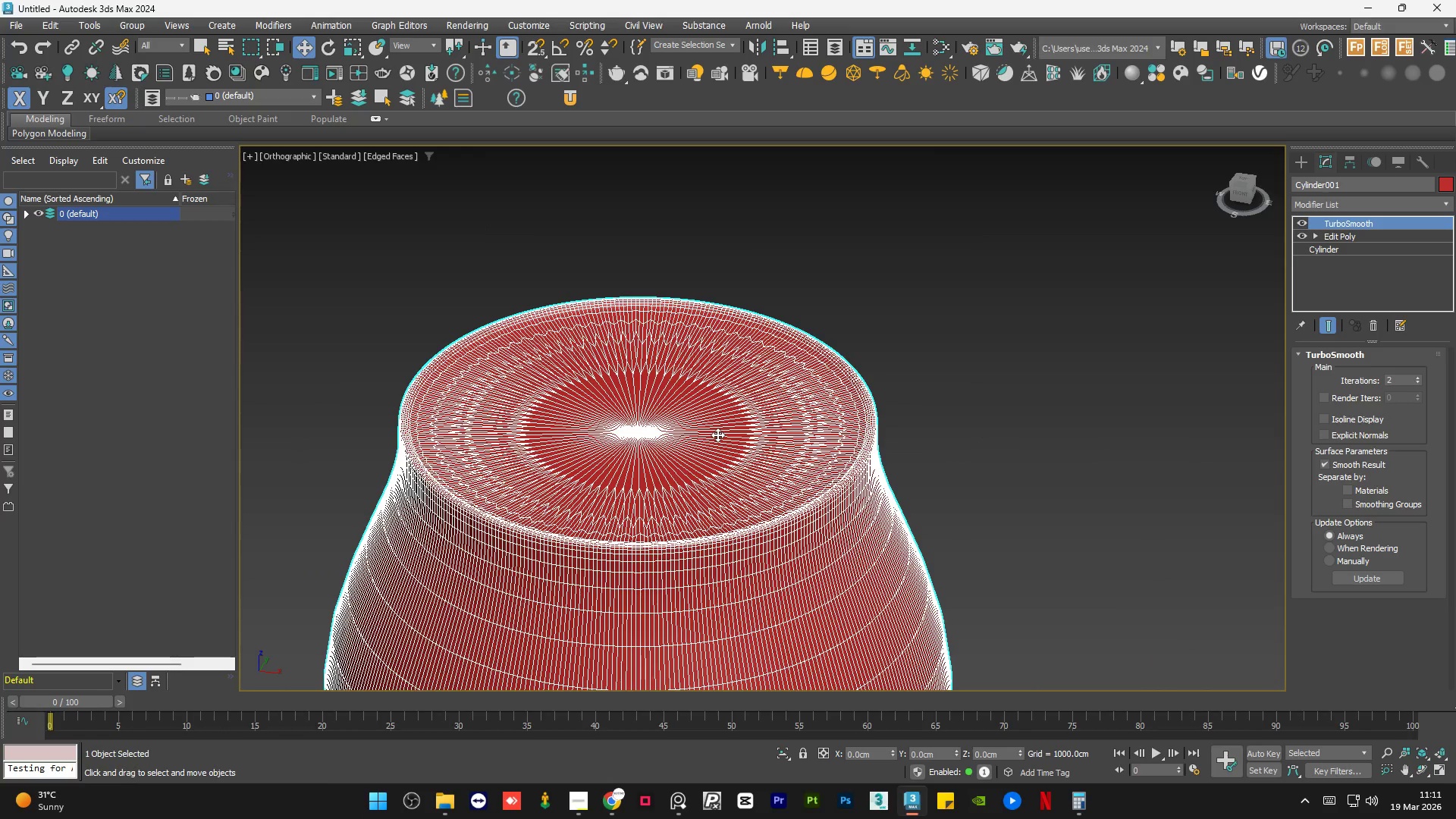 
key(Control+Y)
 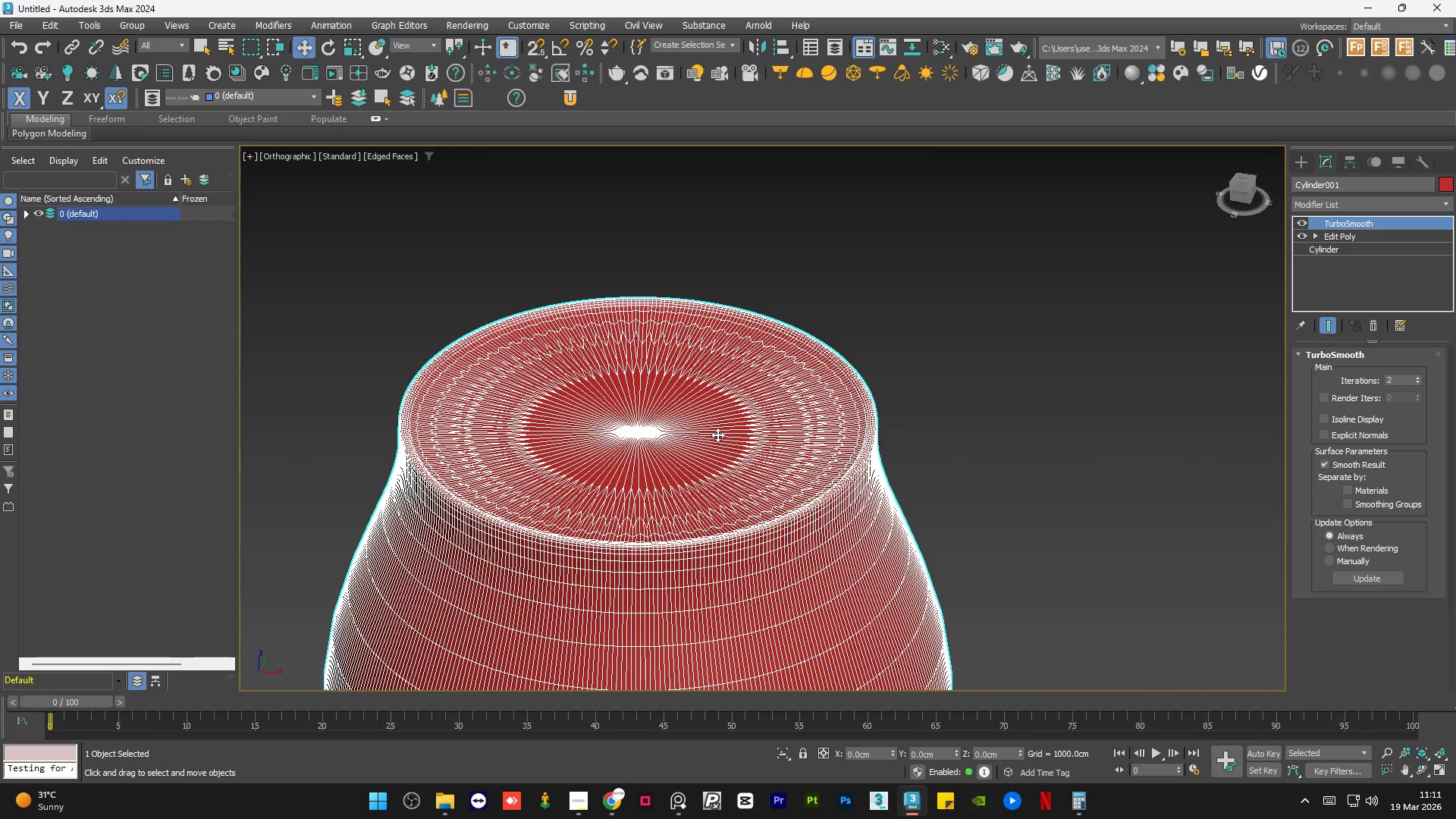 
key(Control+Y)
 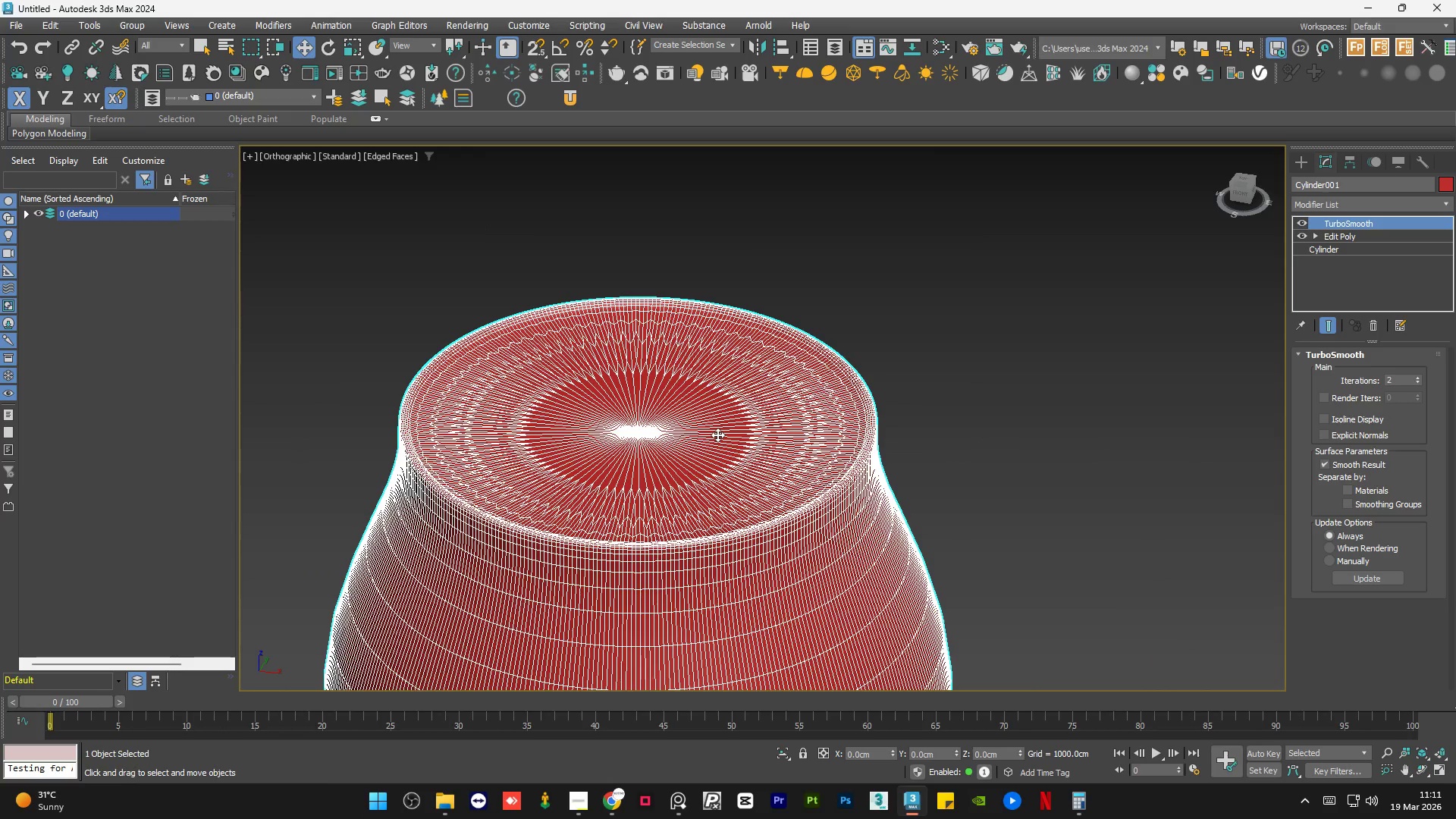 
key(Control+Y)
 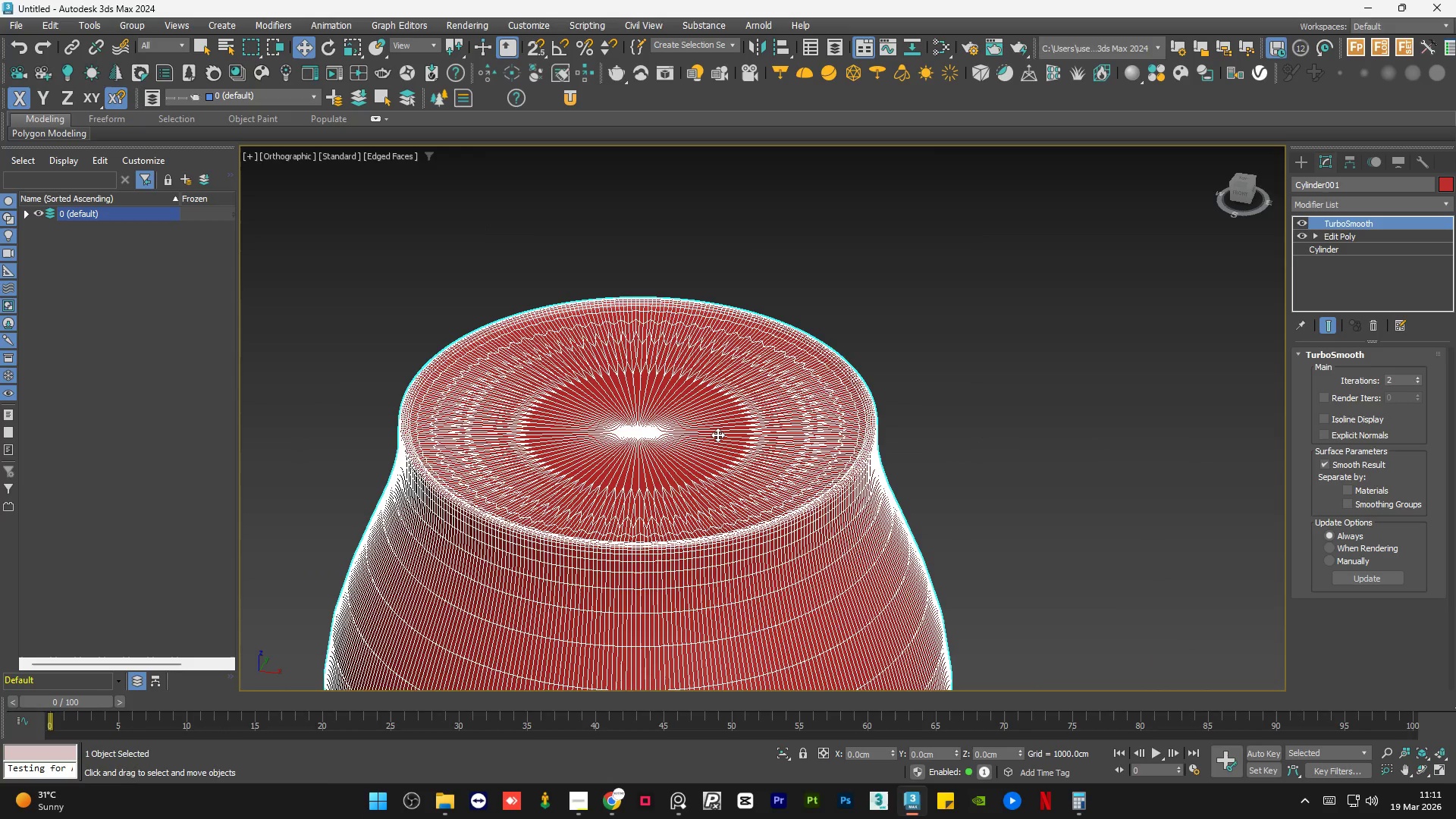 
key(Control+Y)
 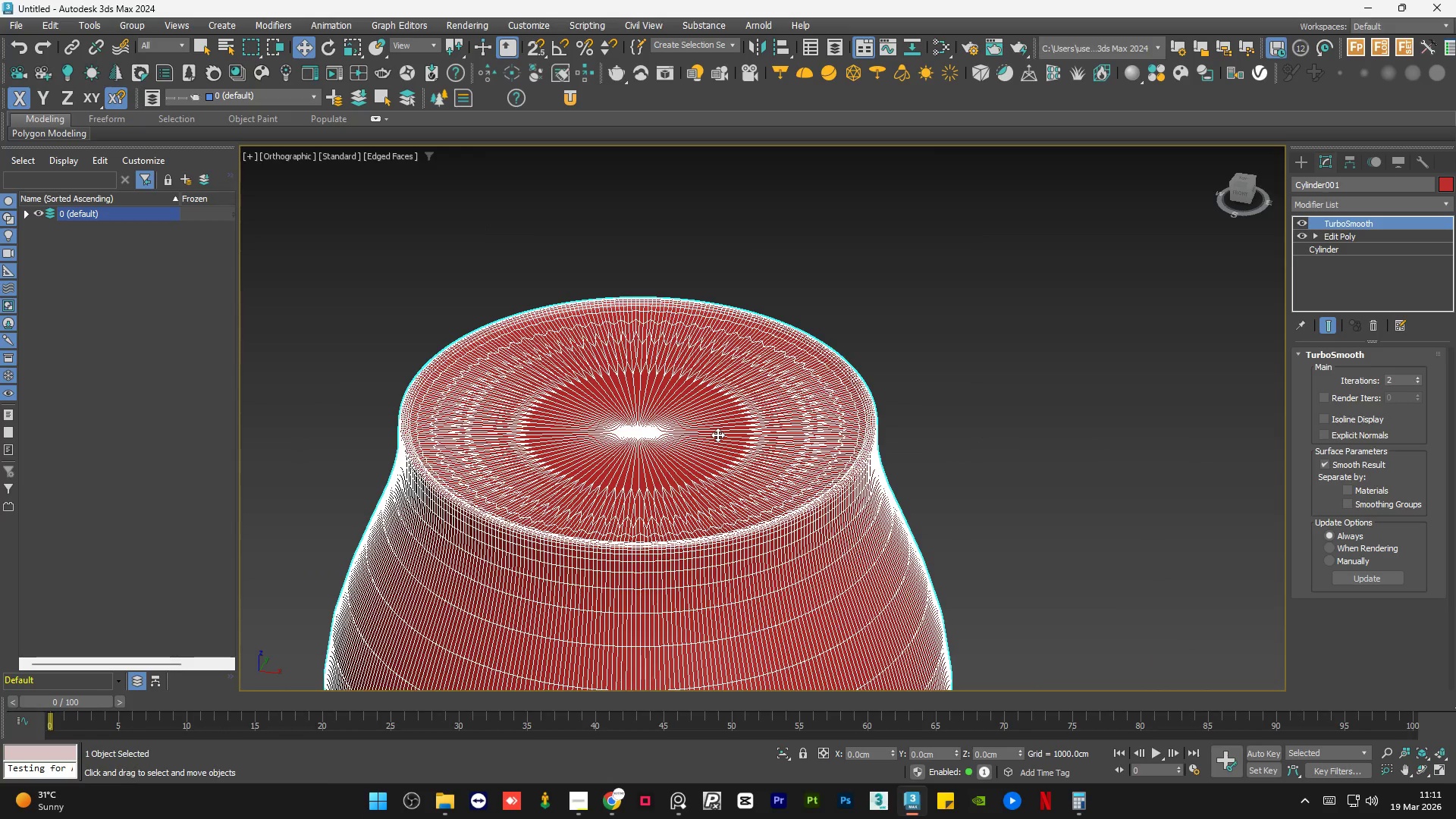 
key(Control+Y)
 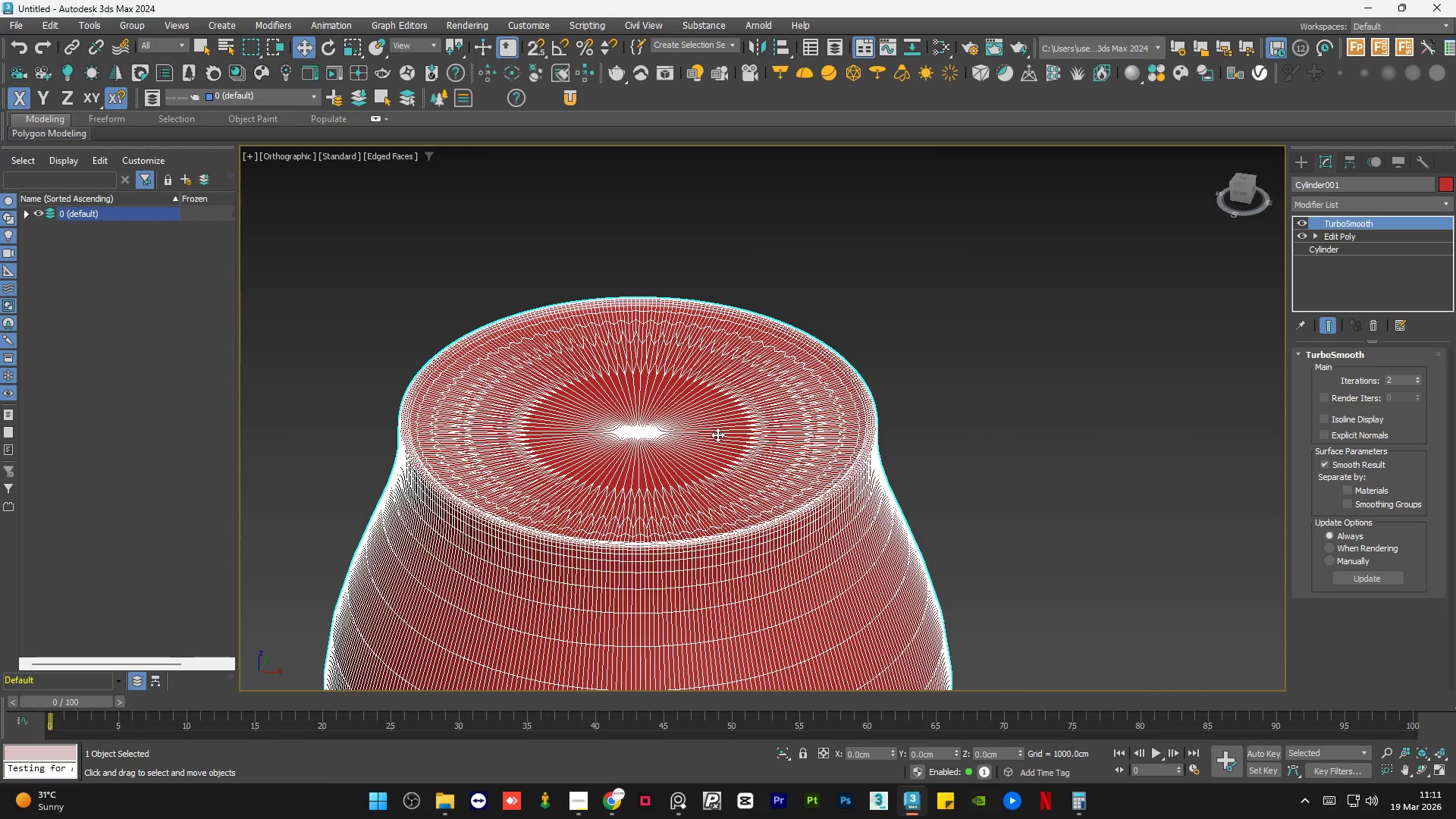 
key(Control+Y)
 